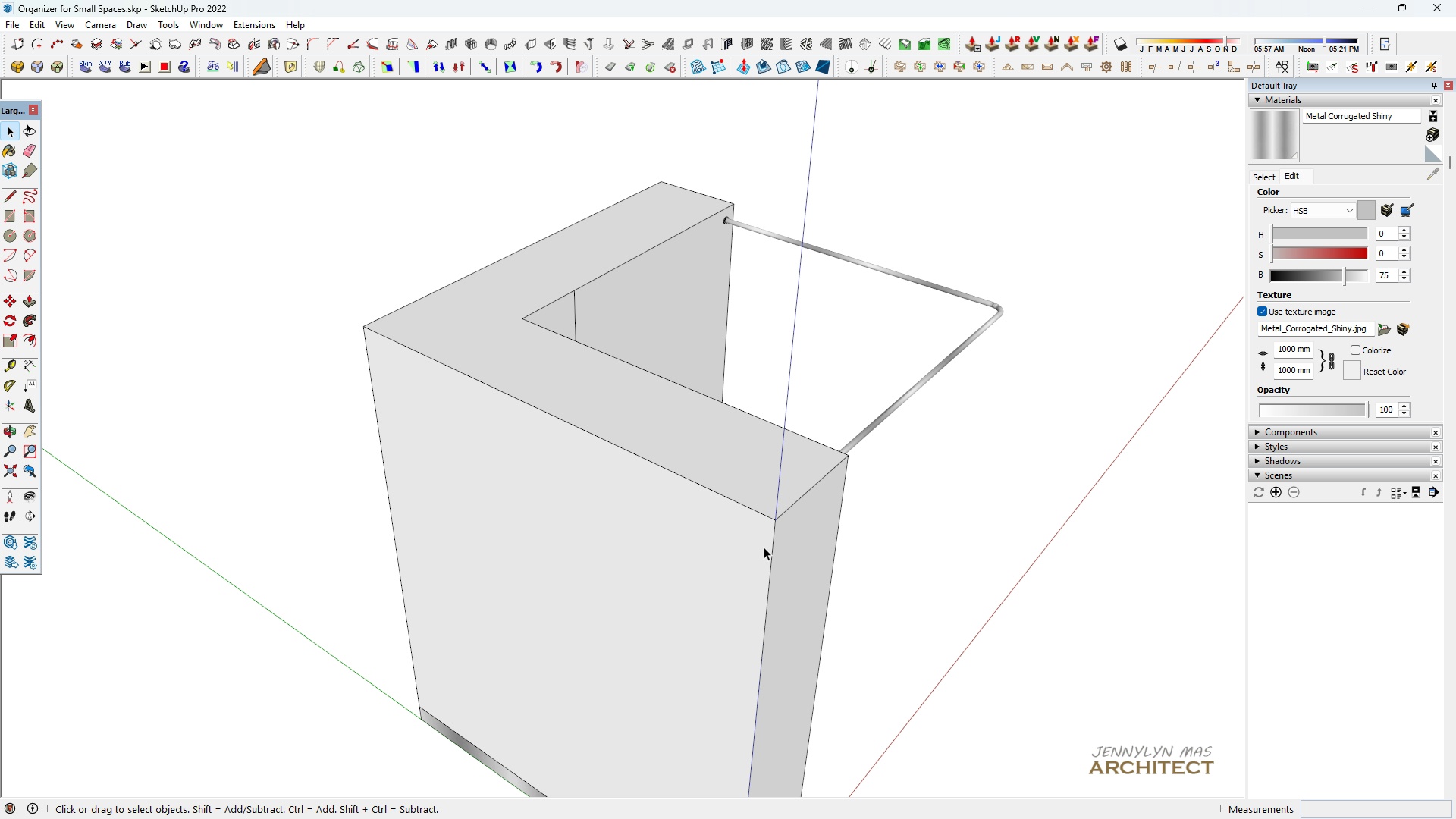 
left_click([734, 536])
 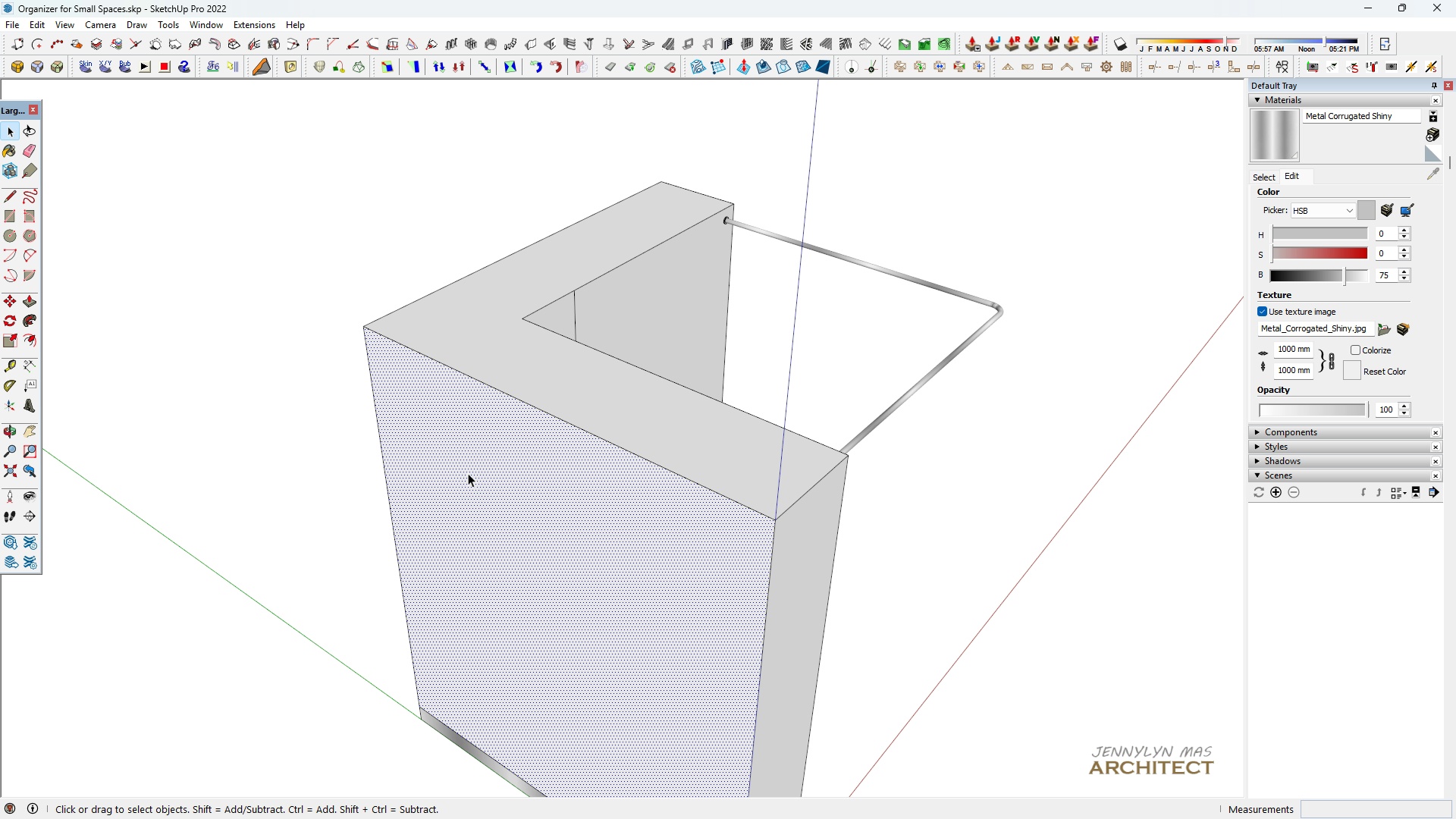 
scroll: coordinate [472, 484], scroll_direction: up, amount: 2.0
 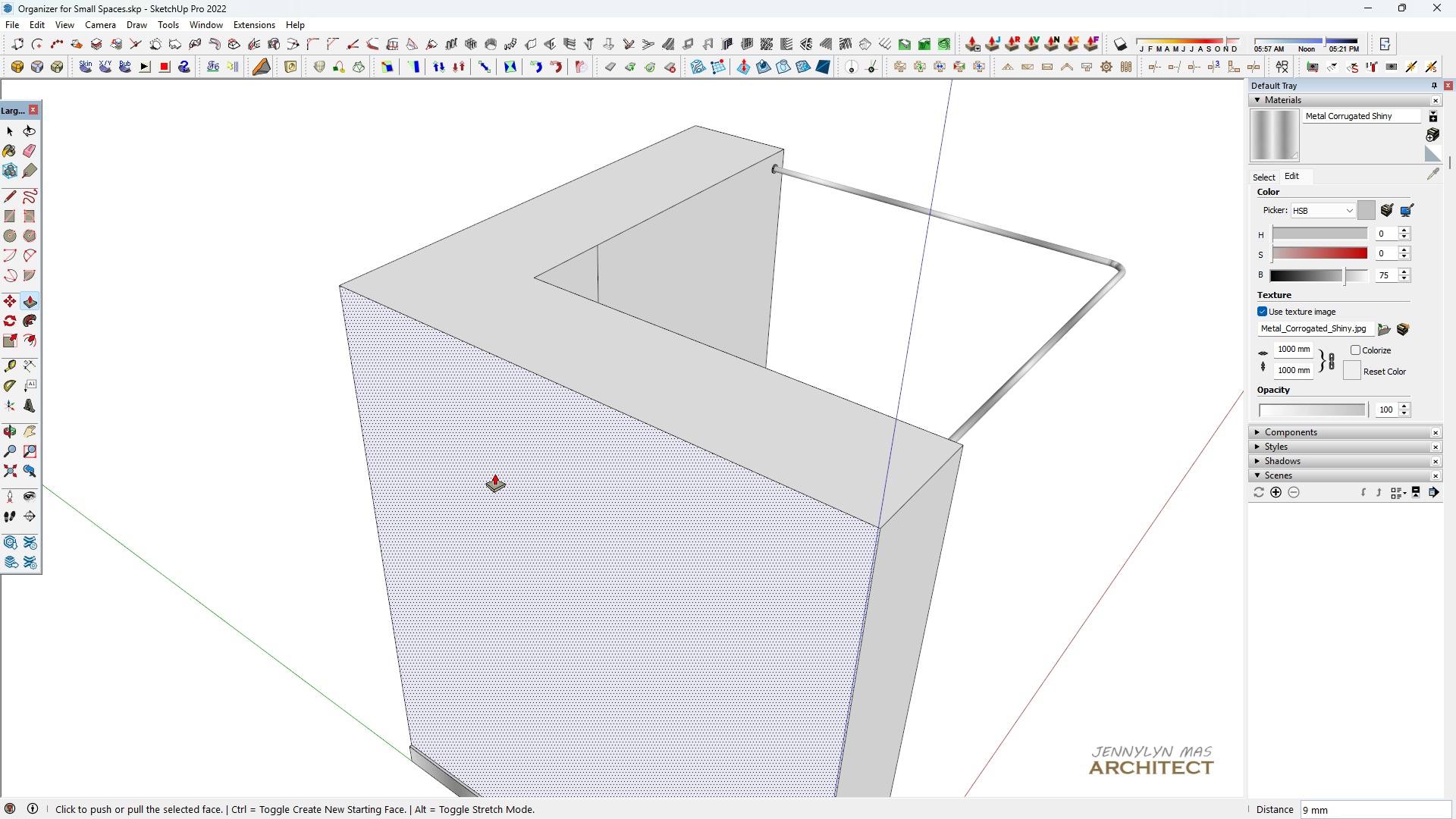 
key(Space)
 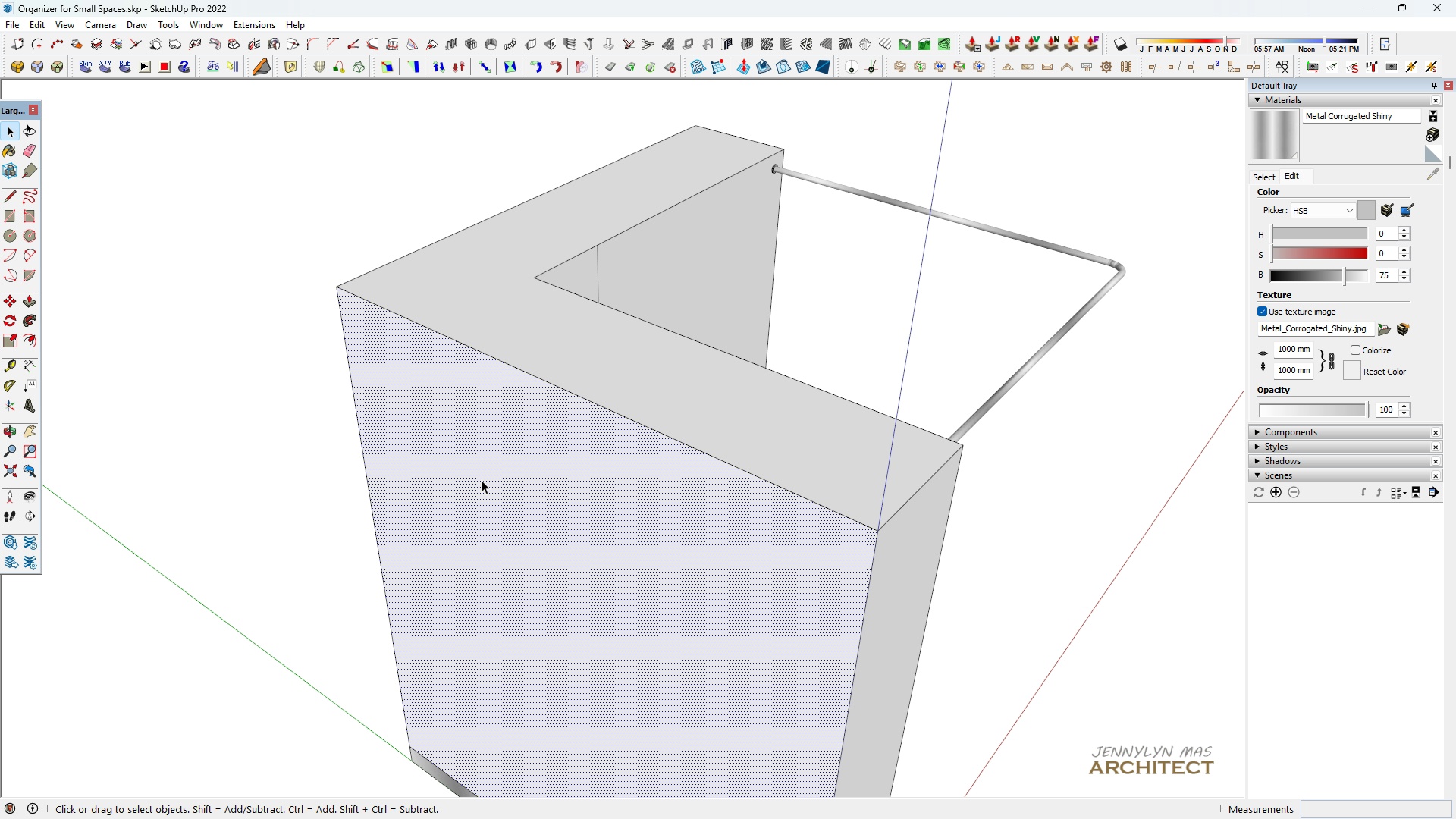 
key(P)
 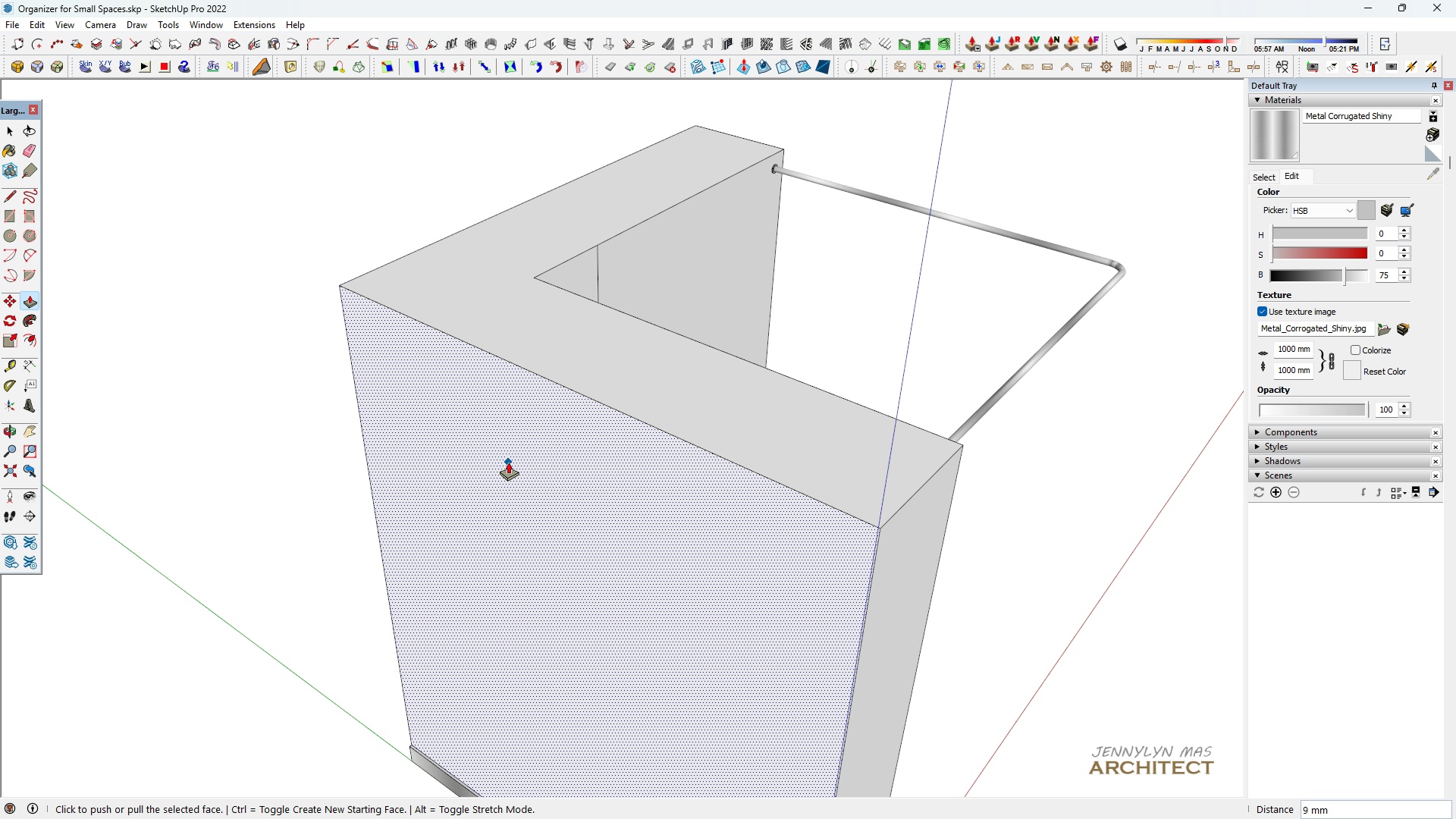 
key(Control+ControlLeft)
 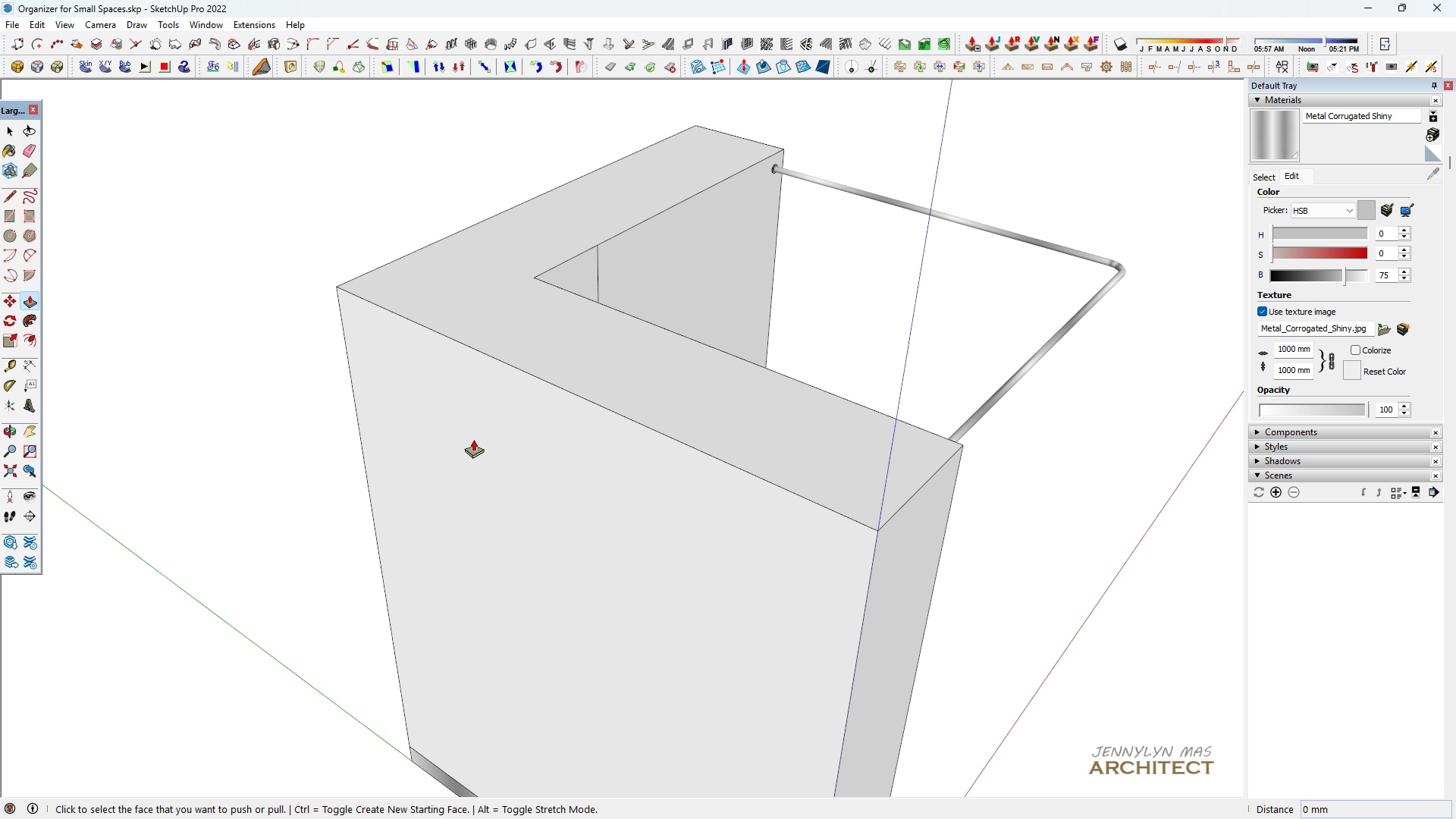 
key(Control+Z)
 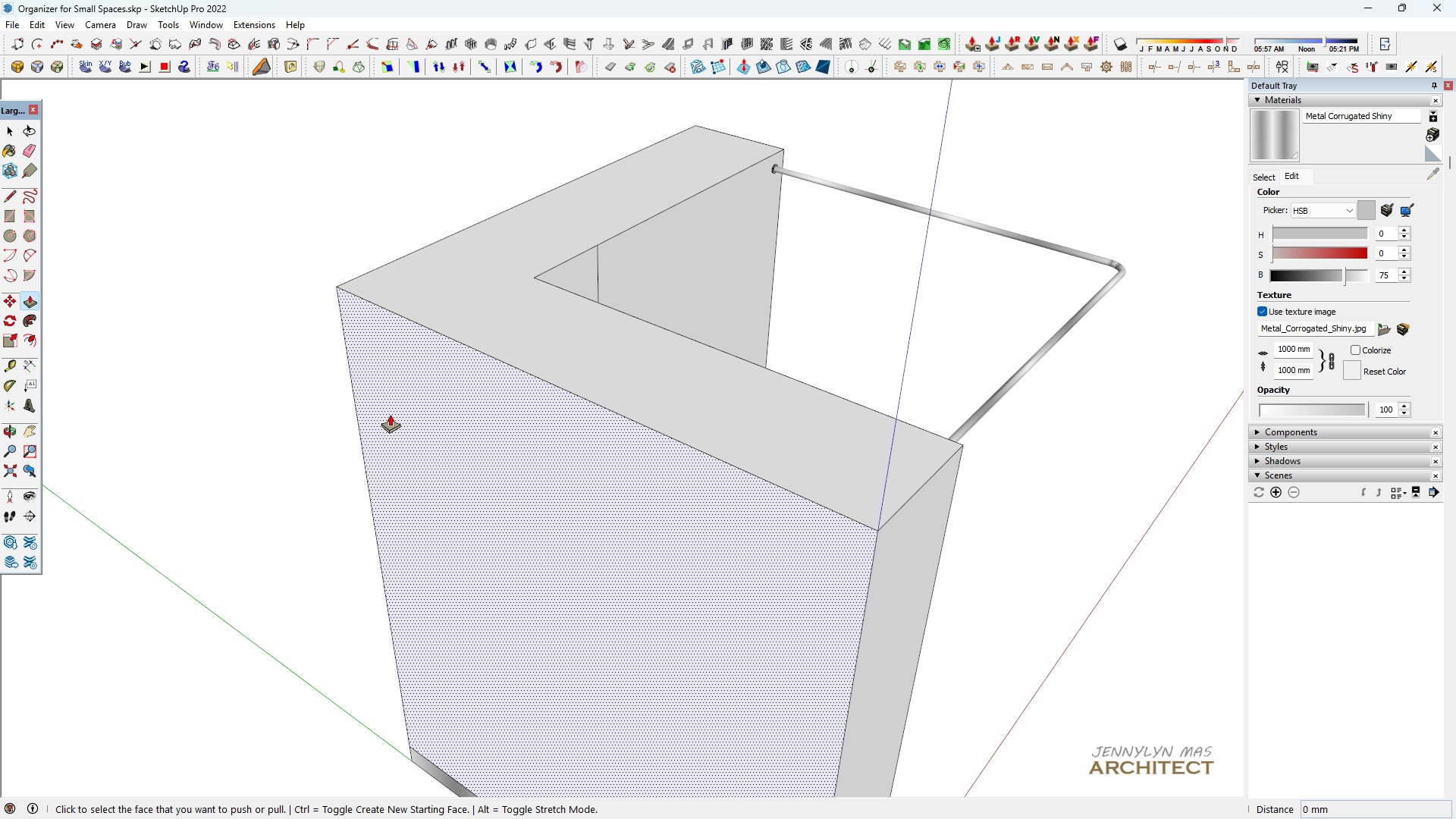 
key(Space)
 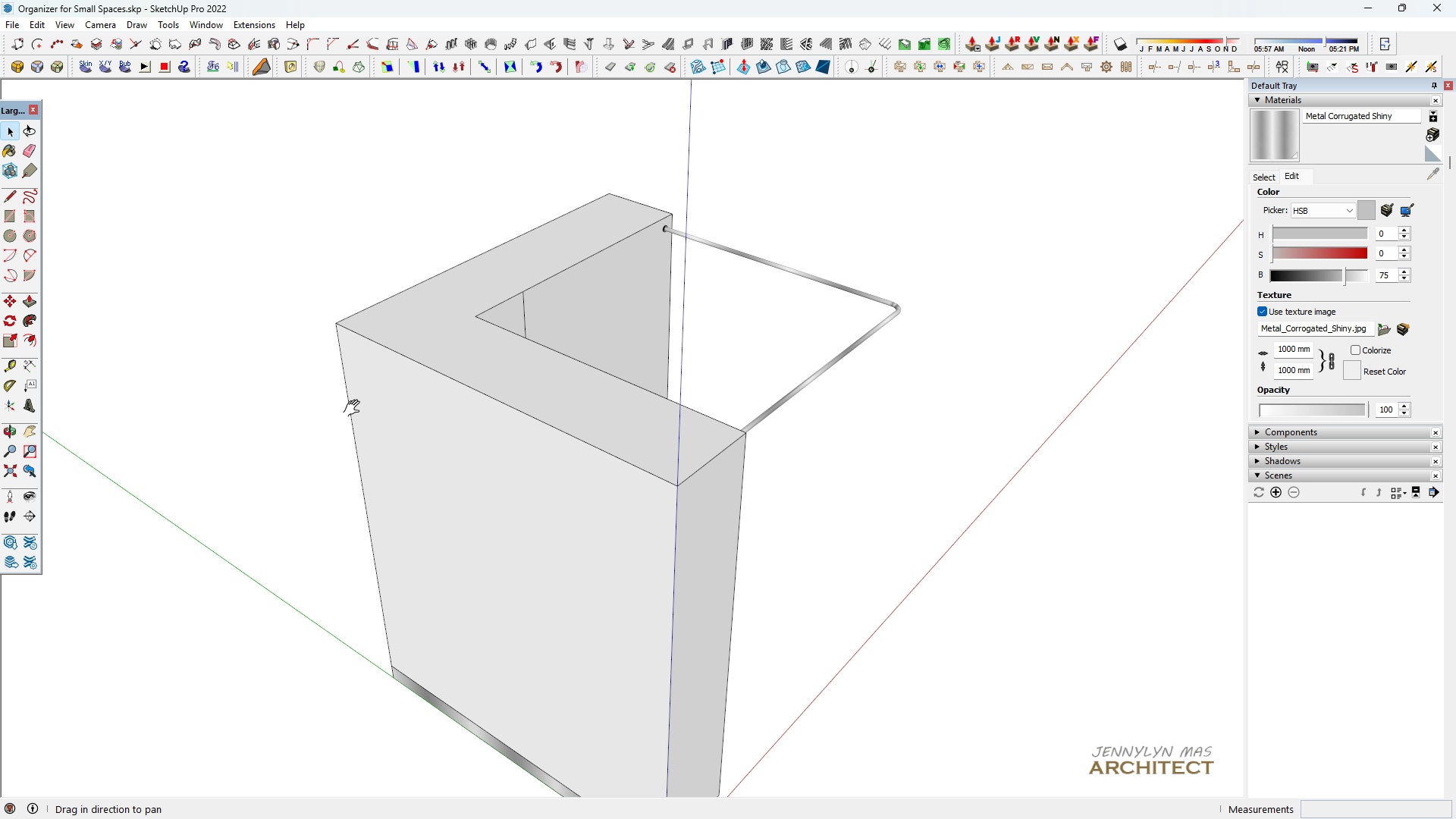 
scroll: coordinate [334, 410], scroll_direction: down, amount: 4.0
 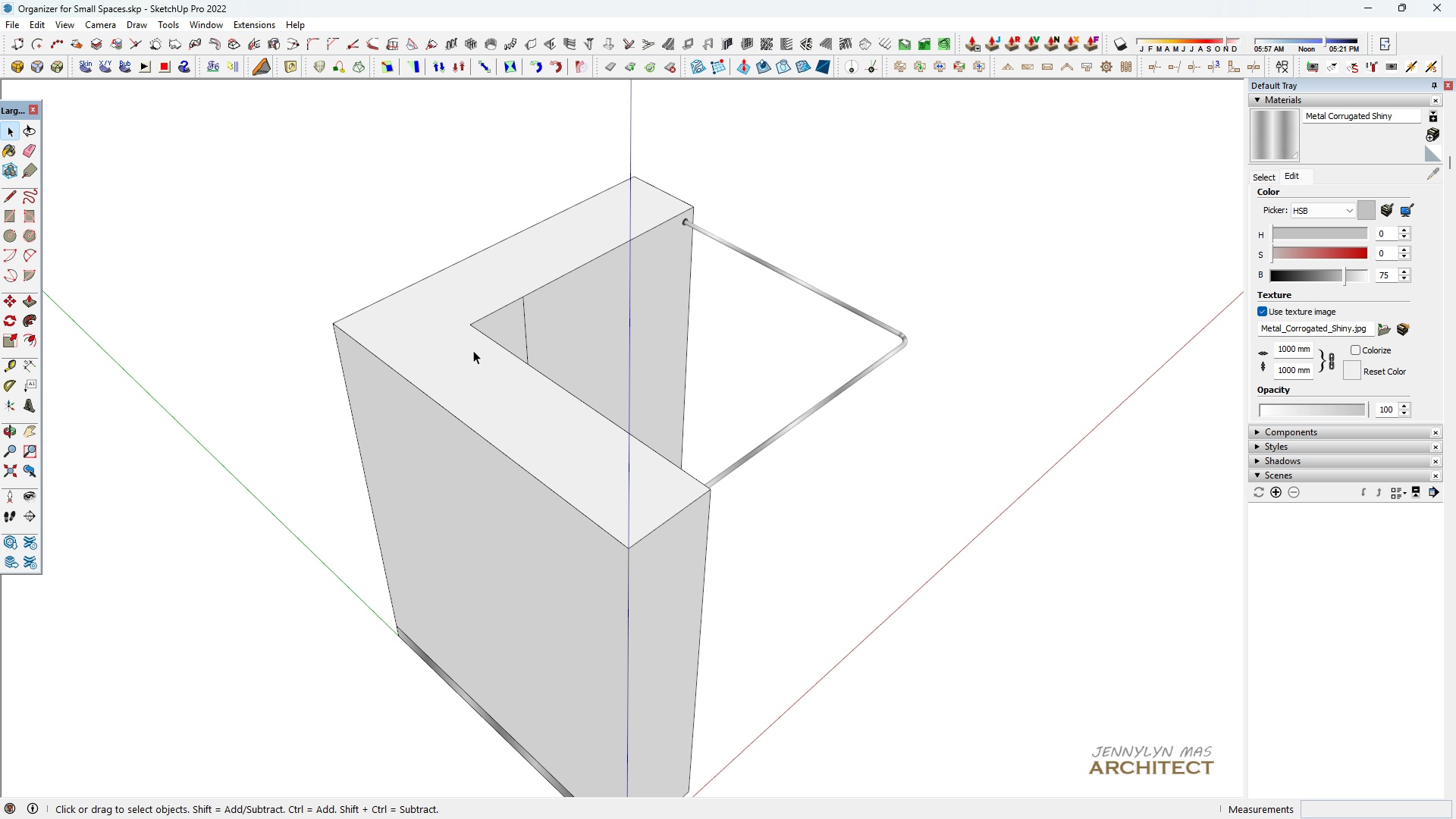 
key(H)
 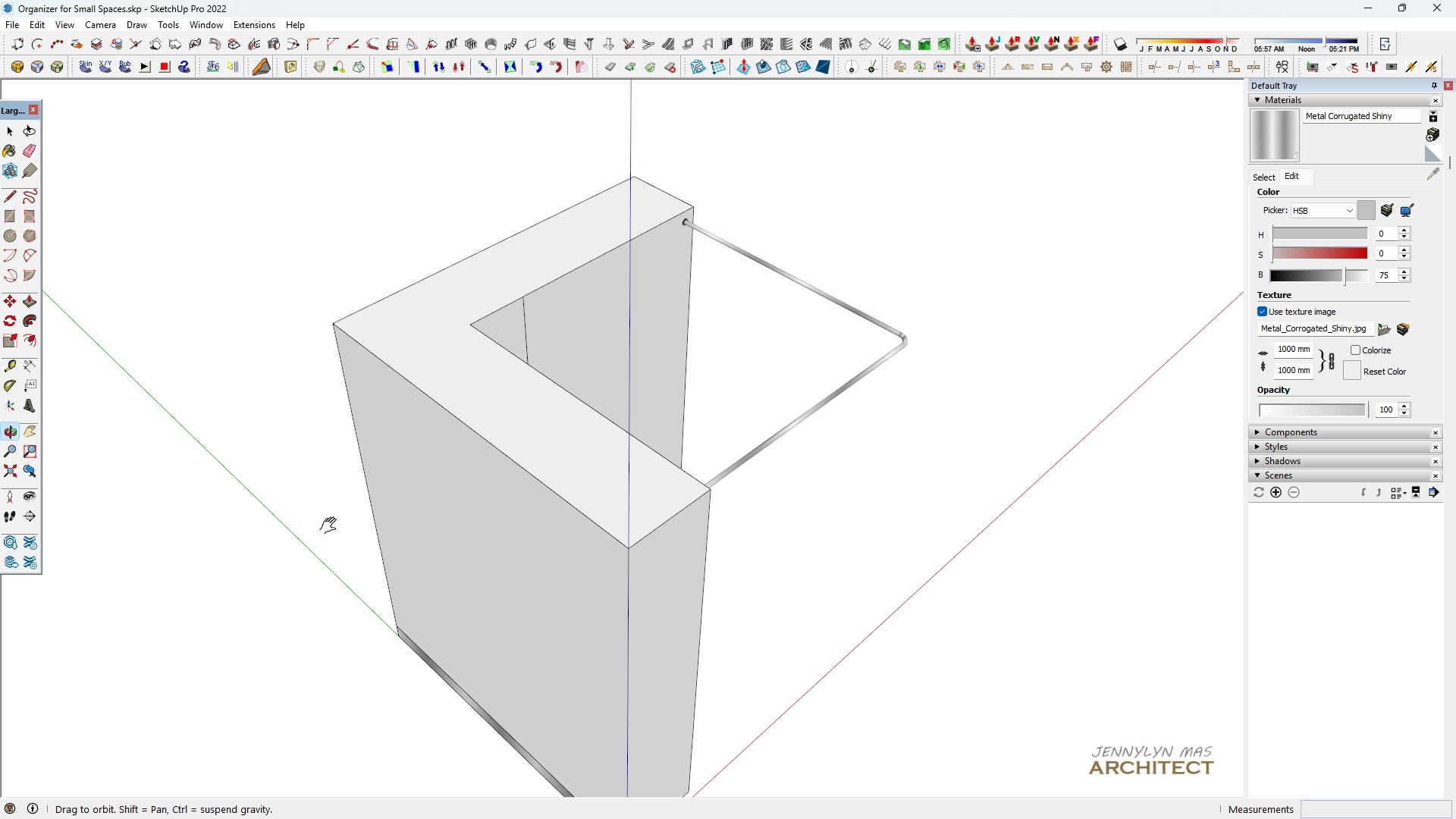 
key(Space)
 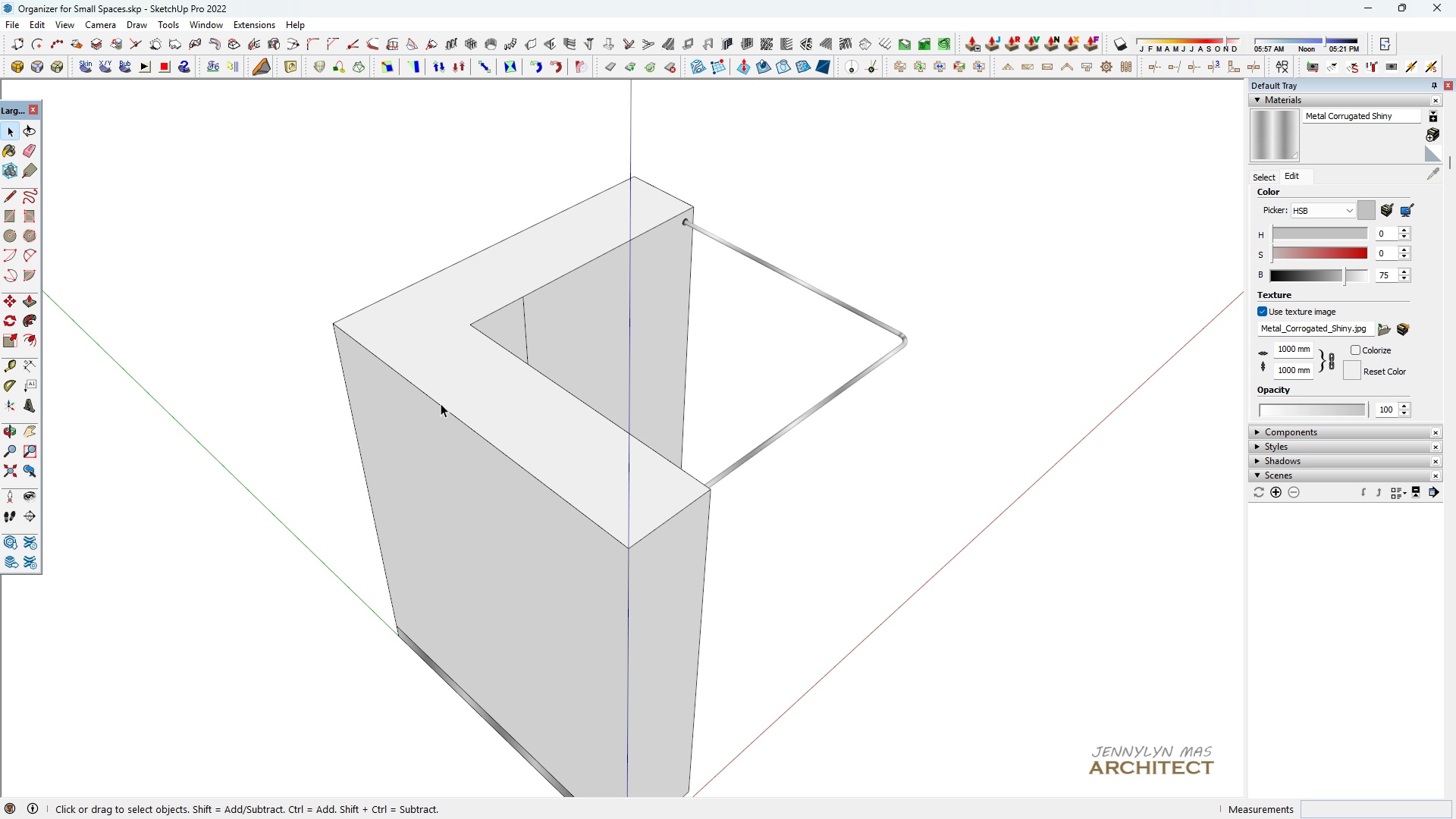 
left_click([441, 410])
 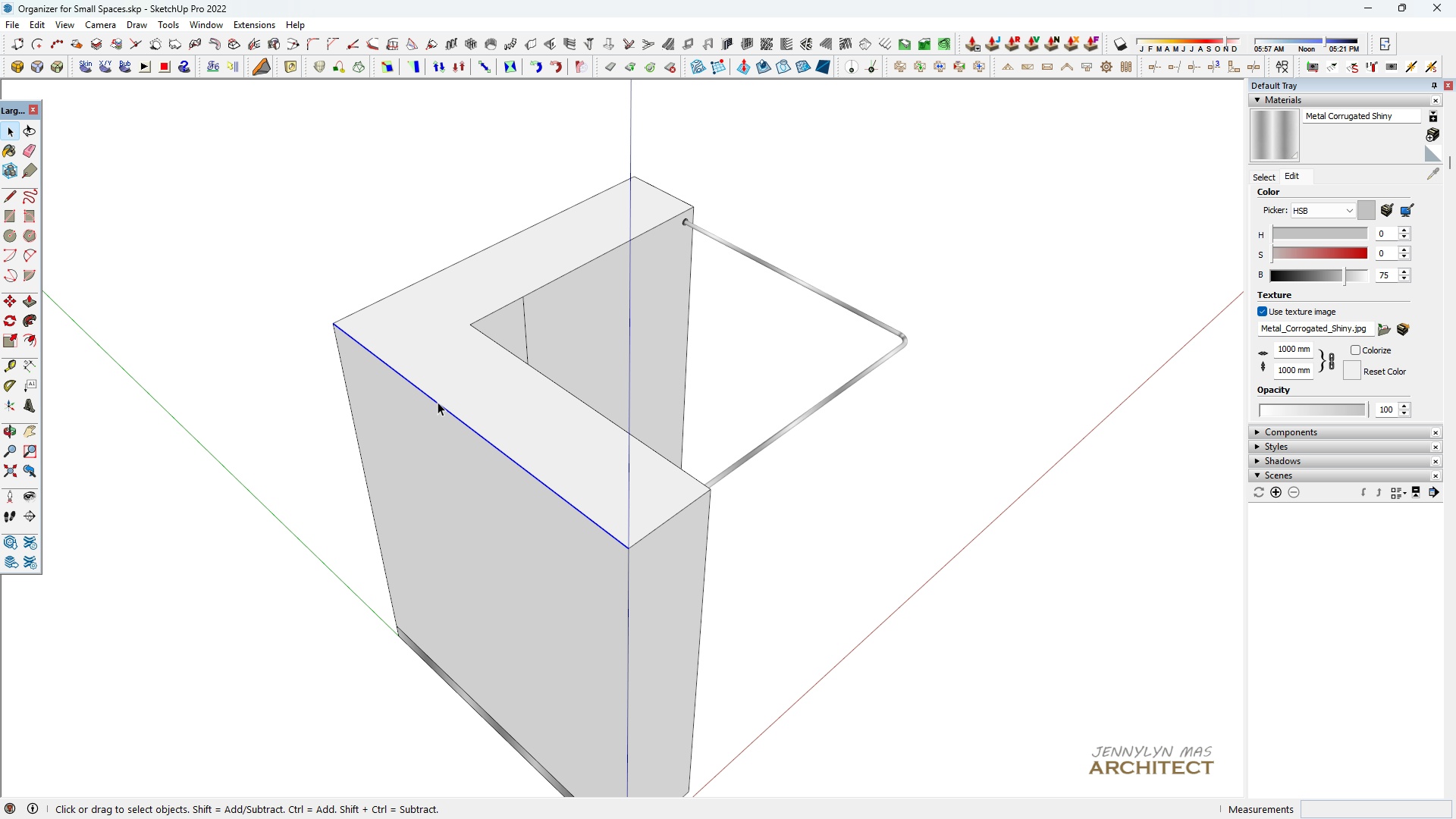 
left_click([438, 402])
 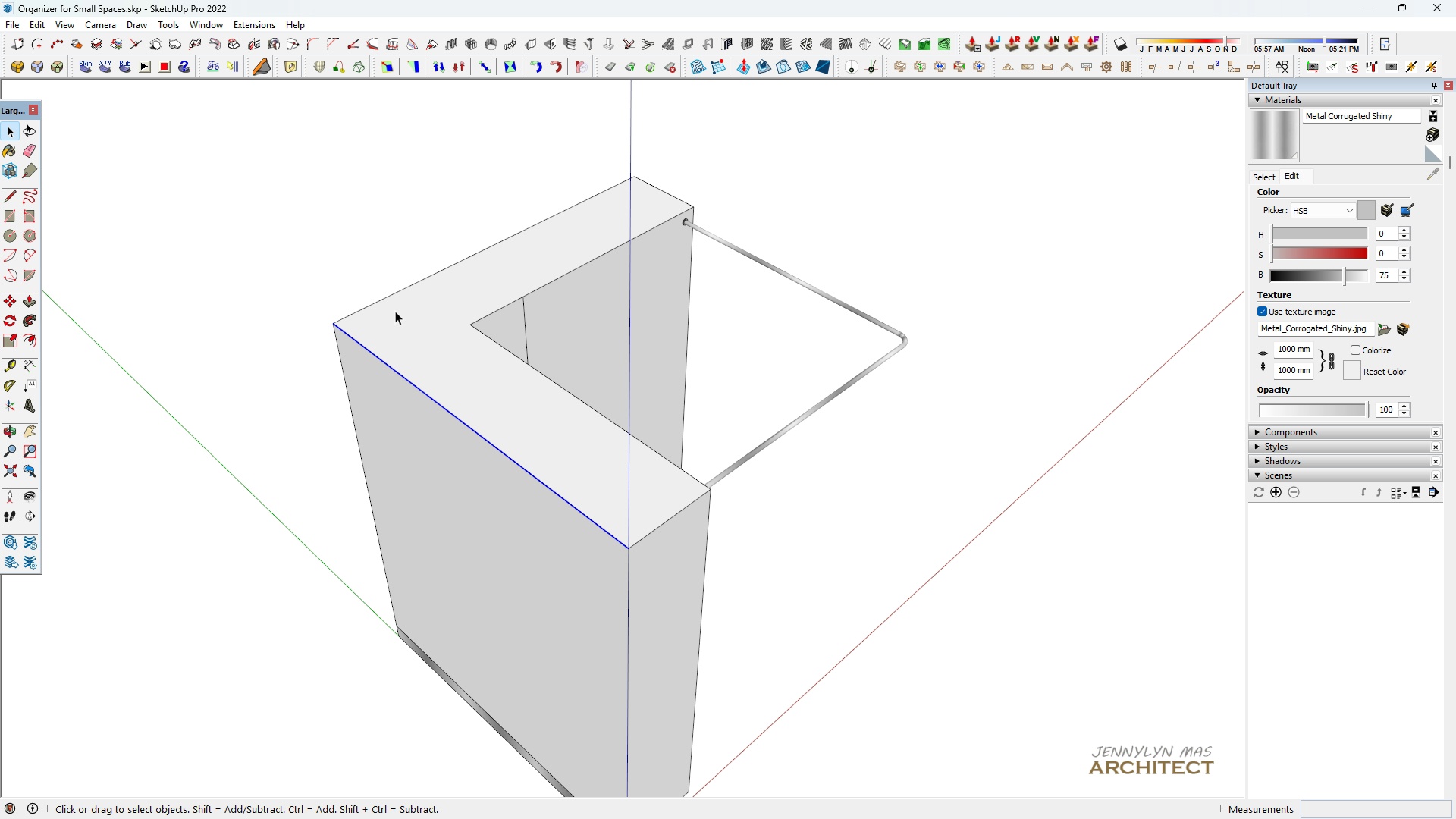 
hold_key(key=ControlLeft, duration=1.51)
left_click([390, 296])
 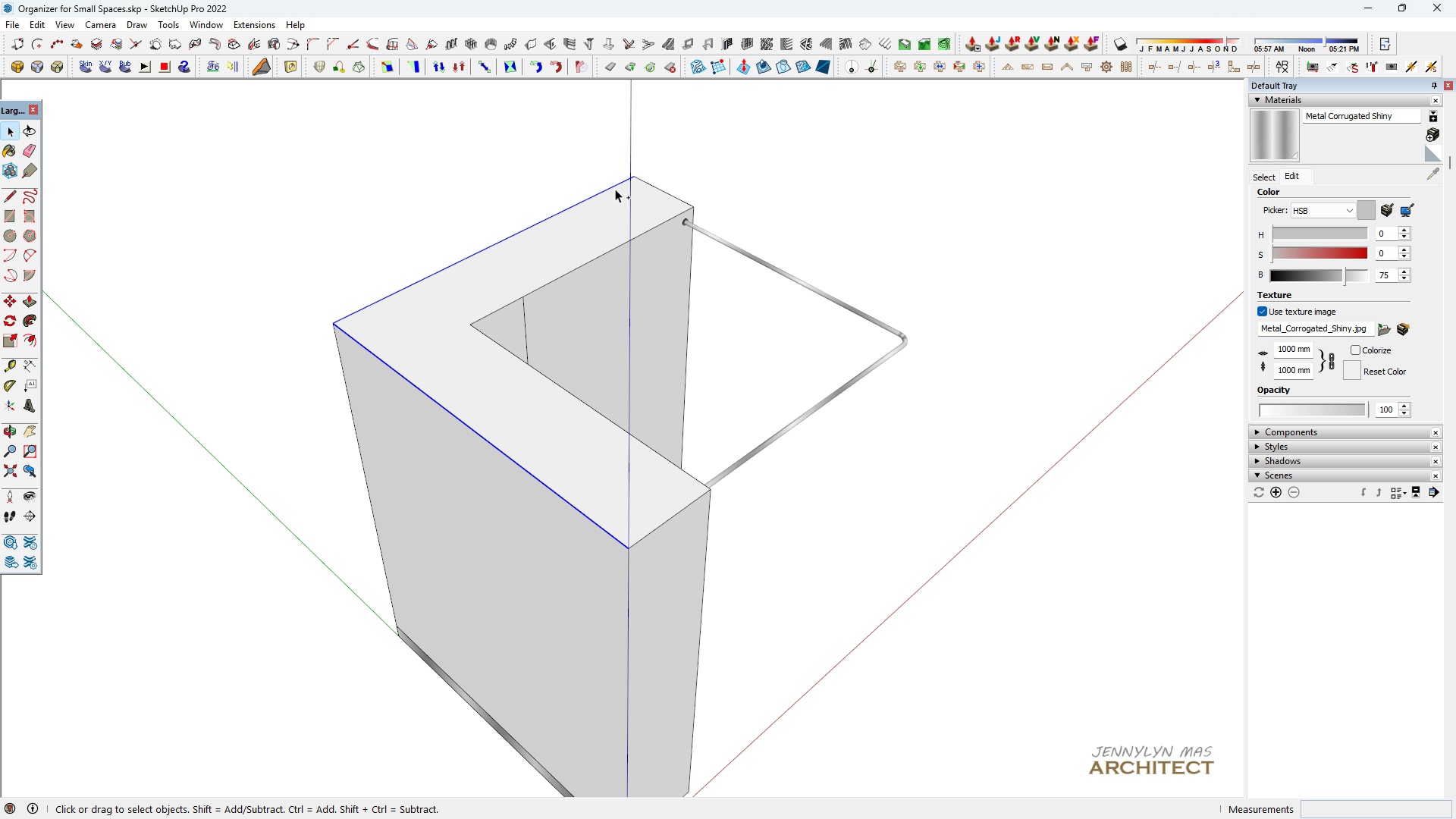 
hold_key(key=ControlLeft, duration=0.54)
 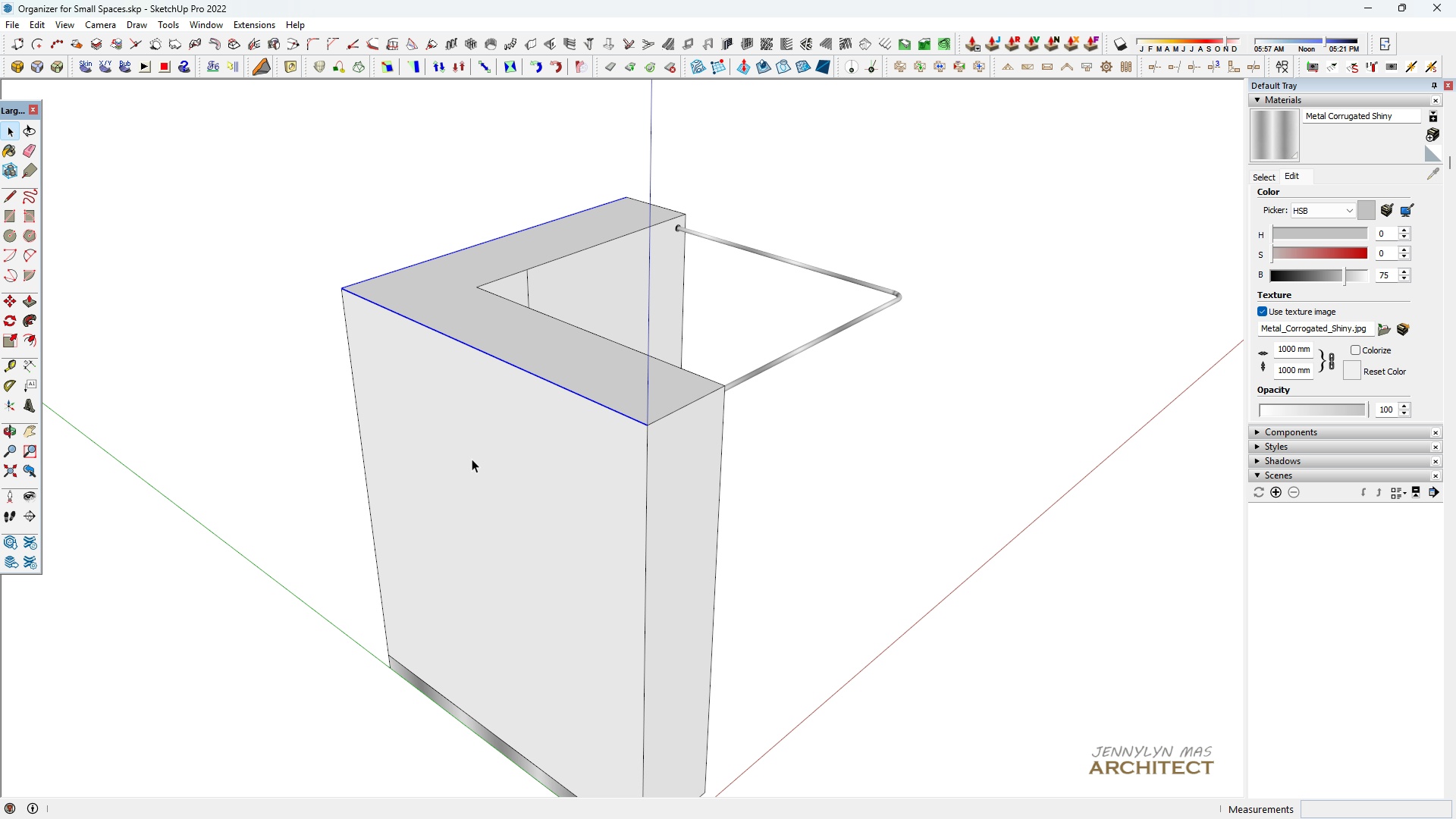 
scroll: coordinate [475, 446], scroll_direction: up, amount: 1.0
 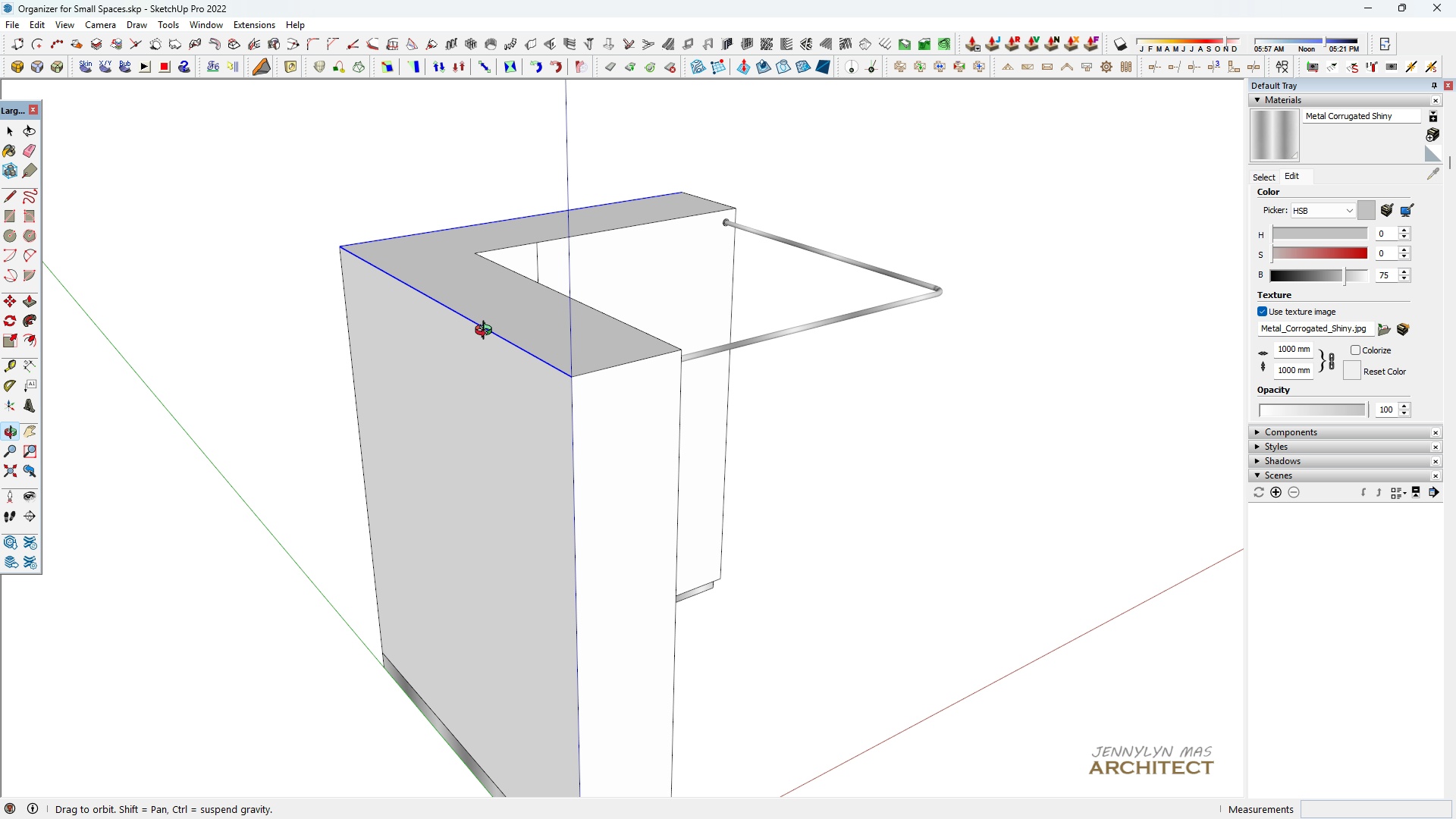 
hold_key(key=ControlLeft, duration=1.06)
double_click([491, 375])
 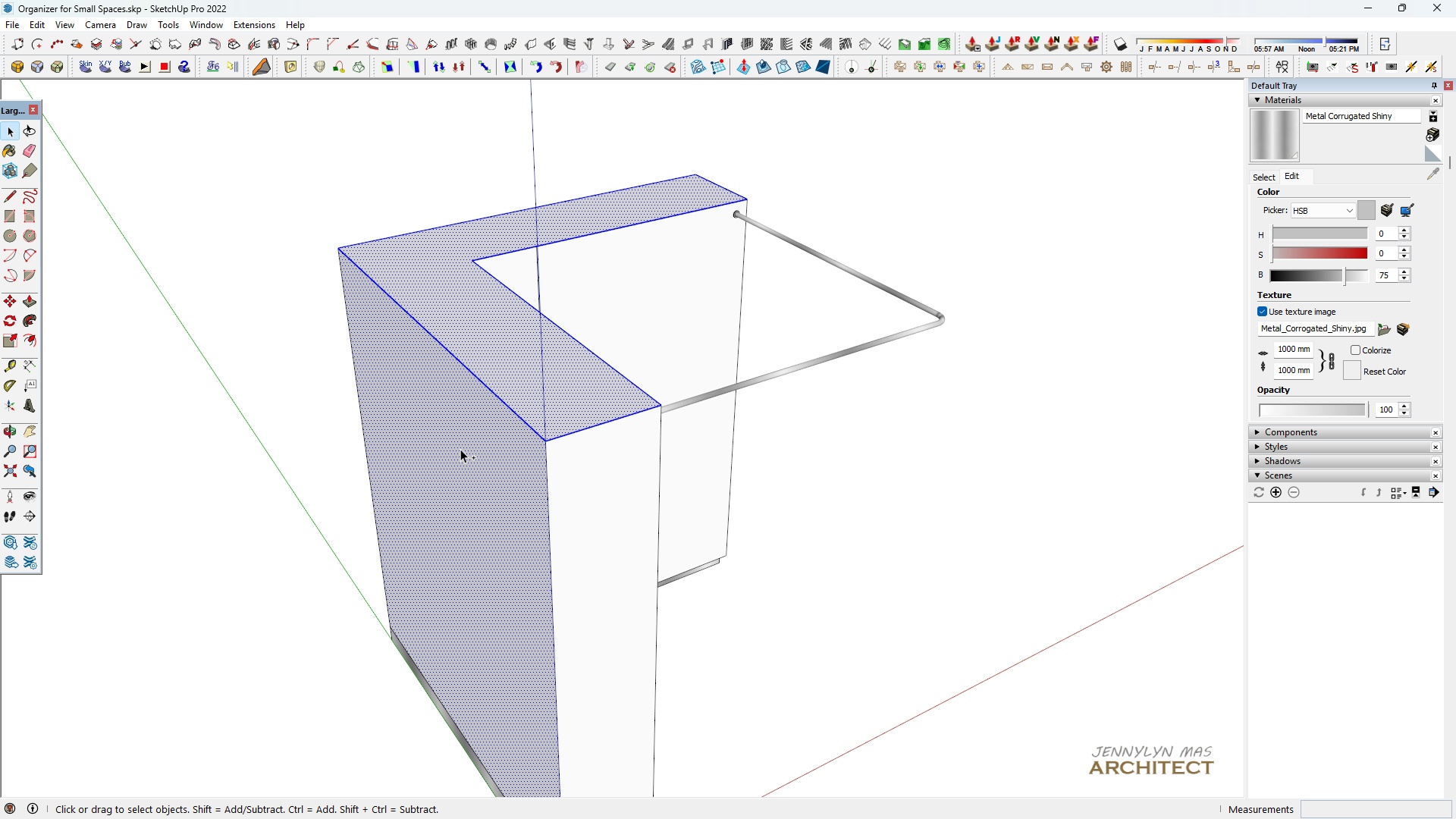 
triple_click([460, 449])
 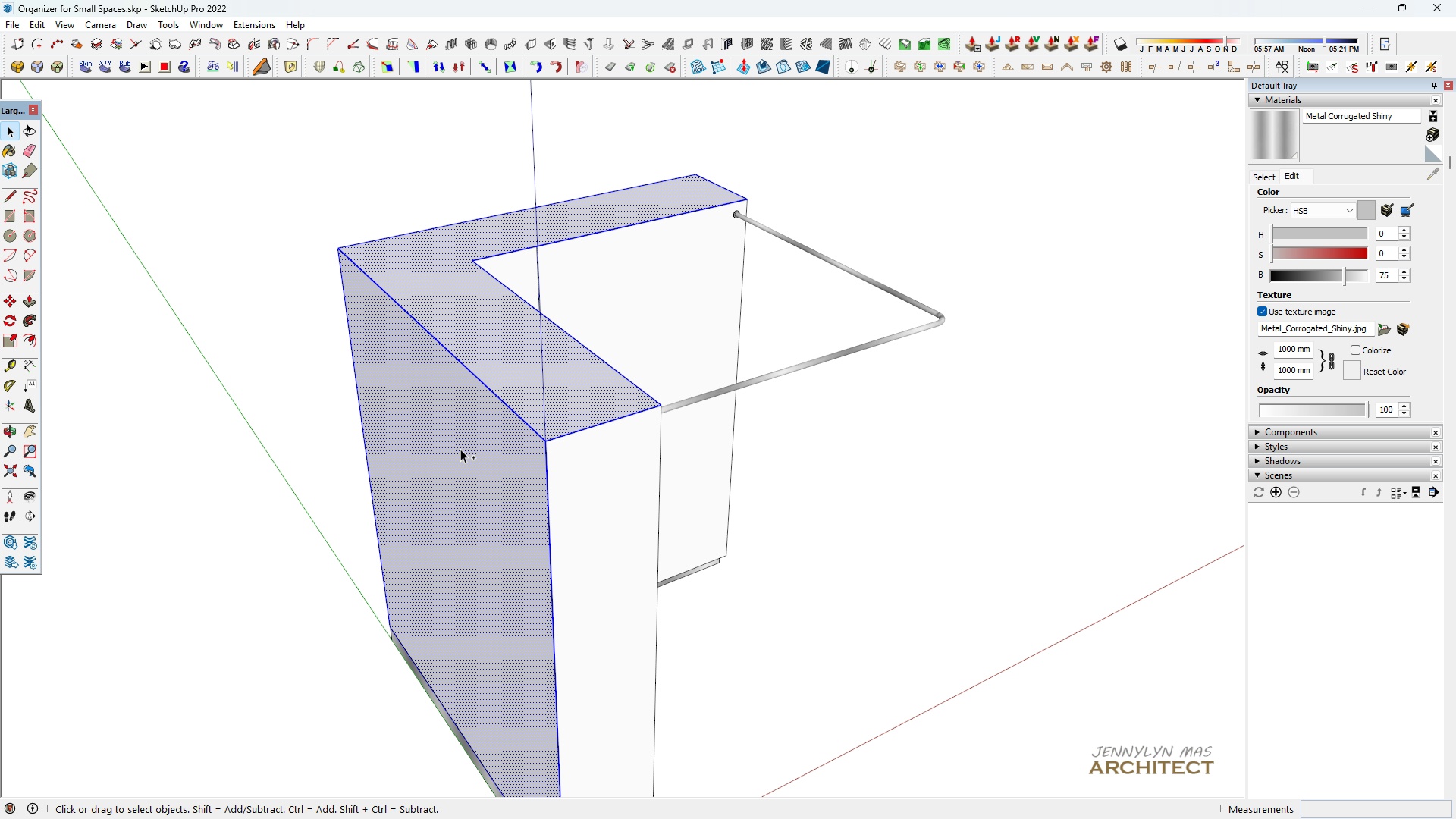 
triple_click([460, 449])
 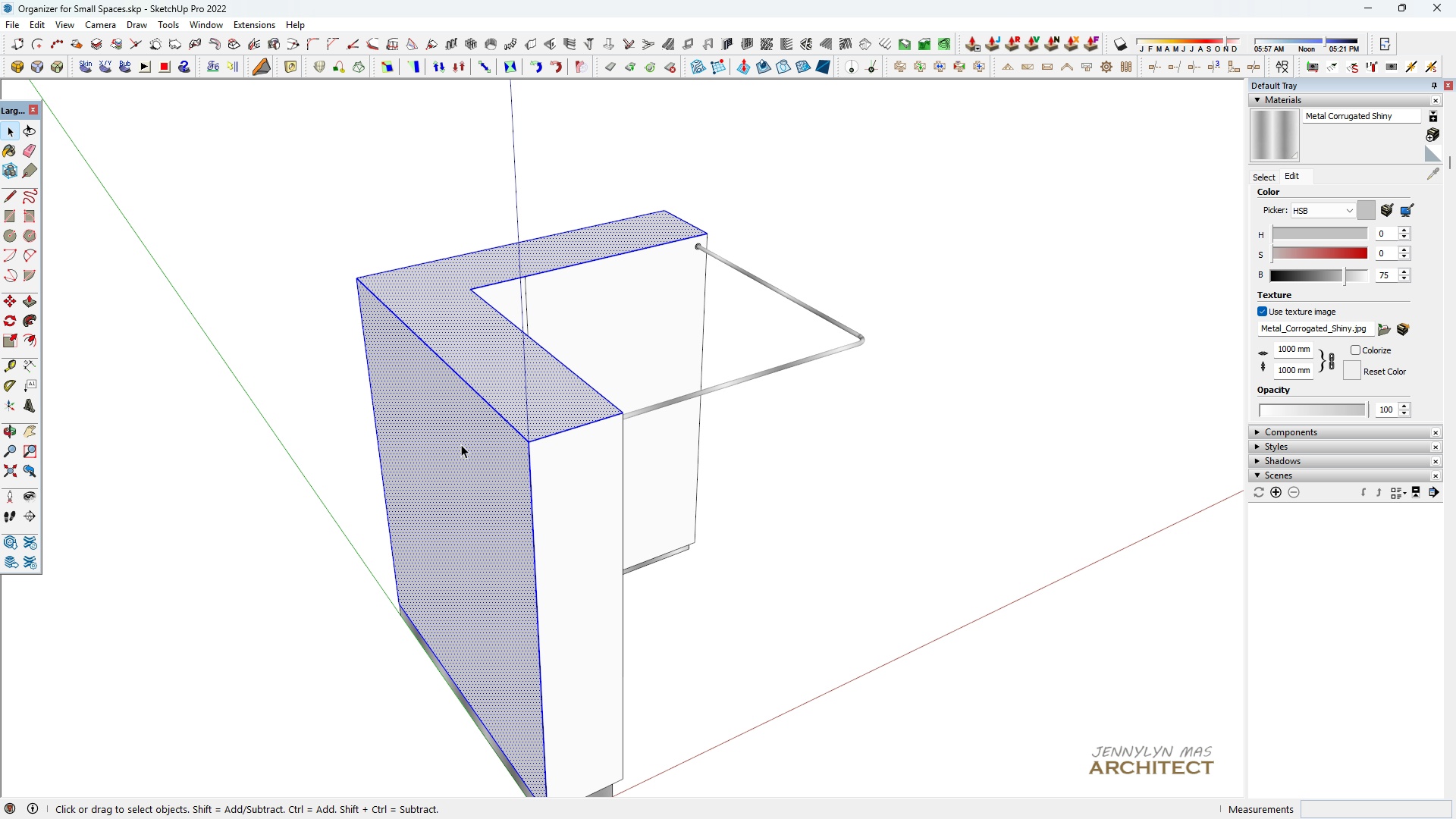 
scroll: coordinate [461, 444], scroll_direction: down, amount: 3.0
 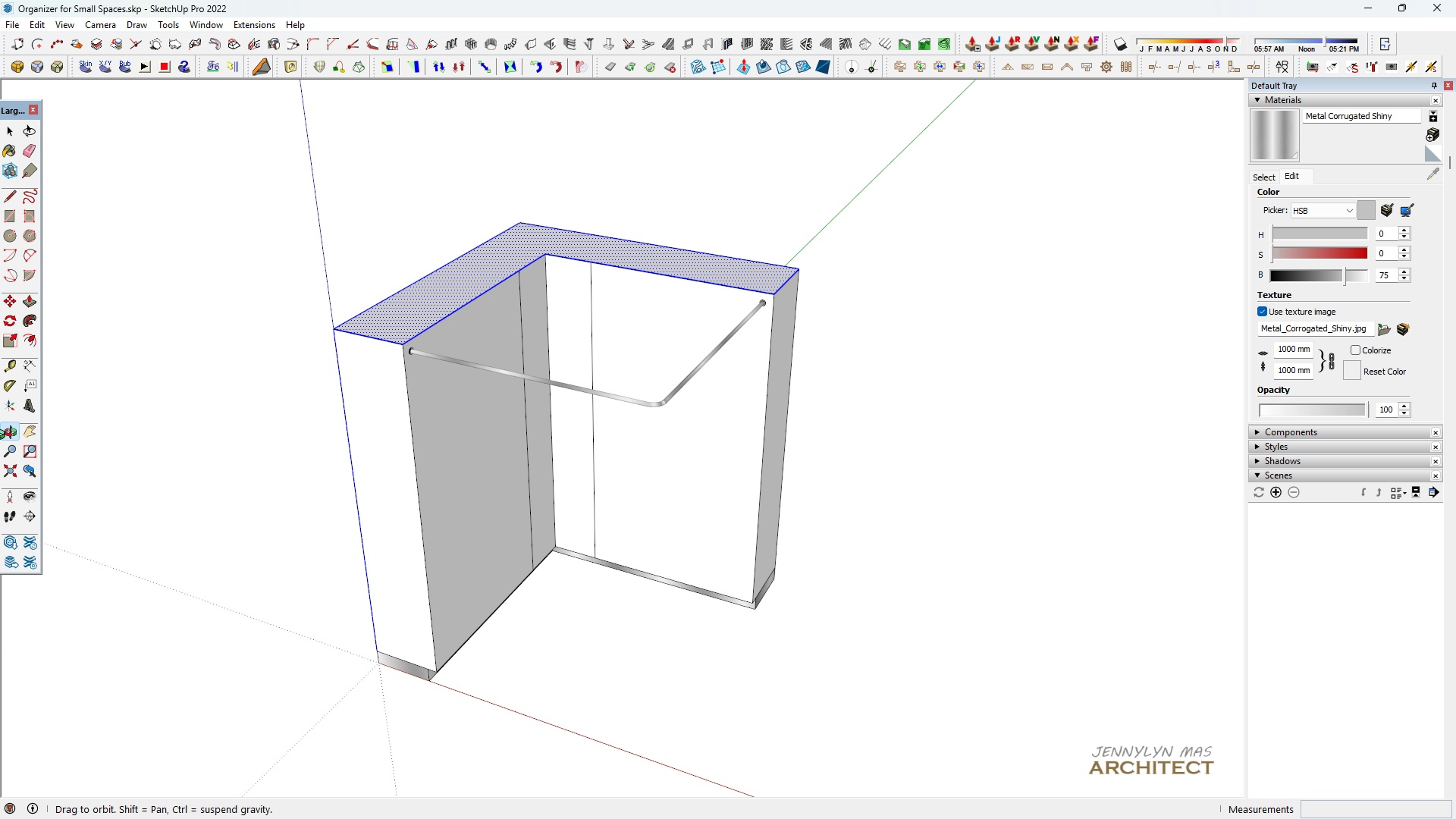 
key(Space)
 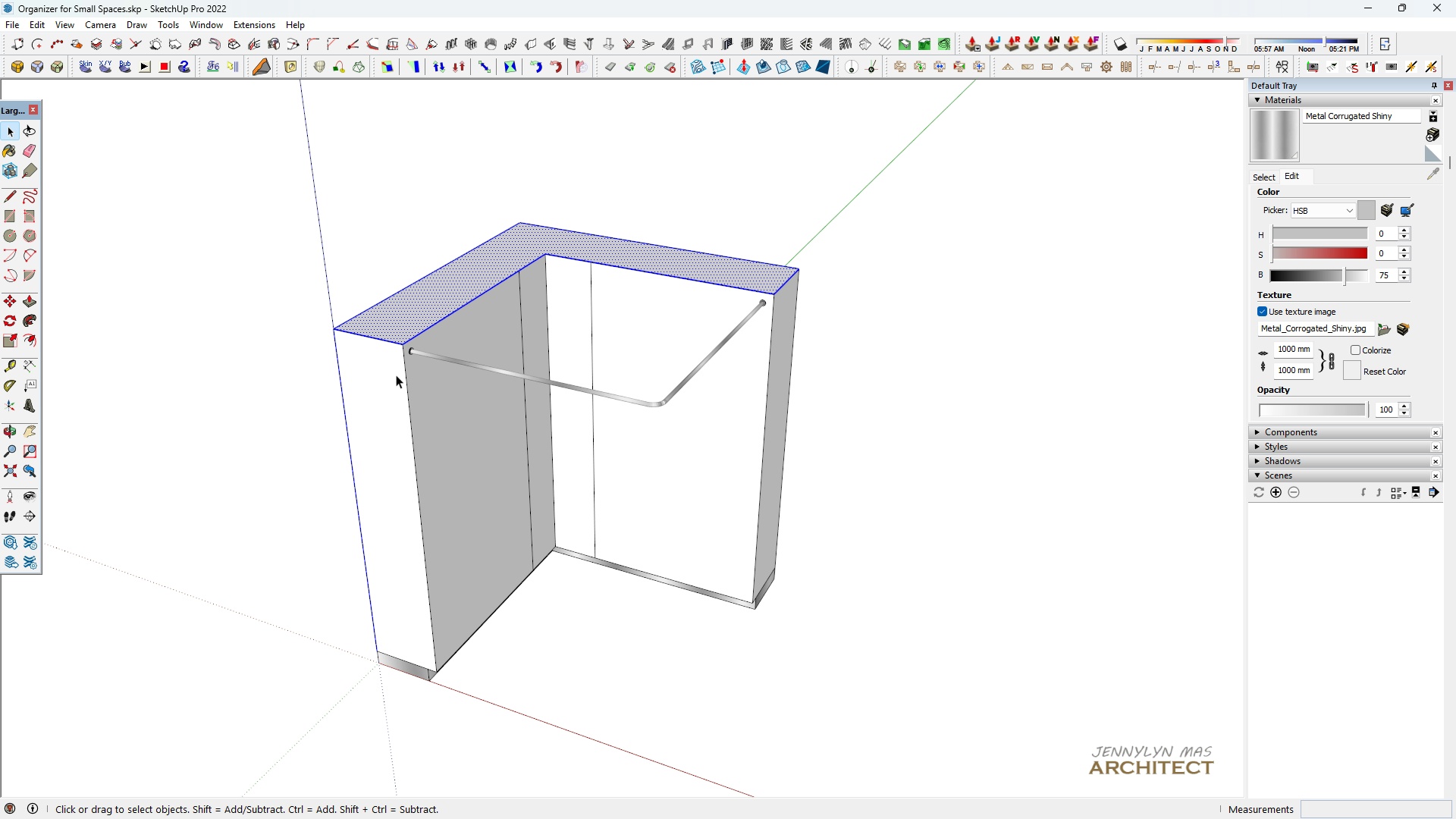 
hold_key(key=ControlLeft, duration=0.95)
left_click([391, 368])
 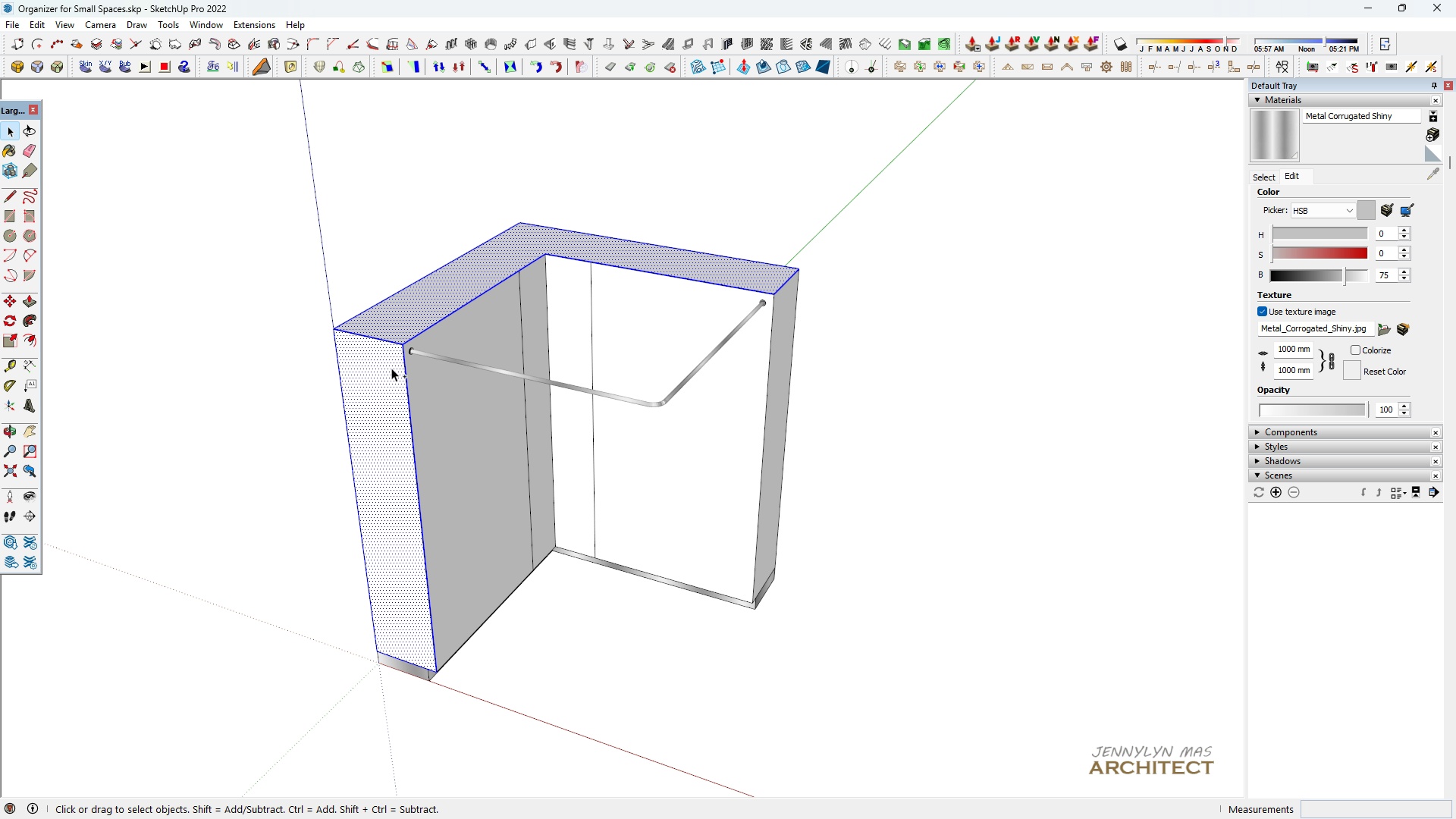 
double_click([391, 368])
 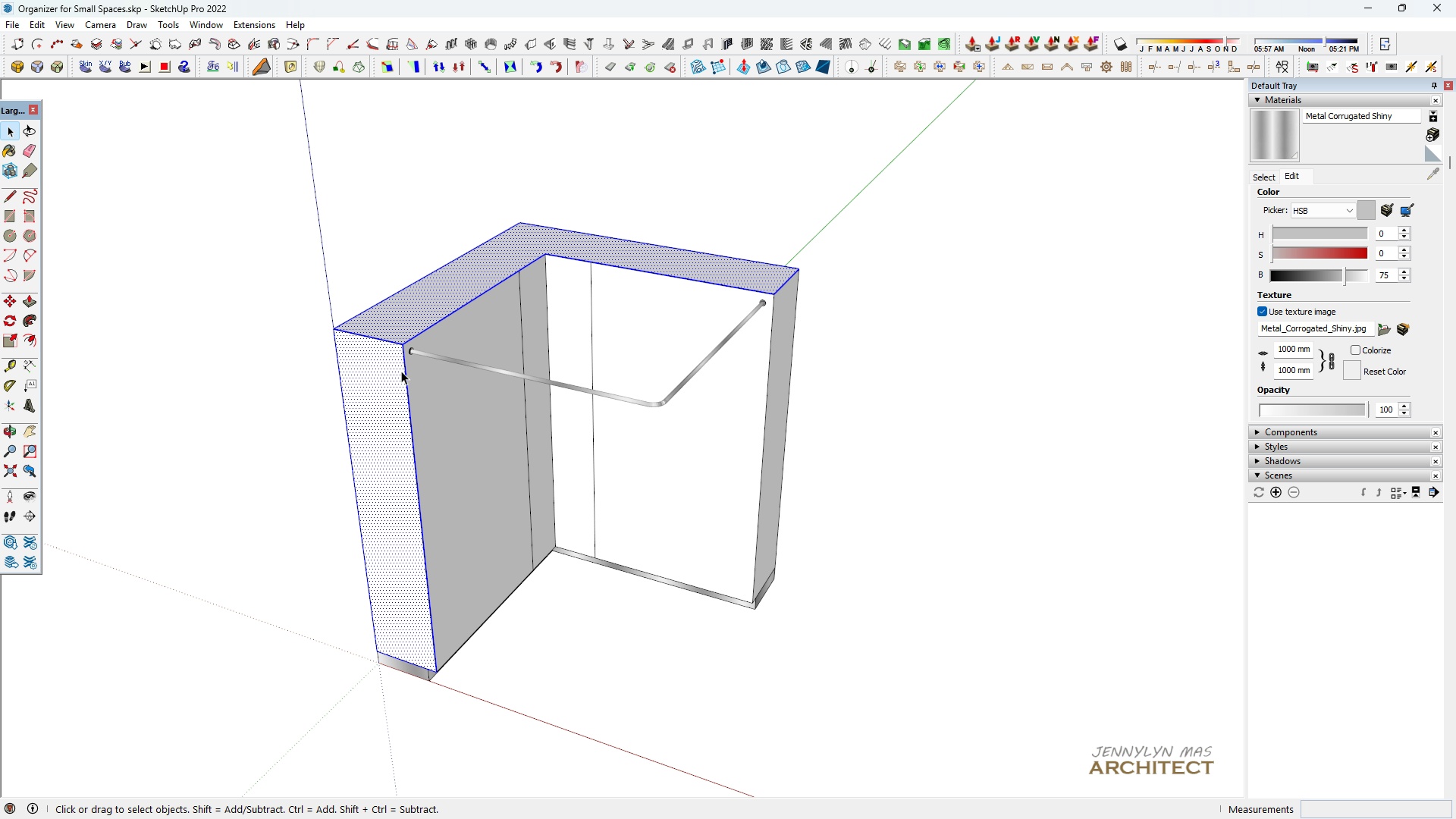 
scroll: coordinate [588, 430], scroll_direction: down, amount: 4.0
 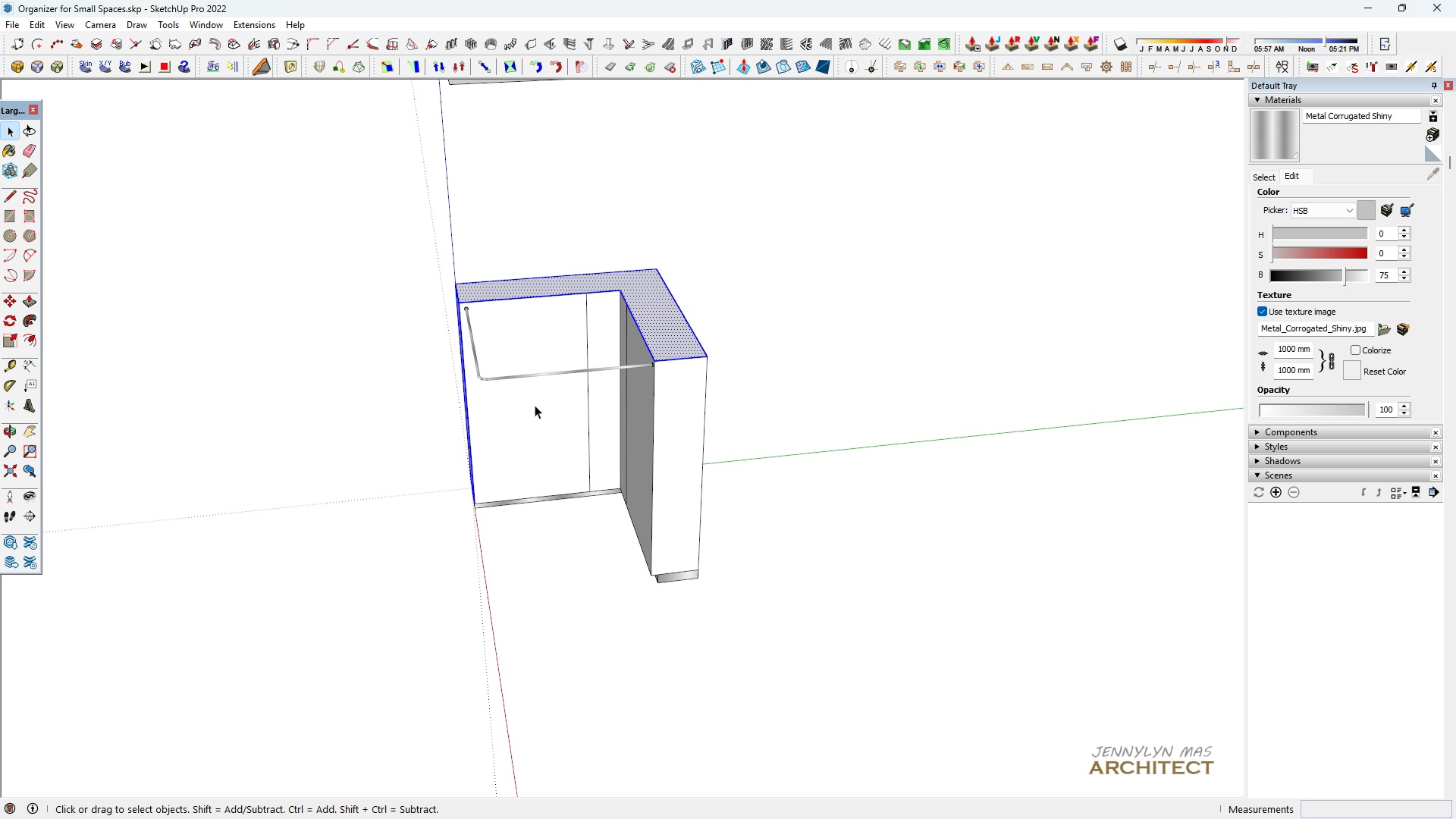 
key(Space)
 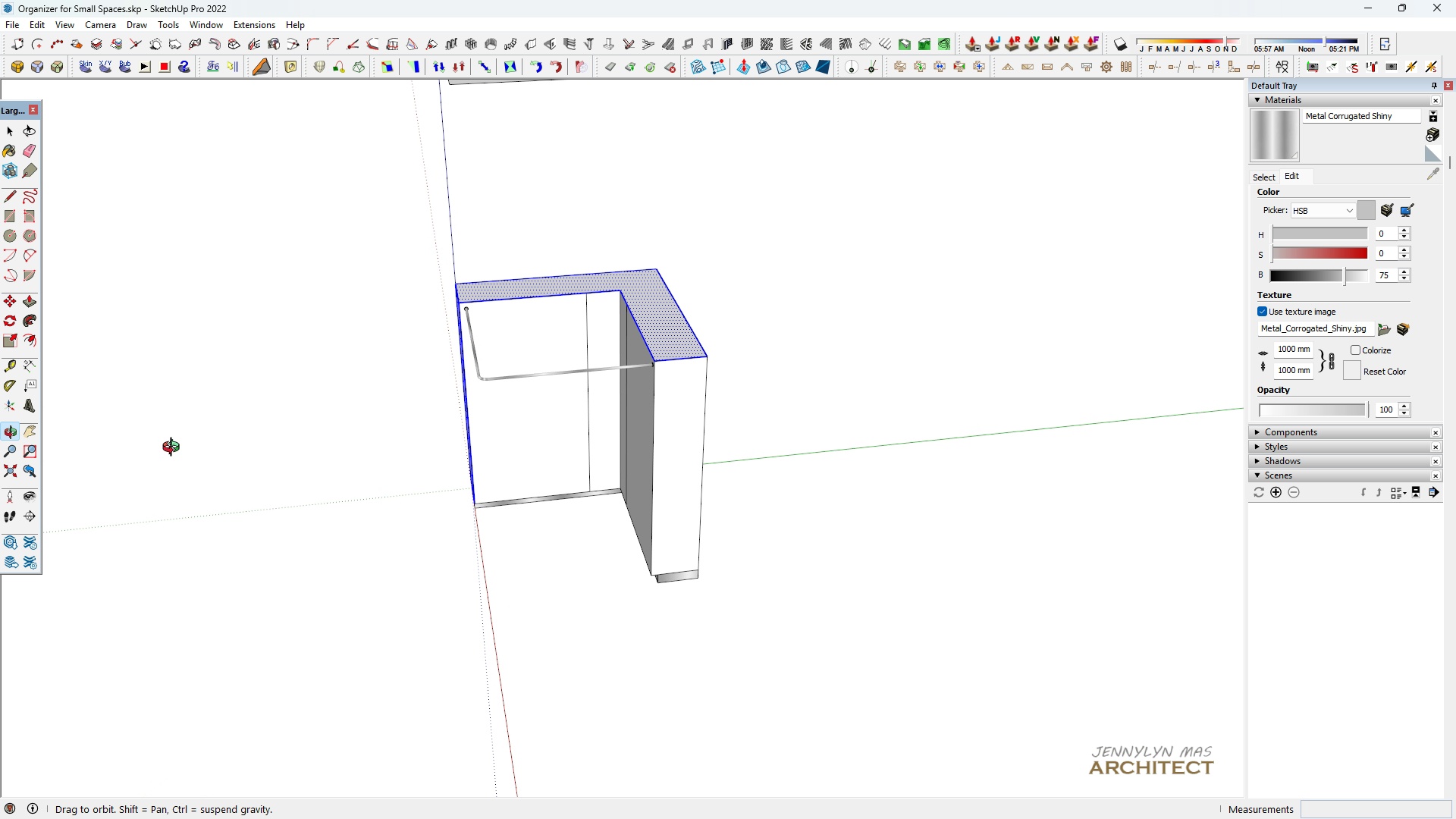 
key(Space)
 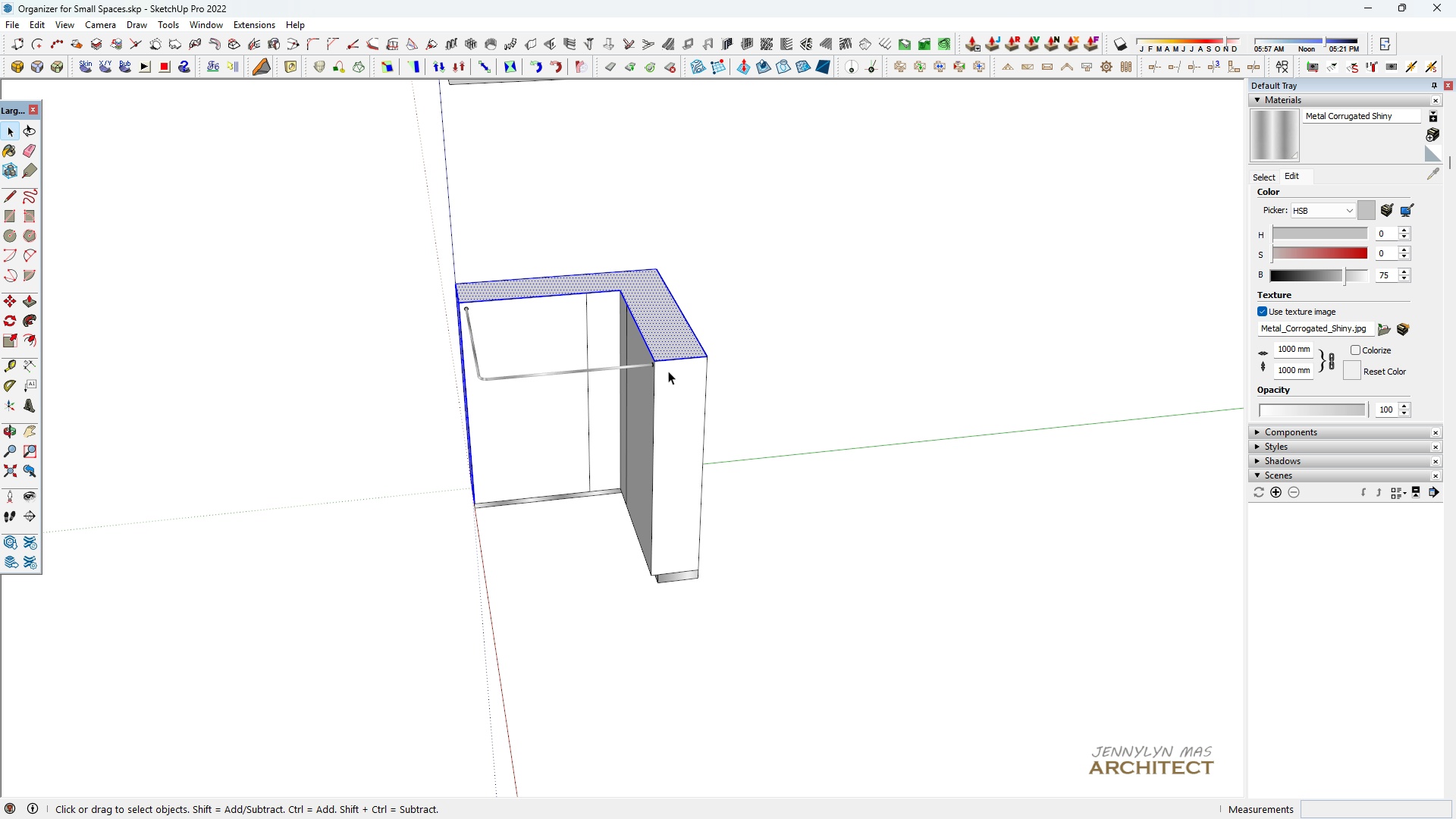 
hold_key(key=ControlLeft, duration=0.79)
left_click([670, 431])
 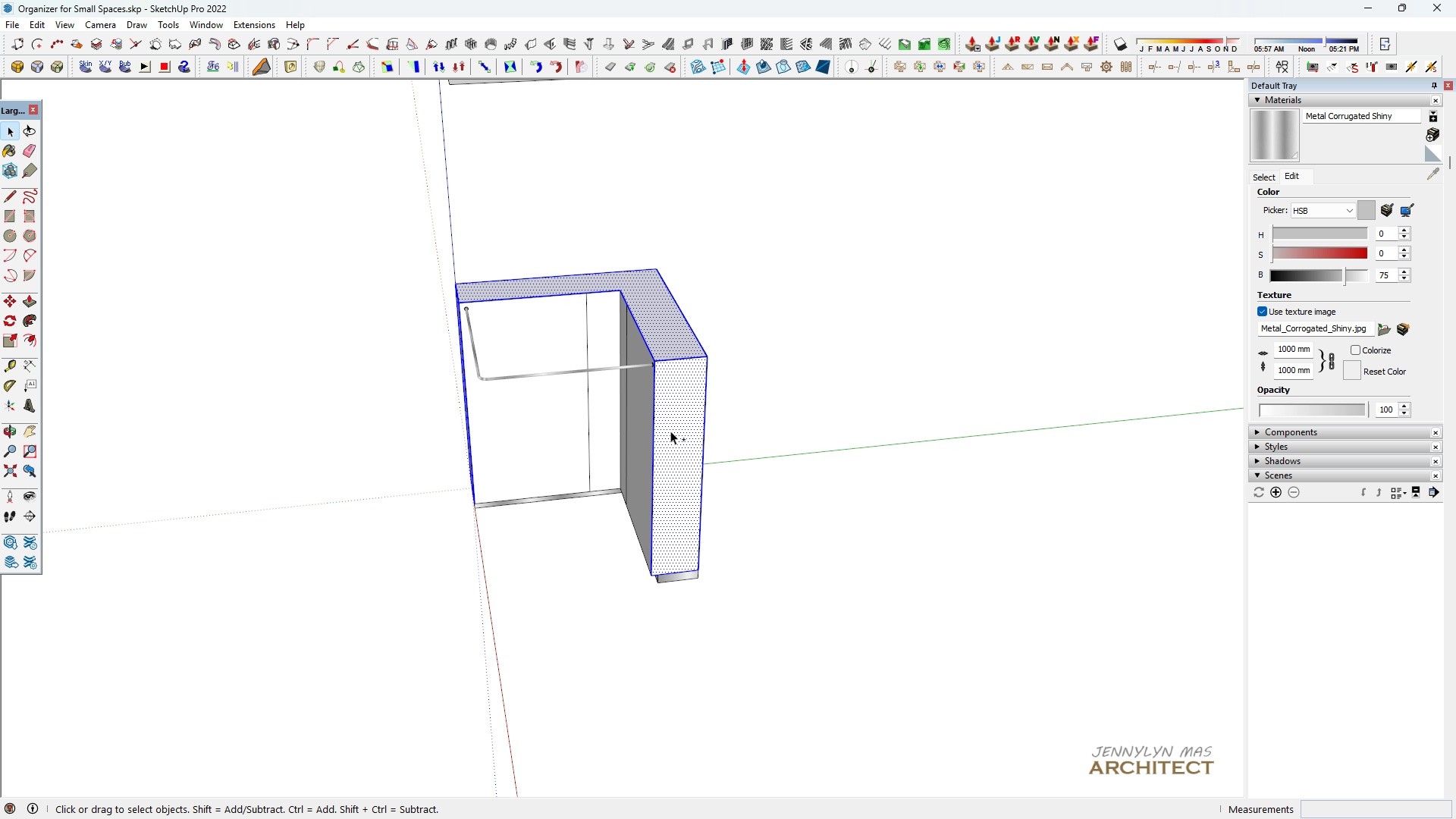 
double_click([670, 431])
 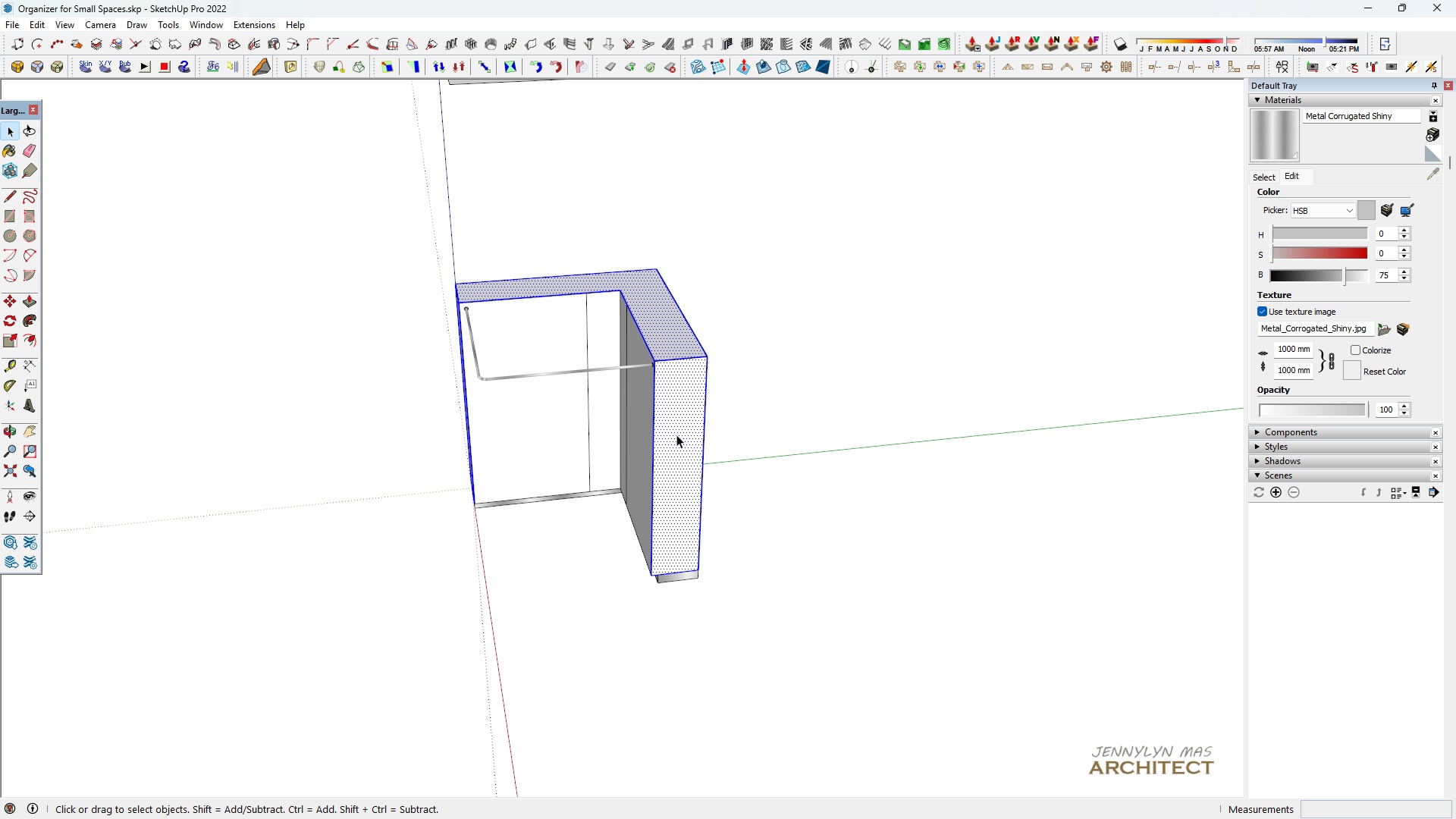 
scroll: coordinate [676, 435], scroll_direction: up, amount: 5.0
 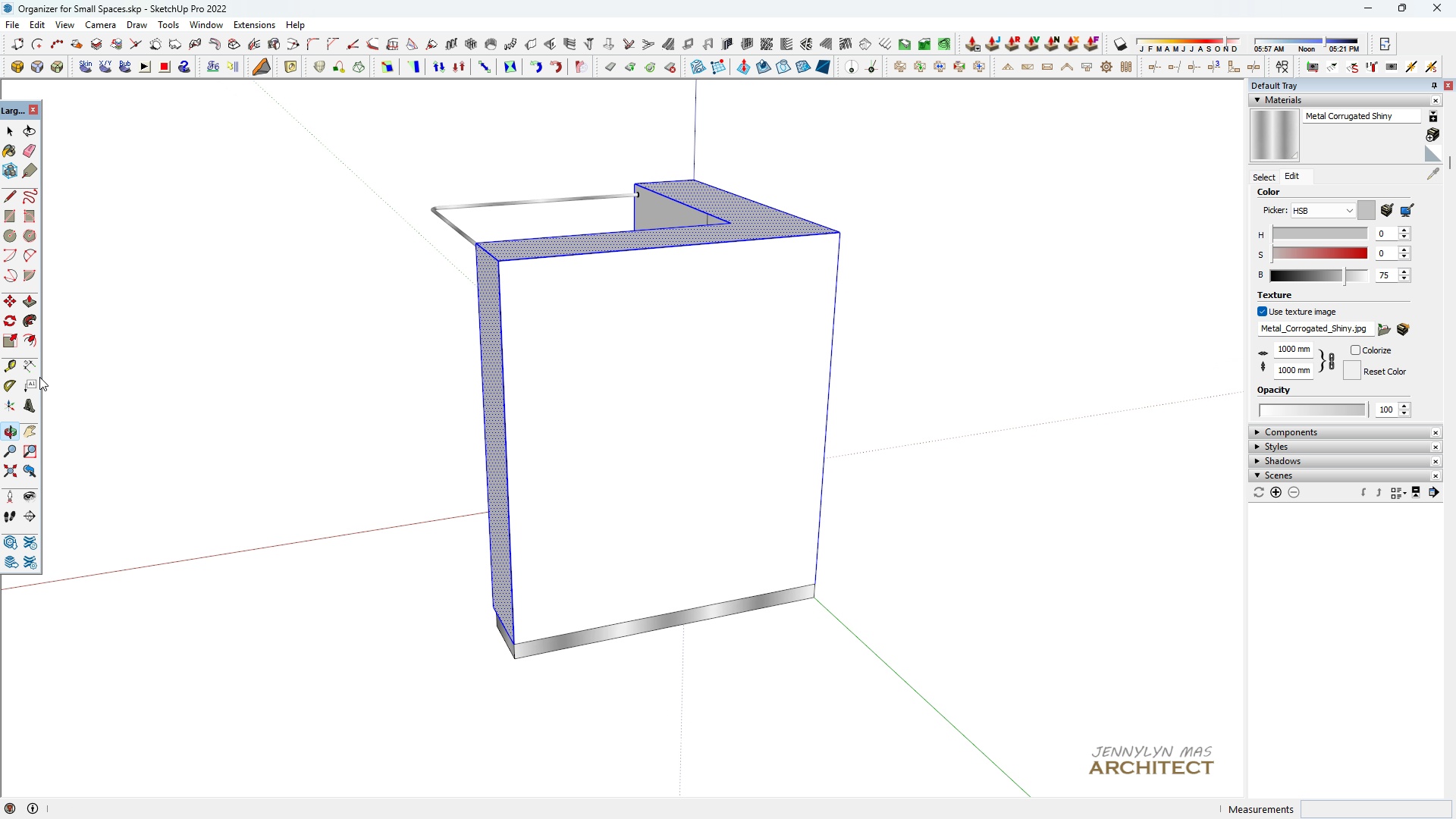 
key(Space)
 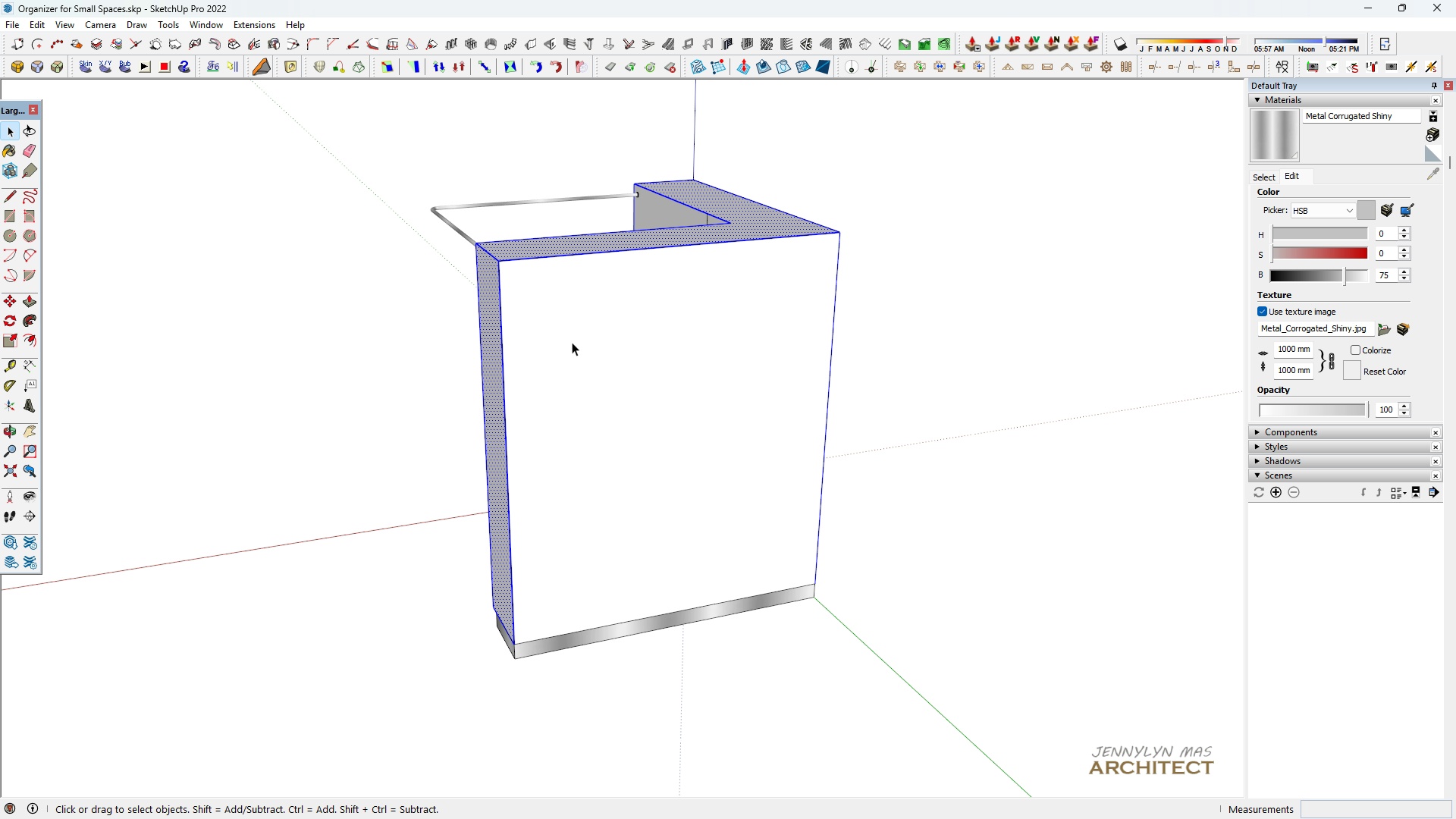 
hold_key(key=ControlLeft, duration=0.46)
double_click([585, 344])
 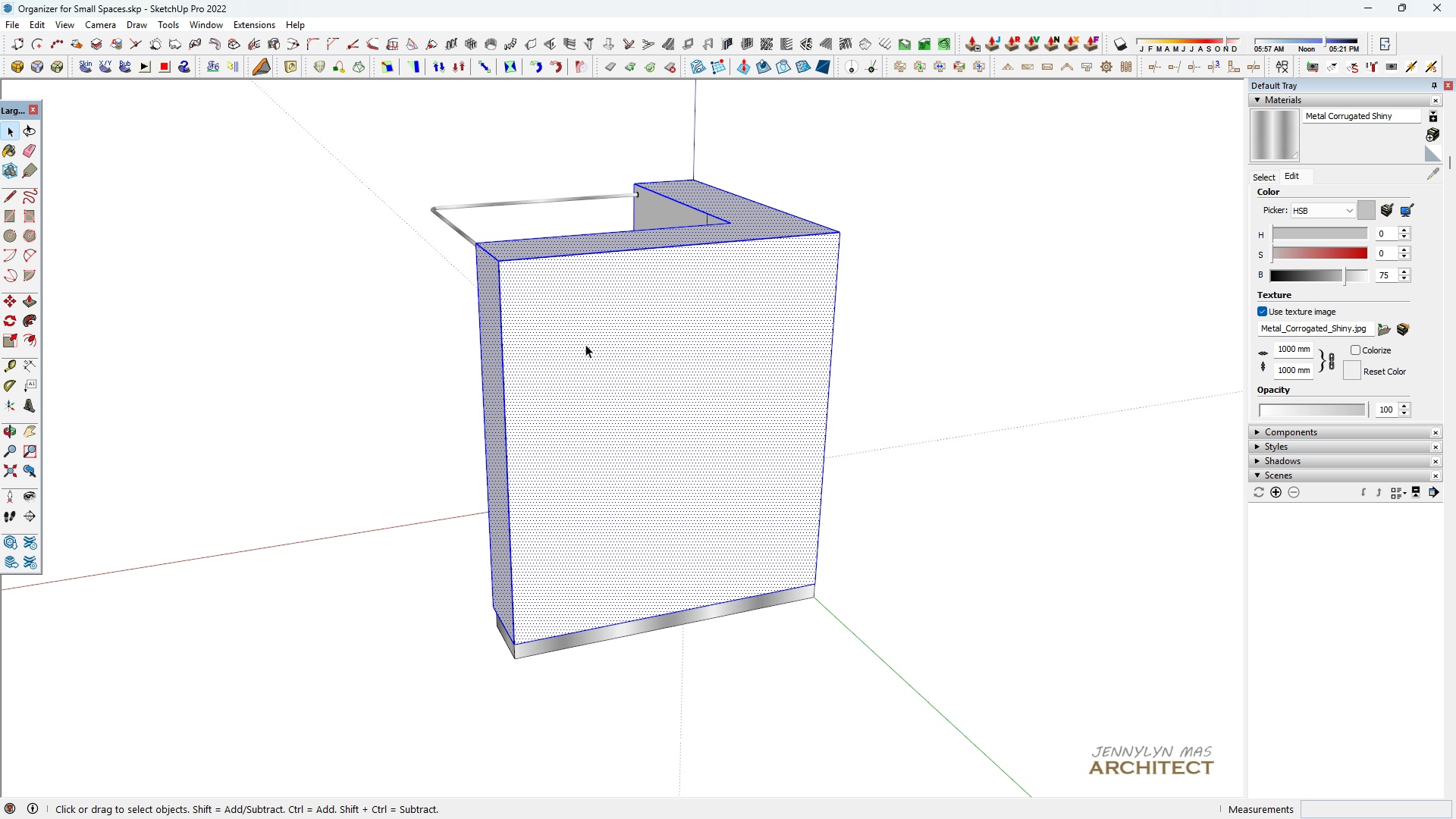 
scroll: coordinate [582, 346], scroll_direction: down, amount: 5.0
 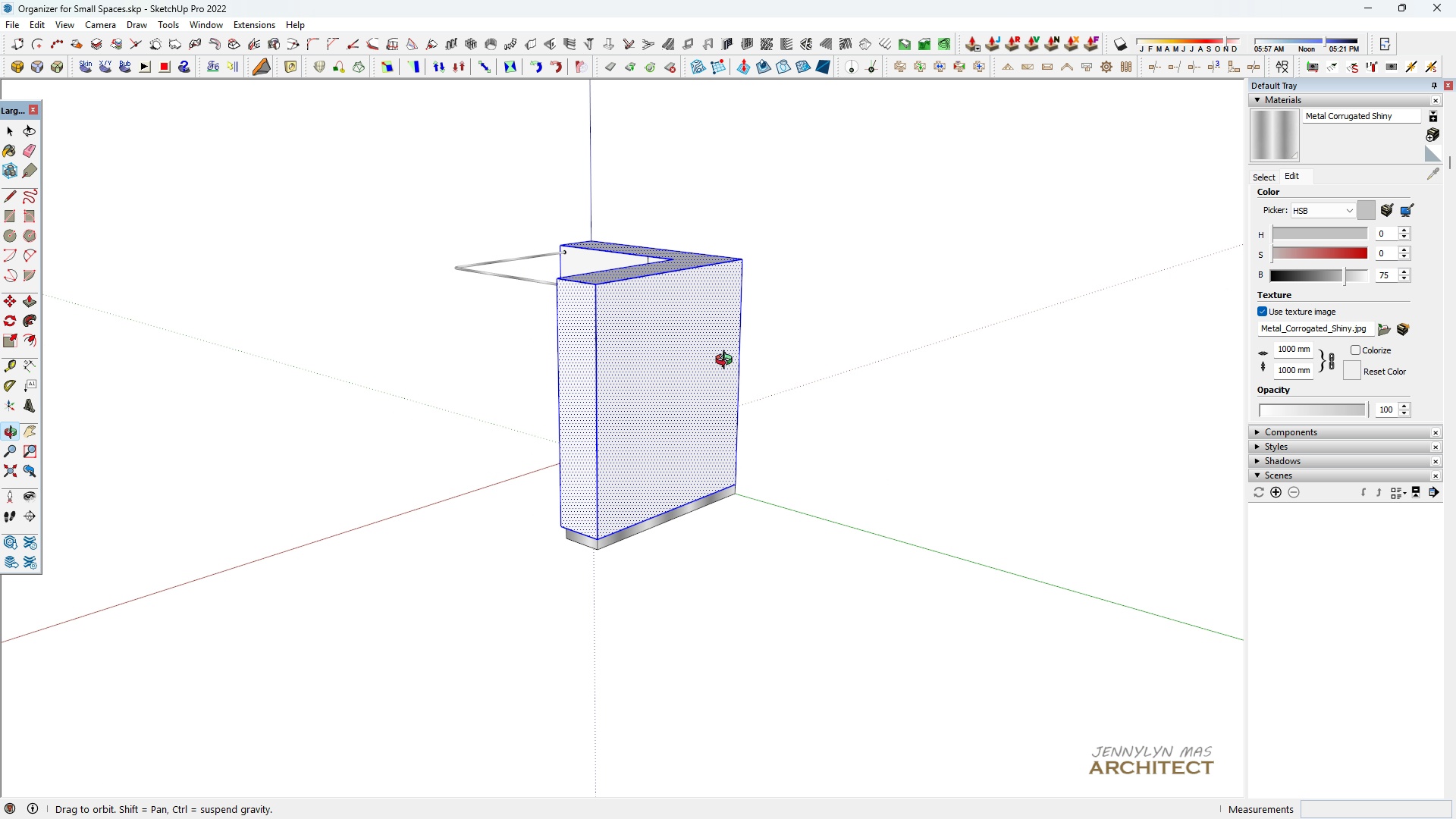 
scroll: coordinate [559, 414], scroll_direction: up, amount: 11.0
 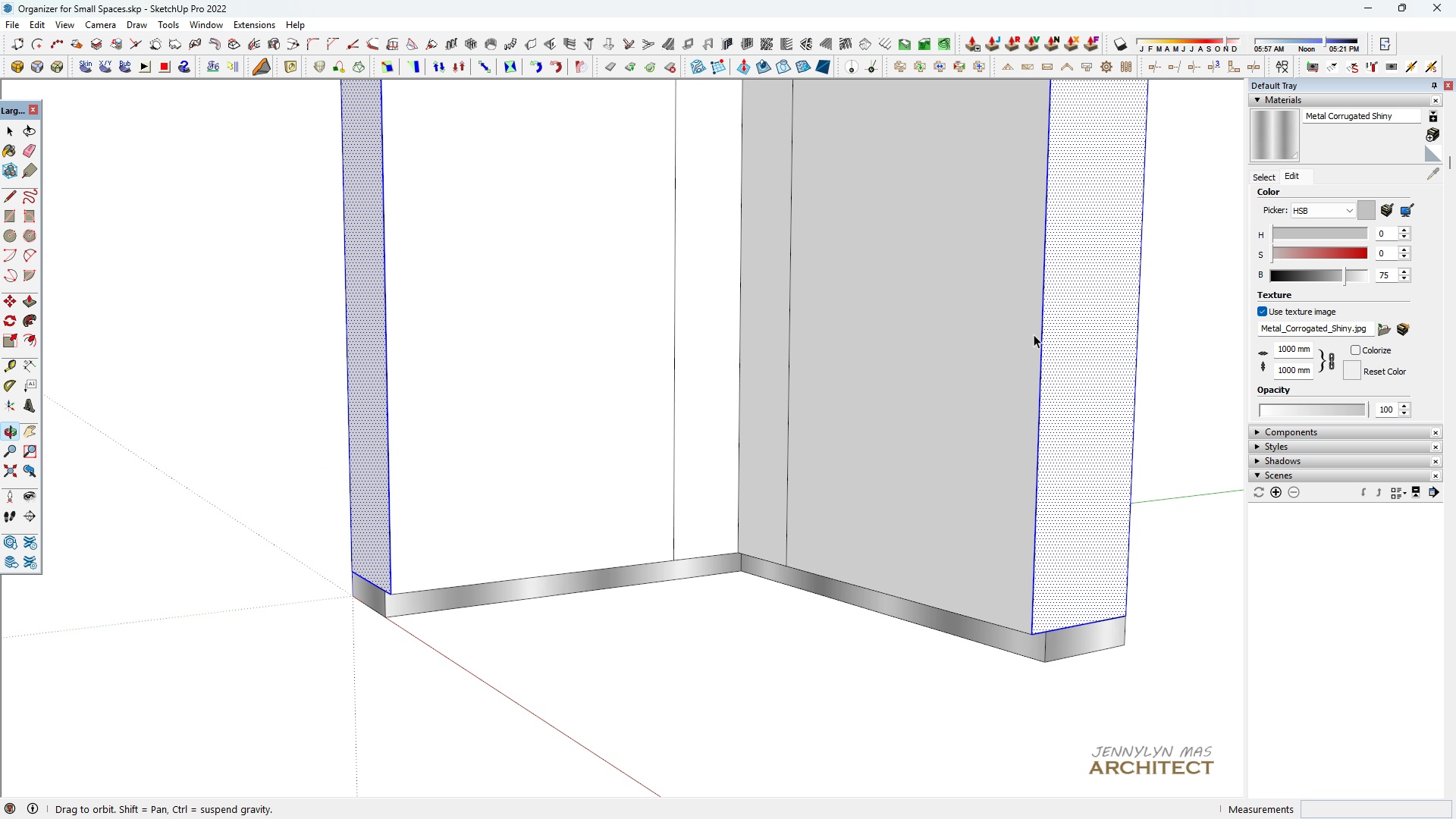 
type(  hhhhhh )
 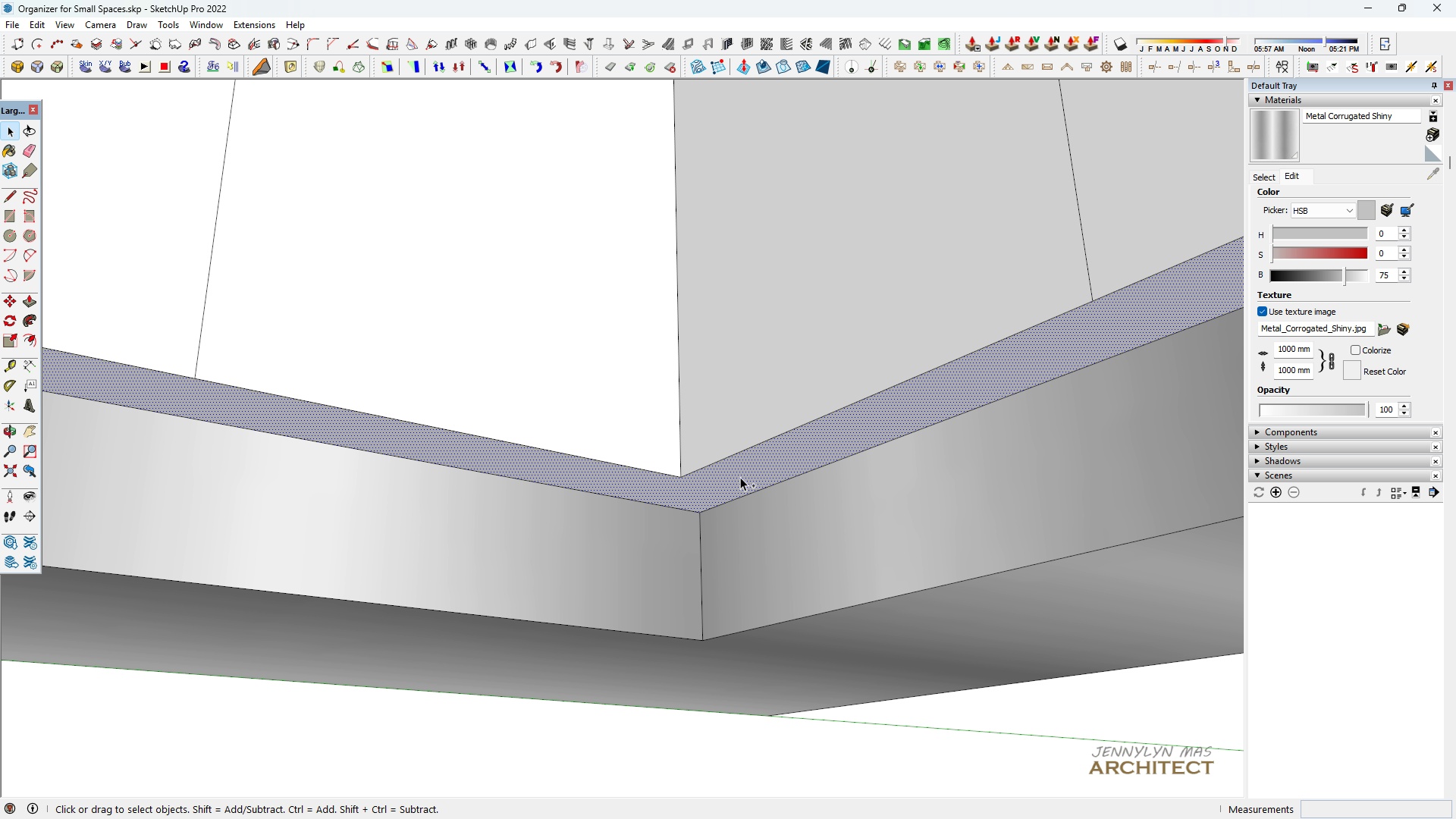 
left_click_drag(start_coordinate=[824, 402], to_coordinate=[799, 420])
 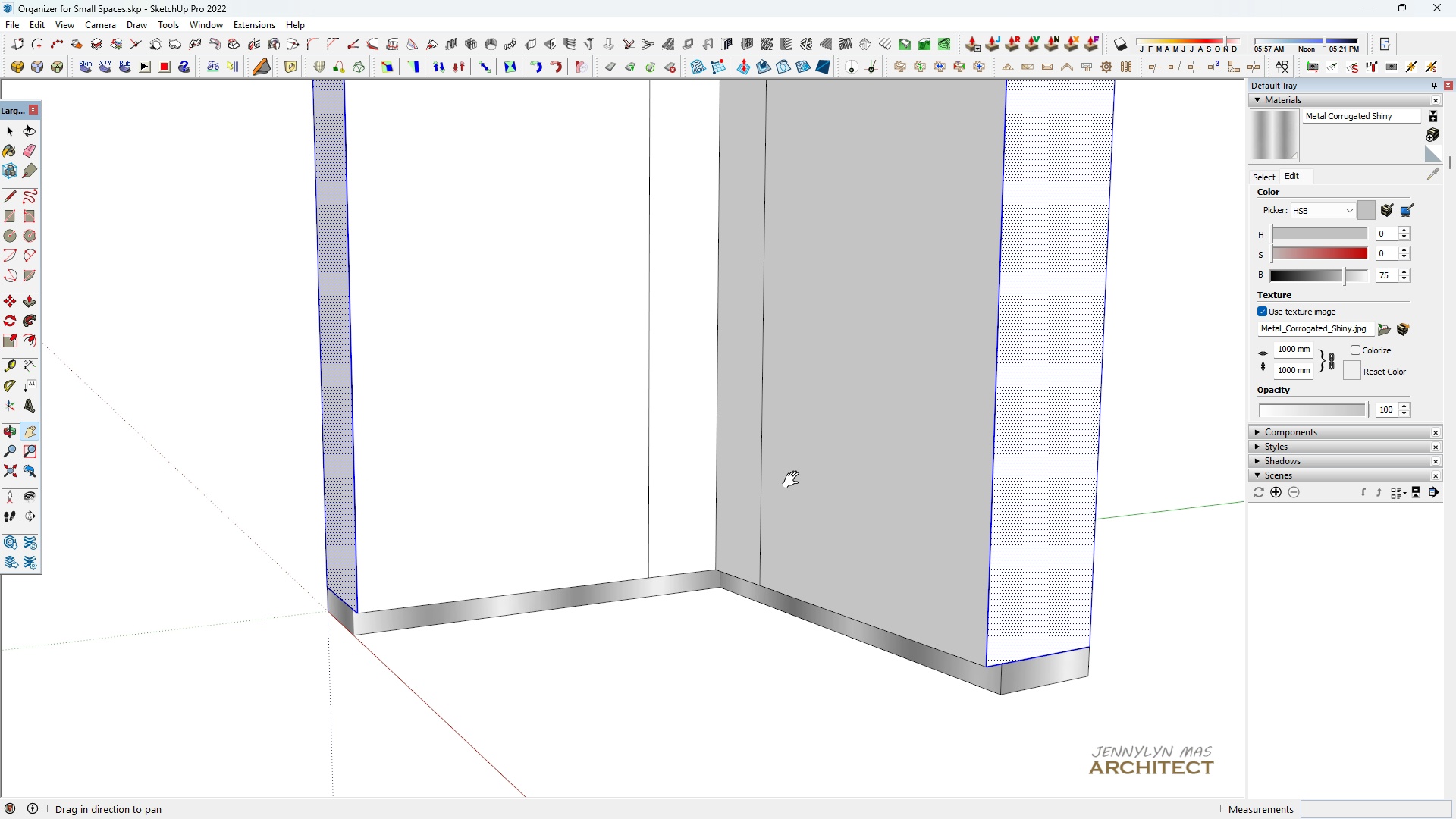 
scroll: coordinate [693, 593], scroll_direction: up, amount: 18.0
 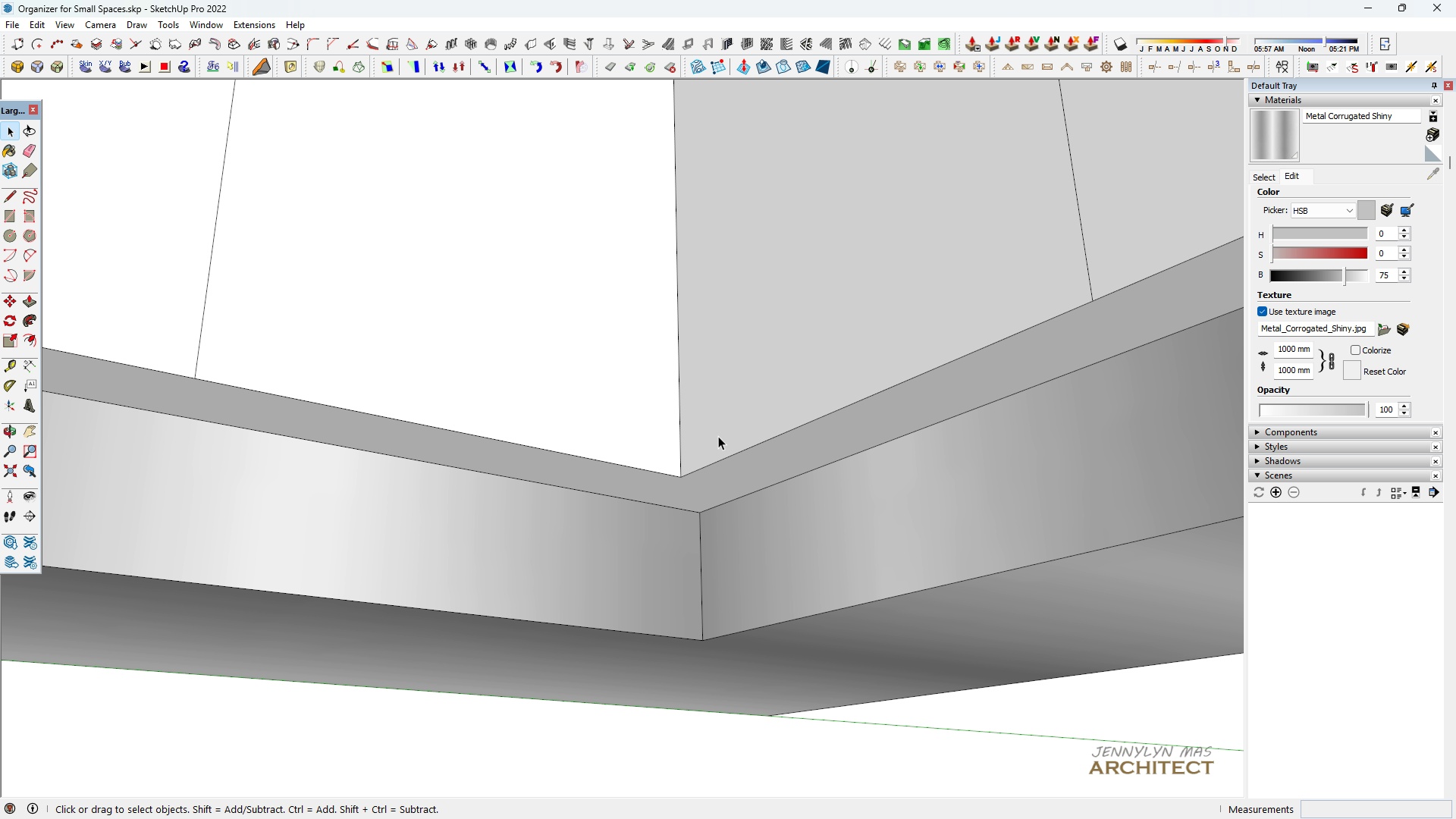 
hold_key(key=ControlLeft, duration=0.79)
left_click([740, 477])
 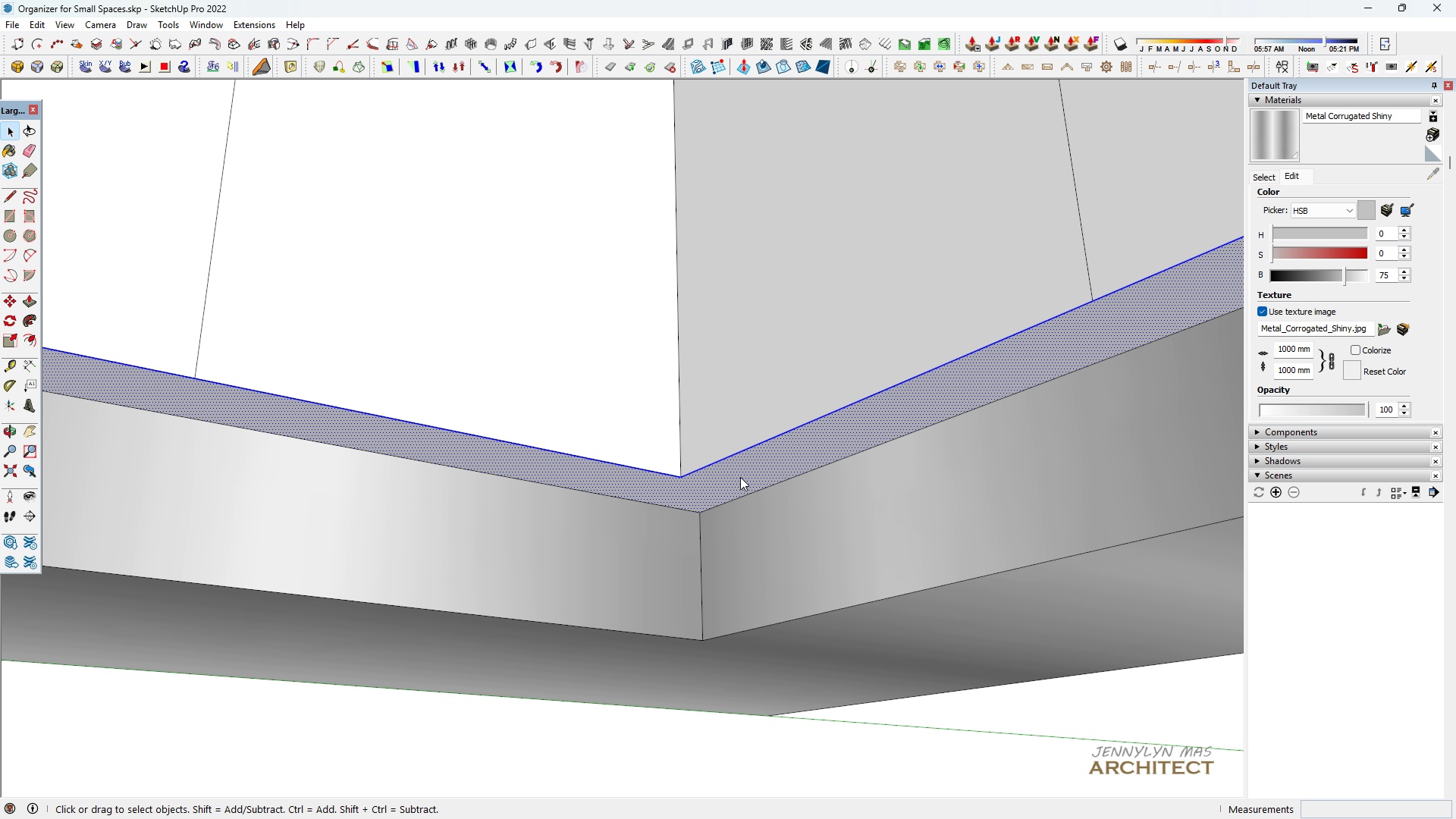 
left_click([740, 477])
 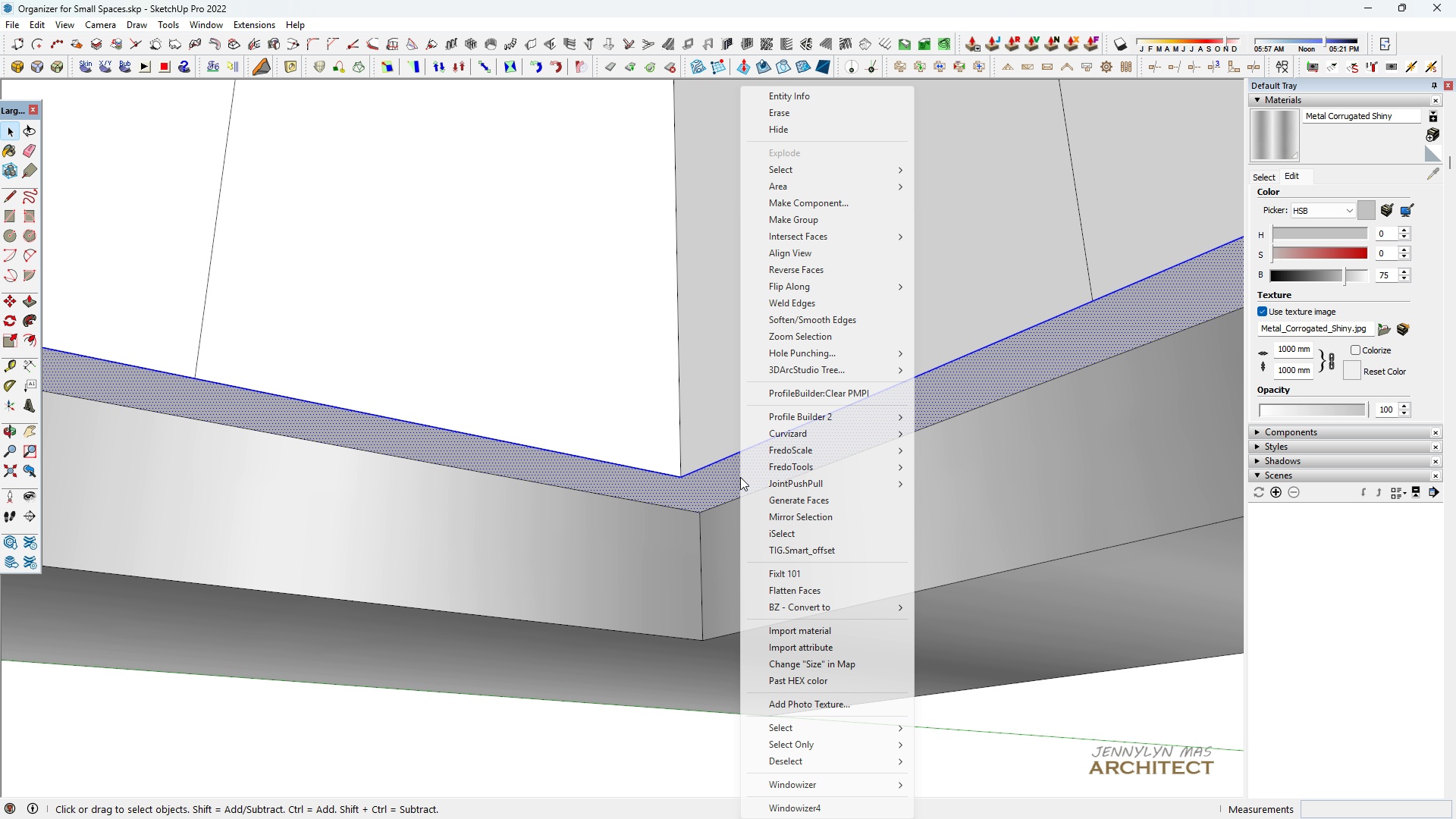 
right_click([740, 477])
 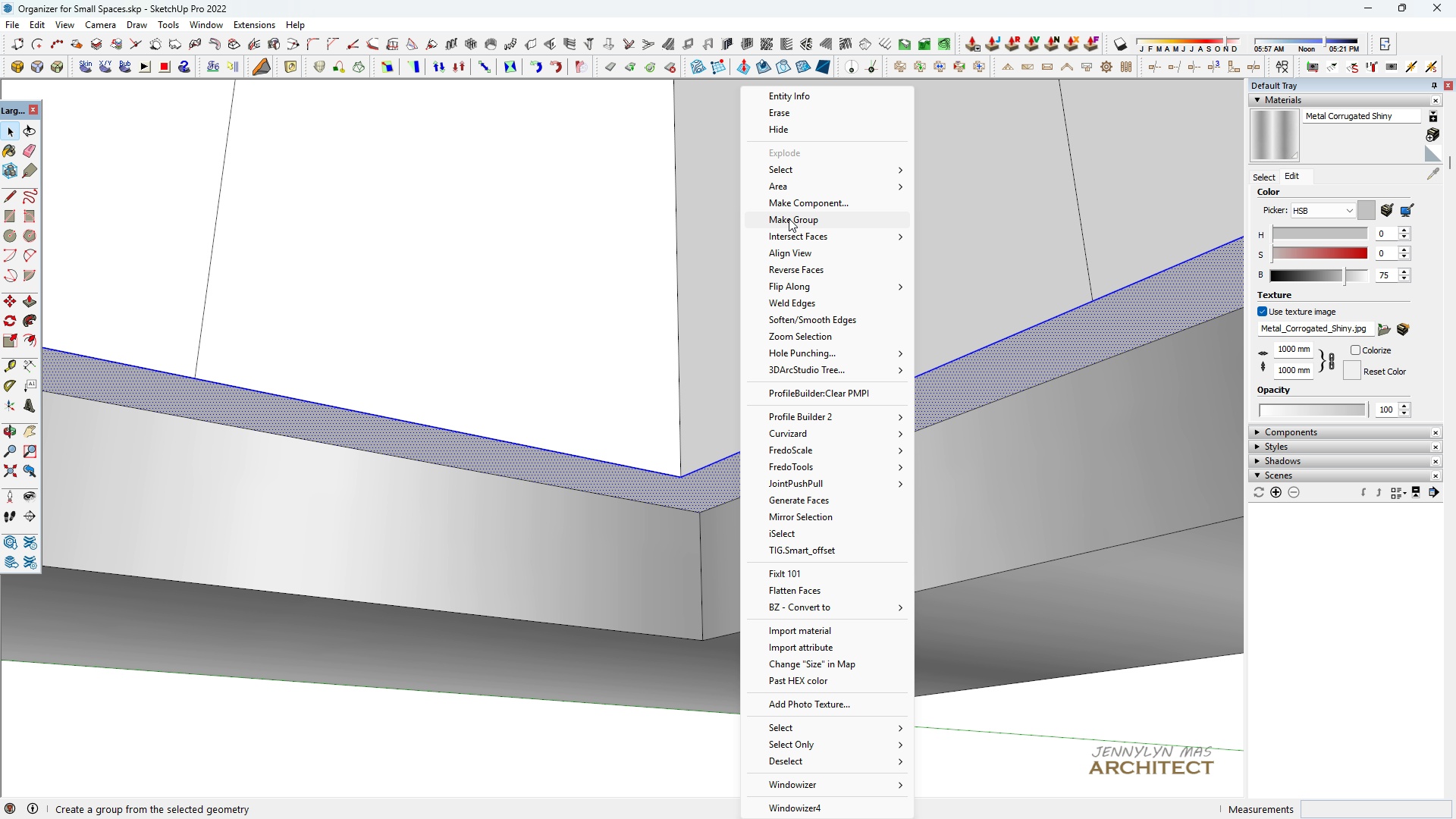 
left_click([789, 218])
 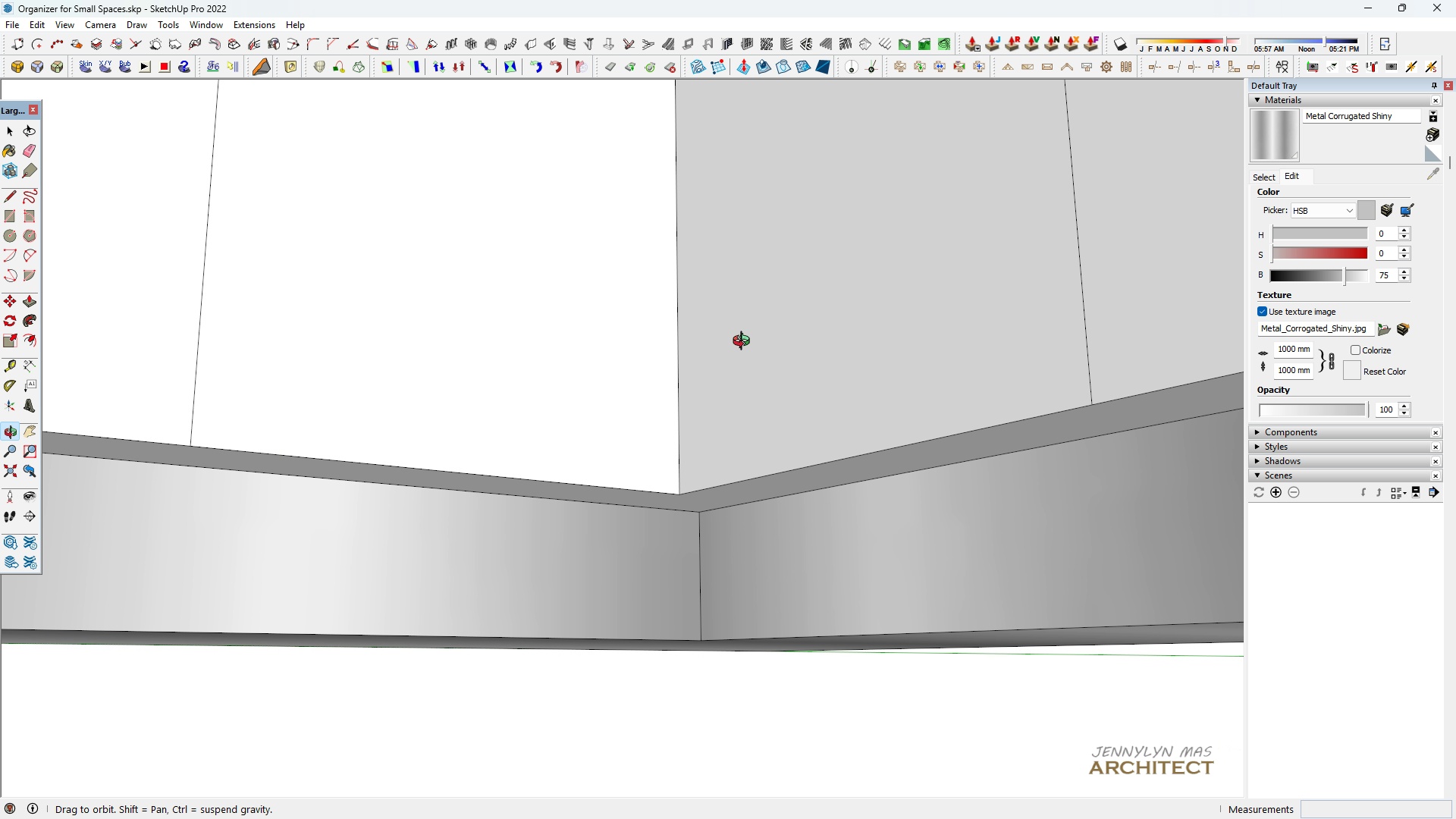 
scroll: coordinate [573, 487], scroll_direction: down, amount: 22.0
 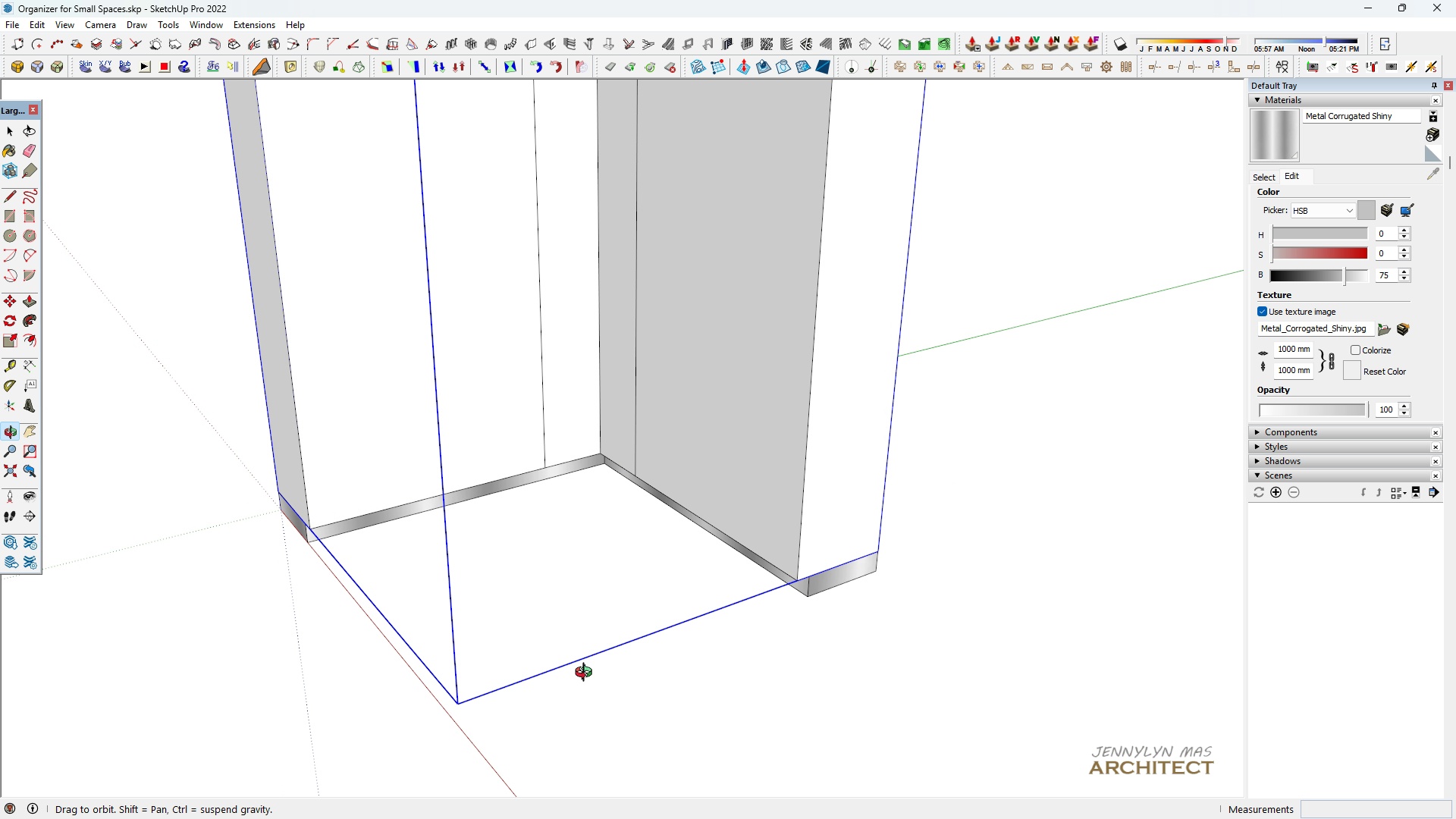 
type( hhh)
 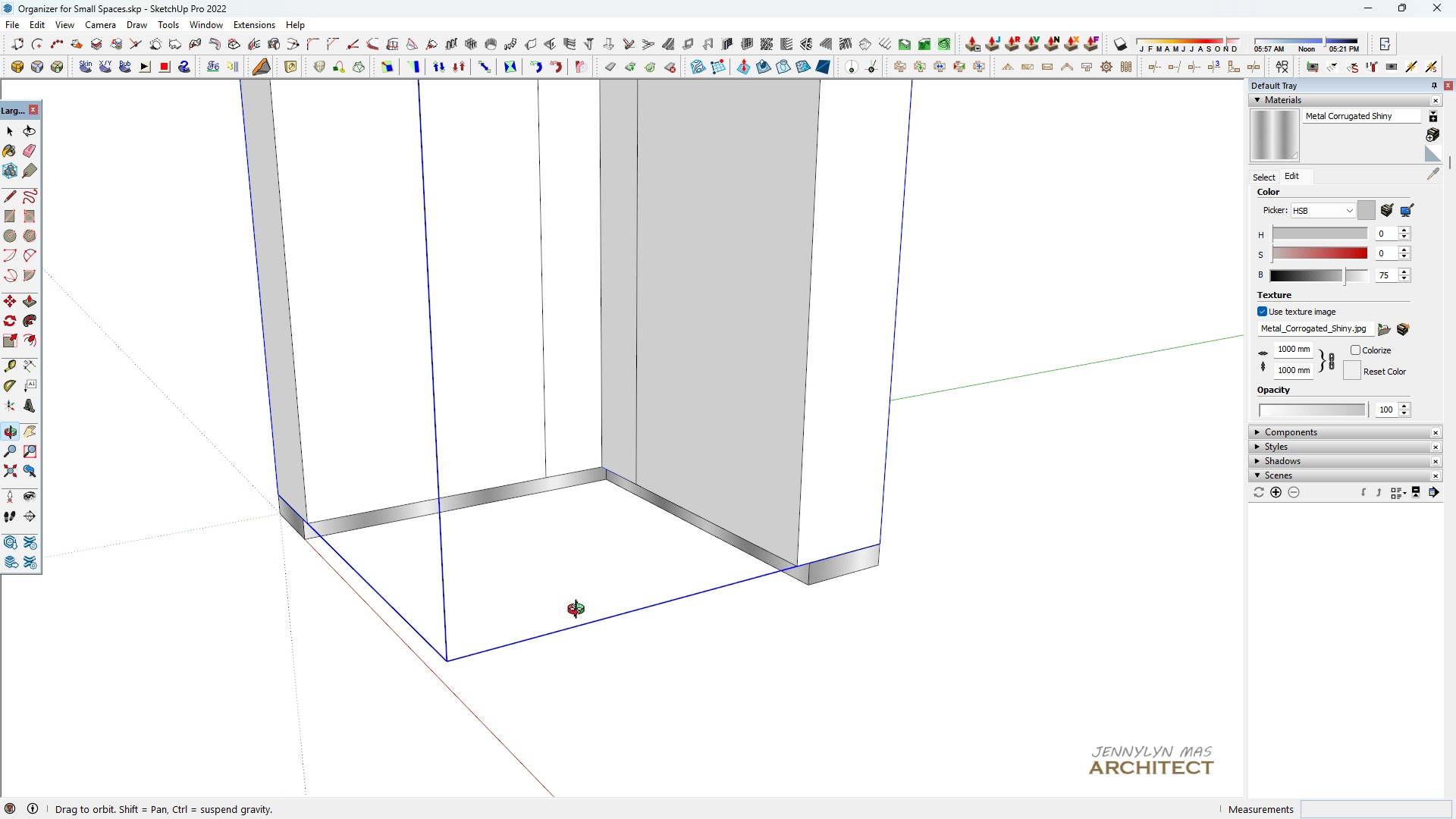 
scroll: coordinate [547, 652], scroll_direction: down, amount: 5.0
 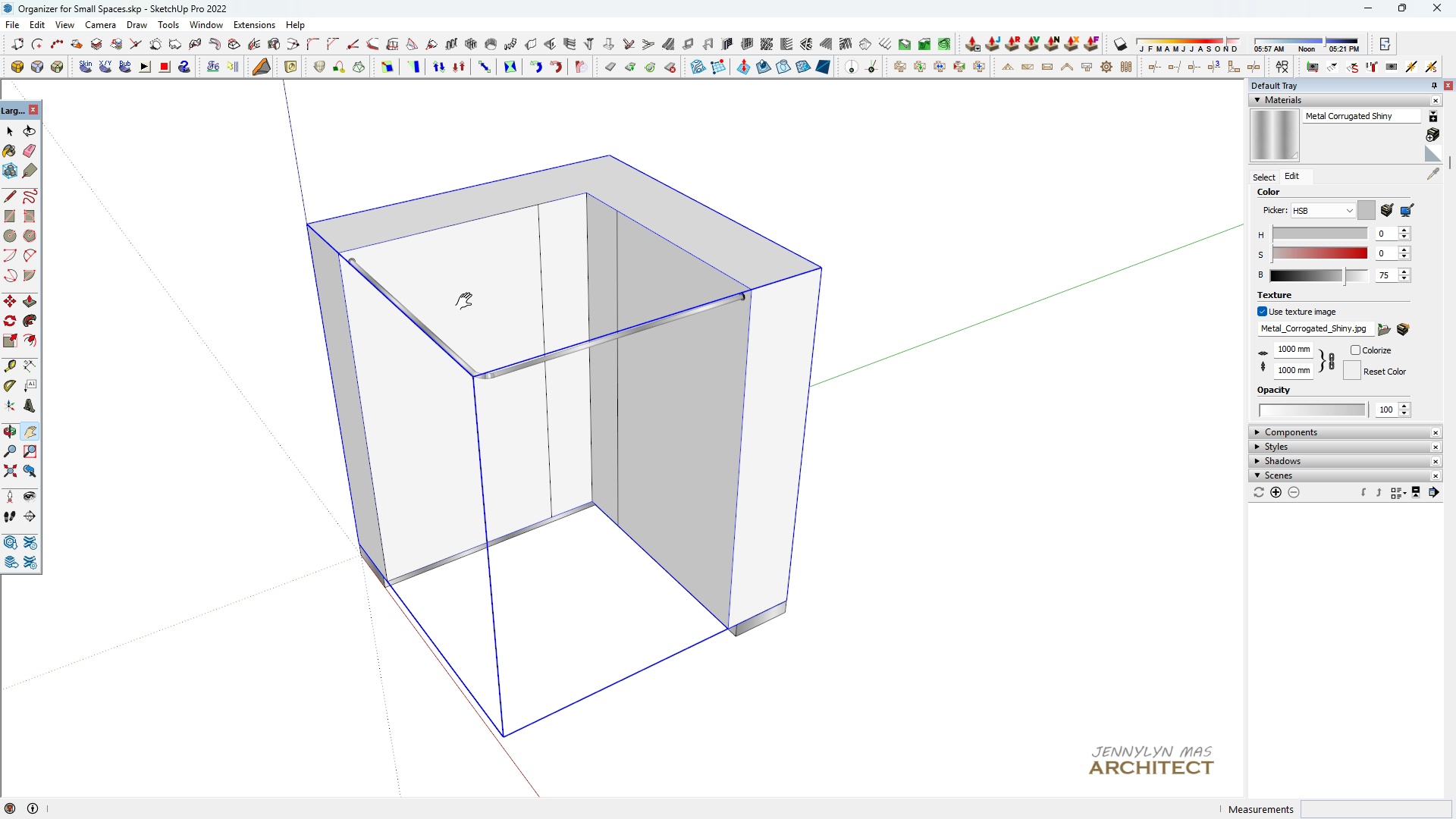 
key(Space)
 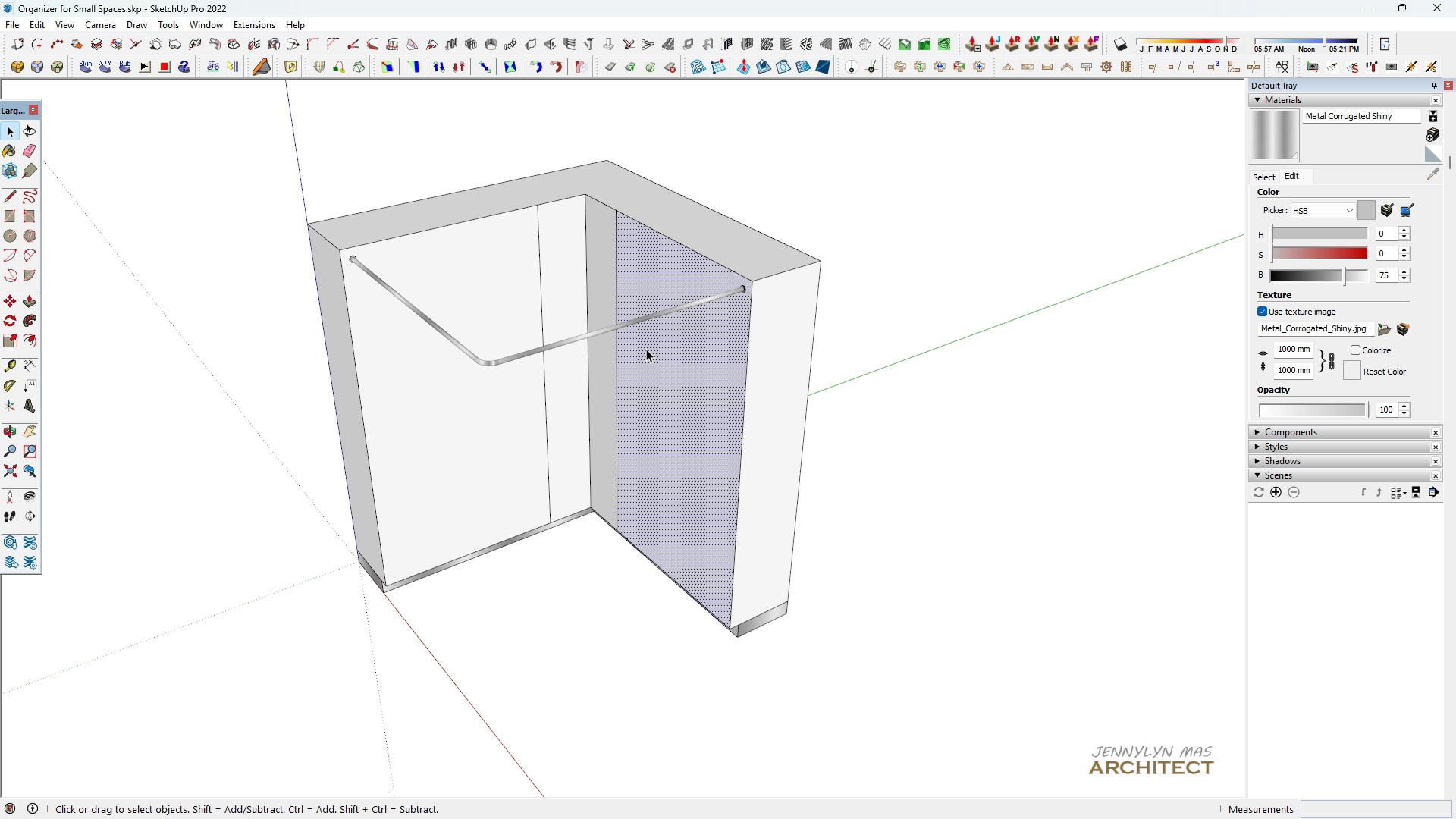 
double_click([646, 349])
 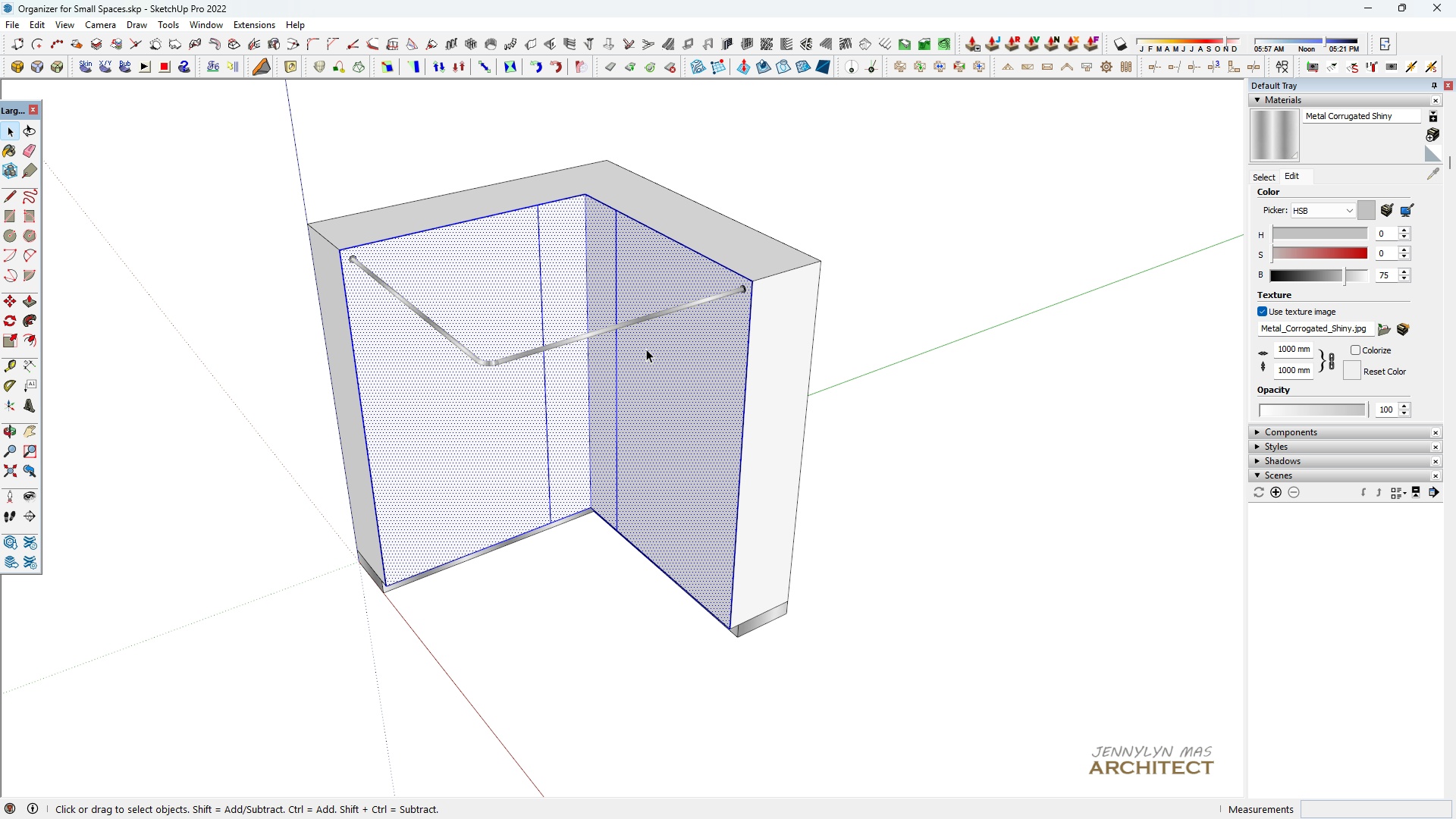 
triple_click([646, 349])
 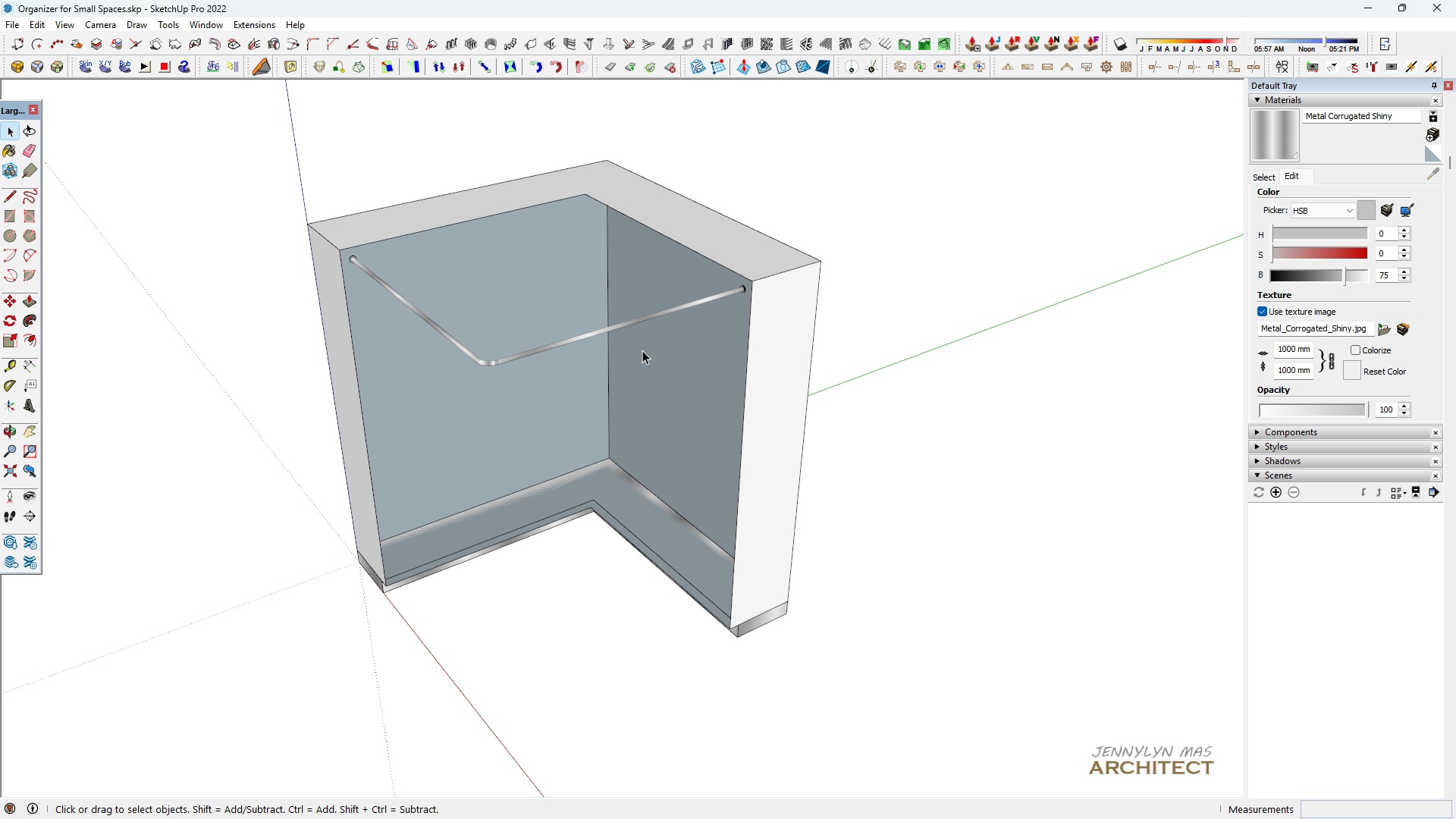 
key(Delete)
 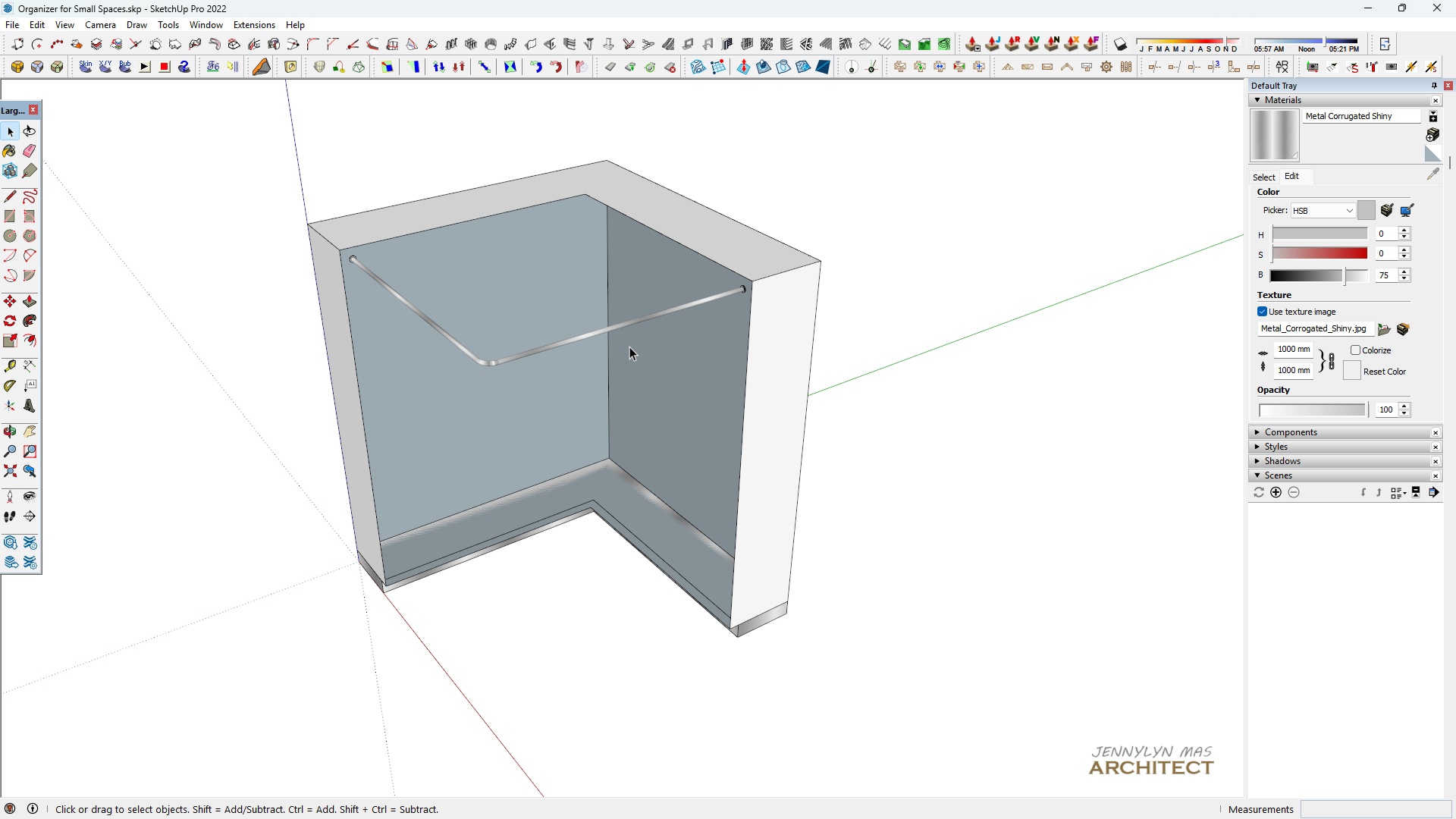 
scroll: coordinate [654, 471], scroll_direction: up, amount: 5.0
 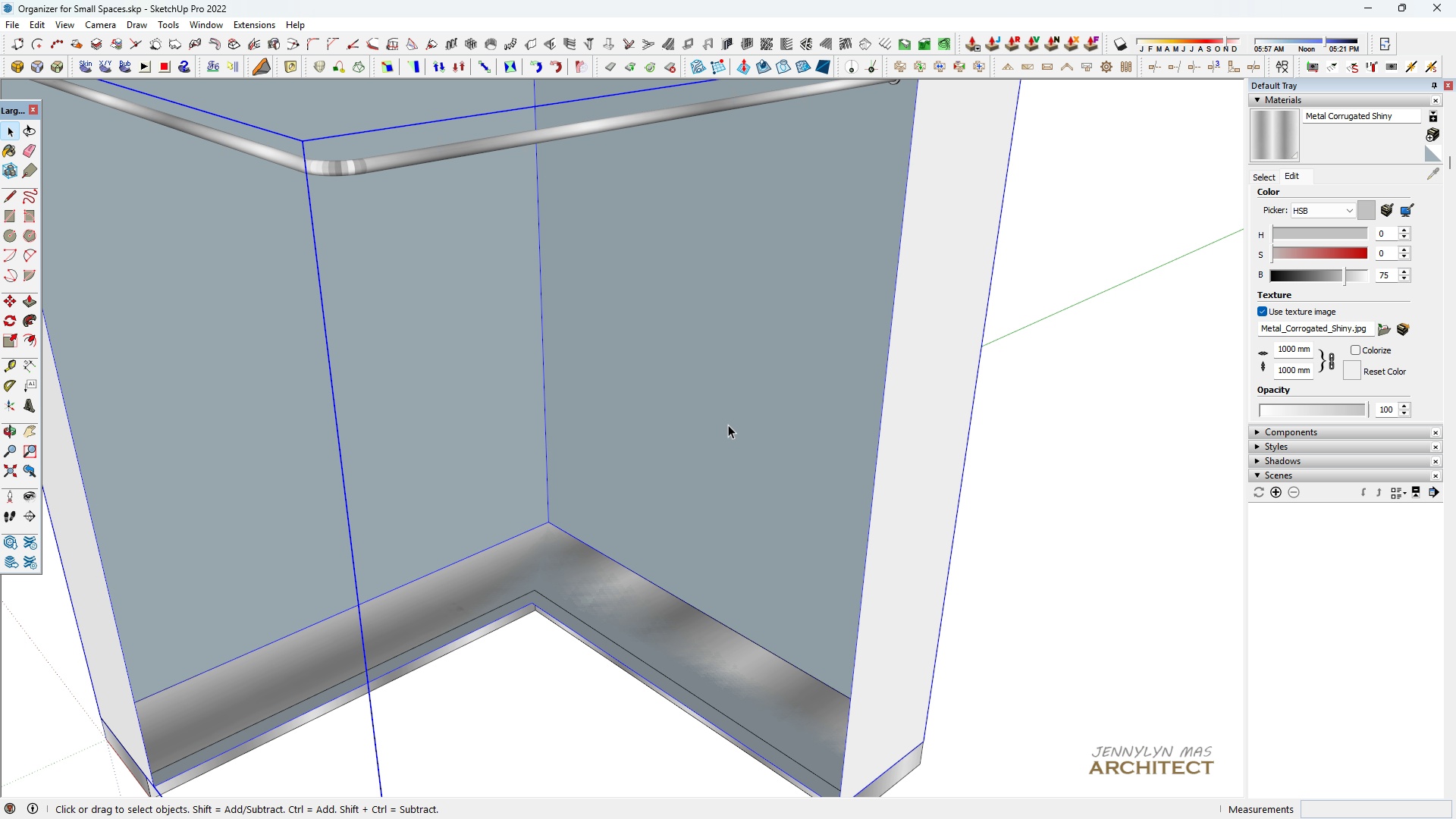 
double_click([728, 425])
 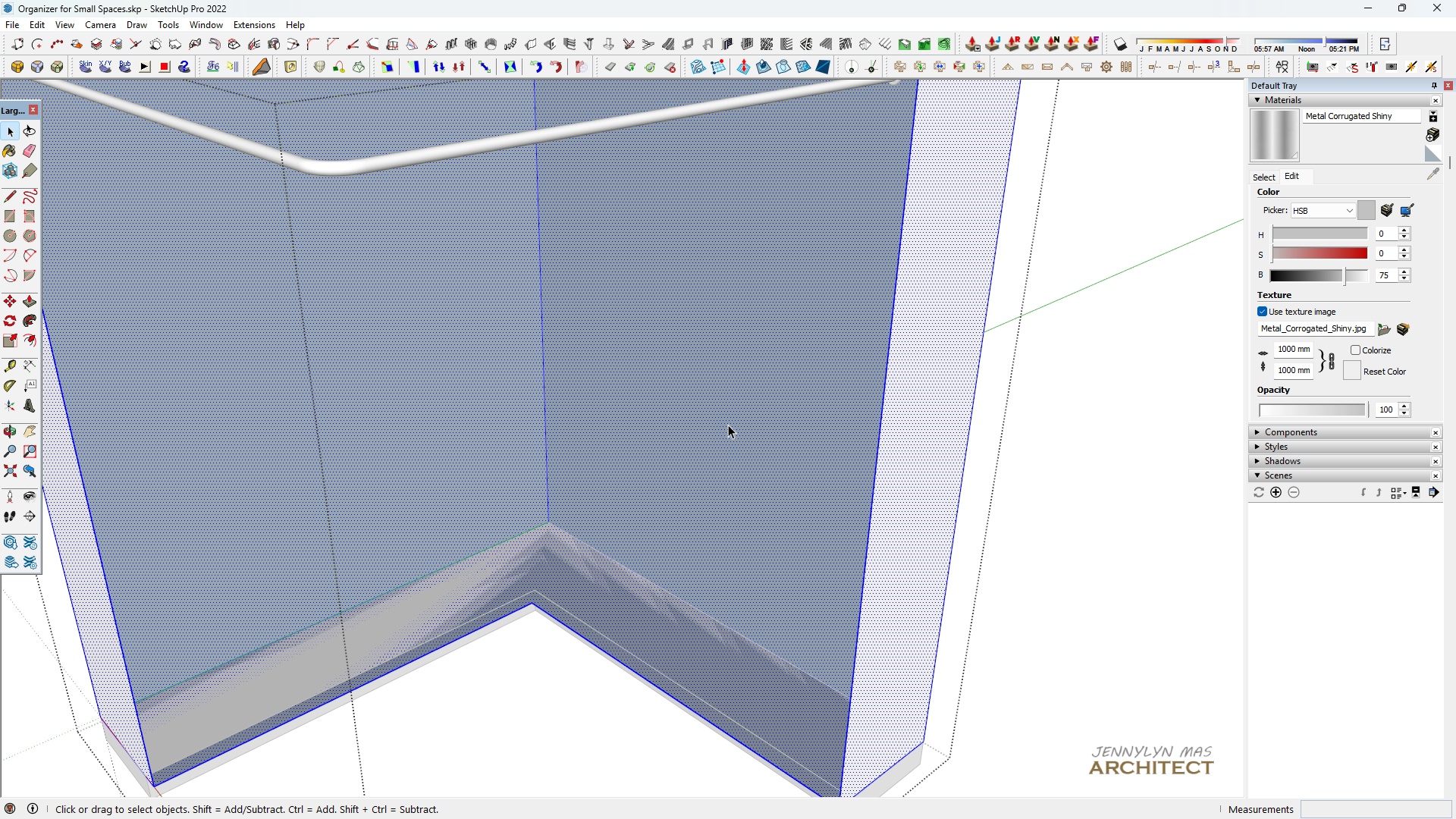 
triple_click([728, 425])
 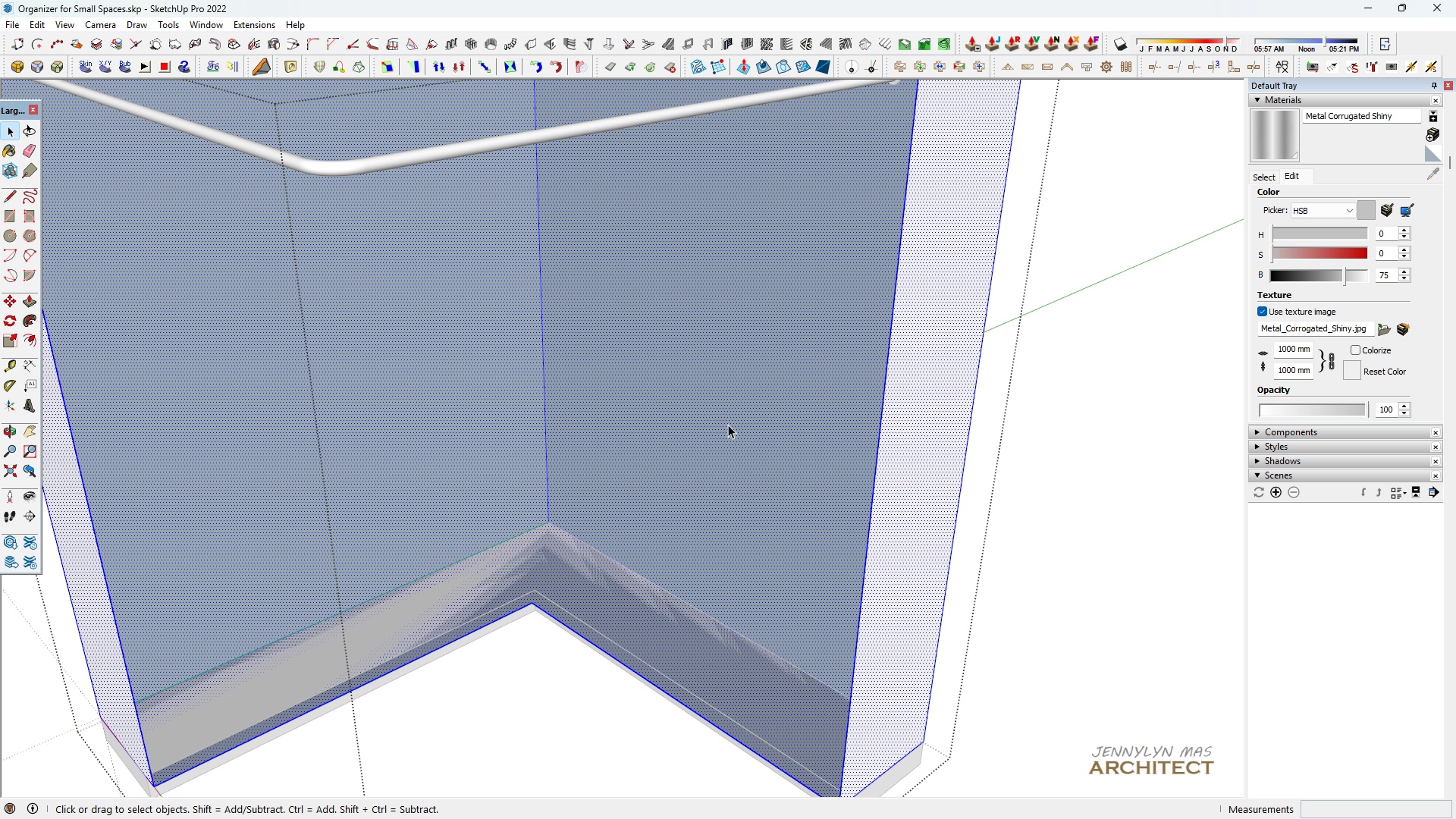 
triple_click([728, 425])
 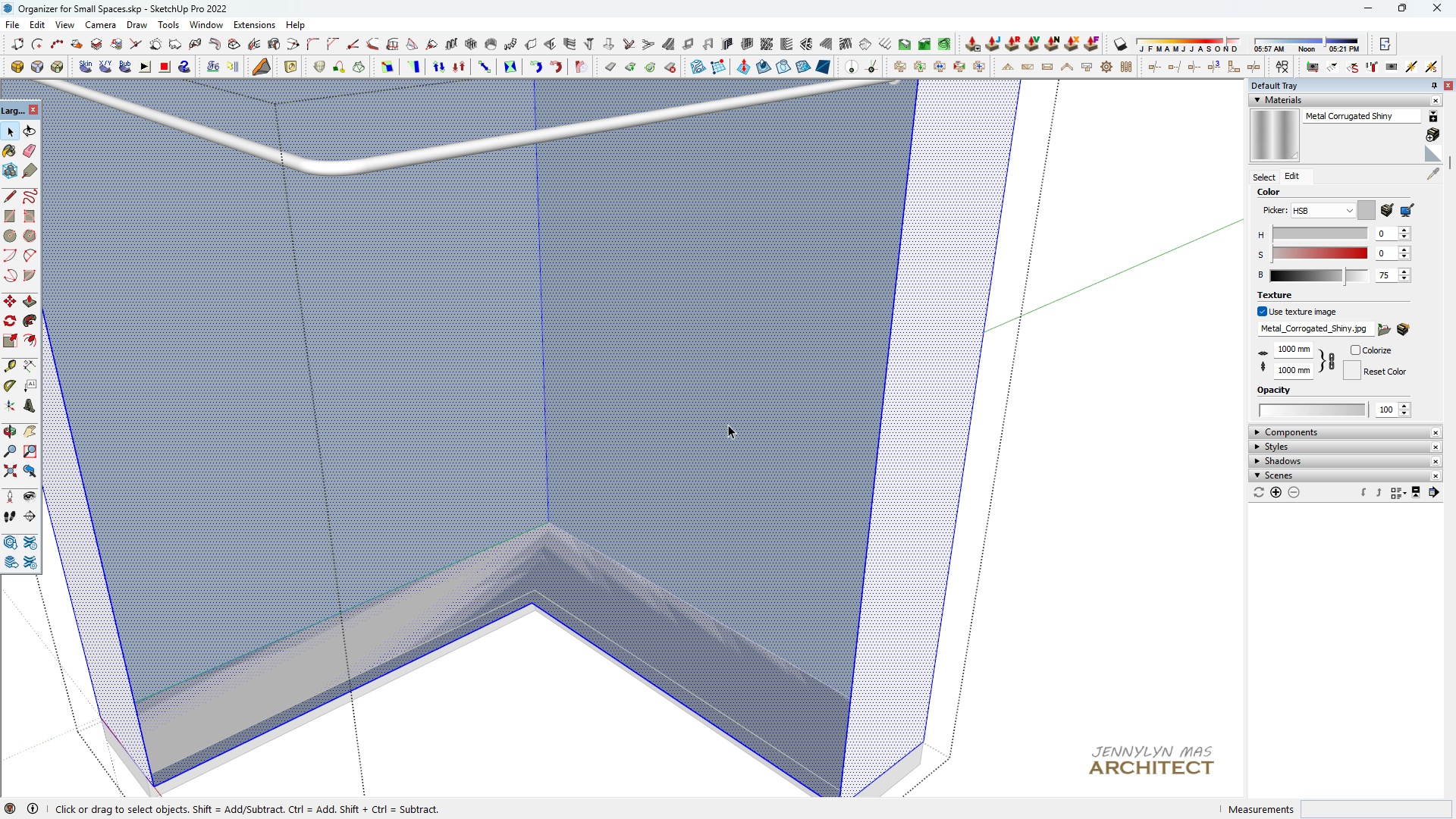 
triple_click([728, 425])
 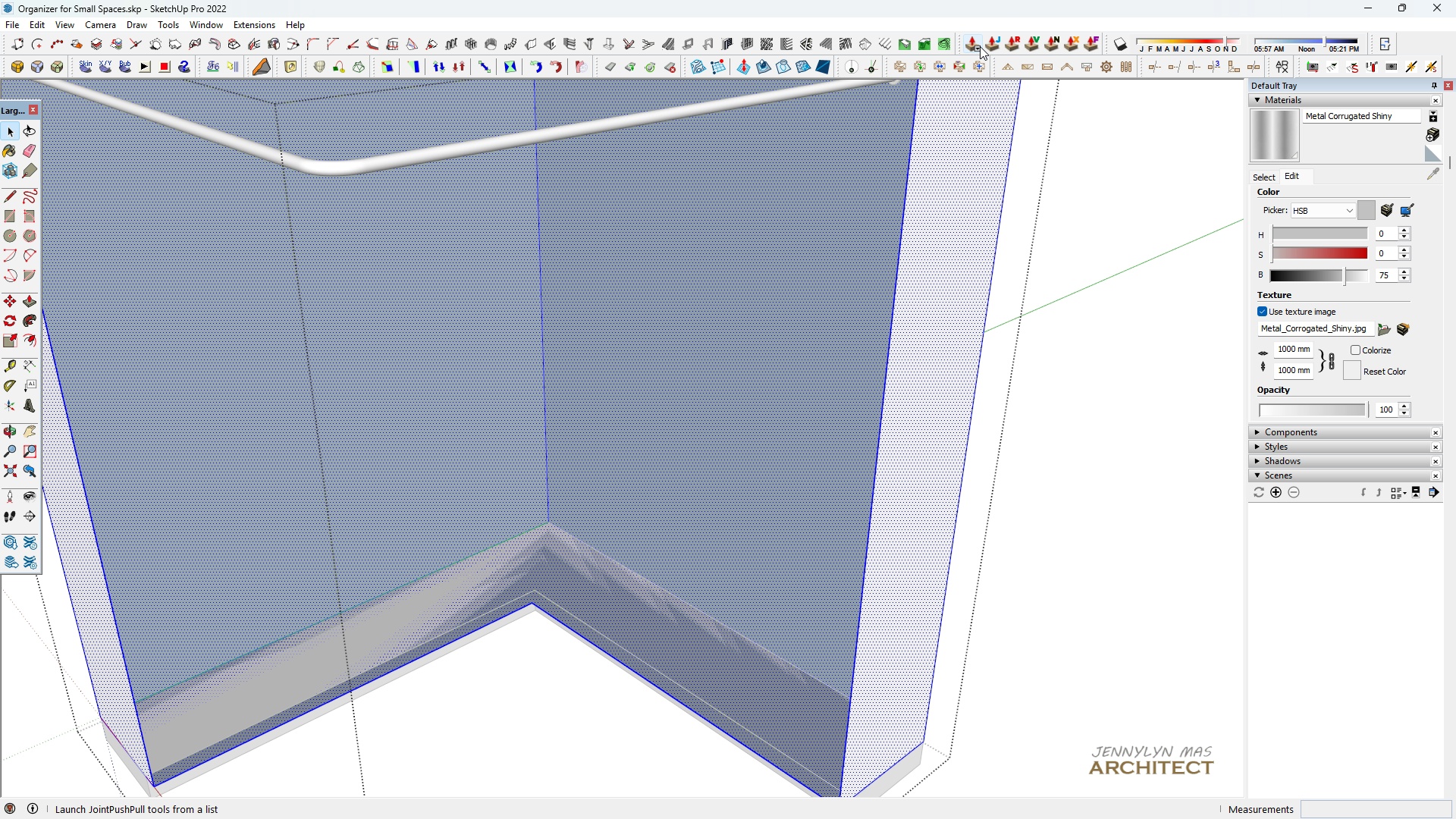 
left_click([974, 46])
 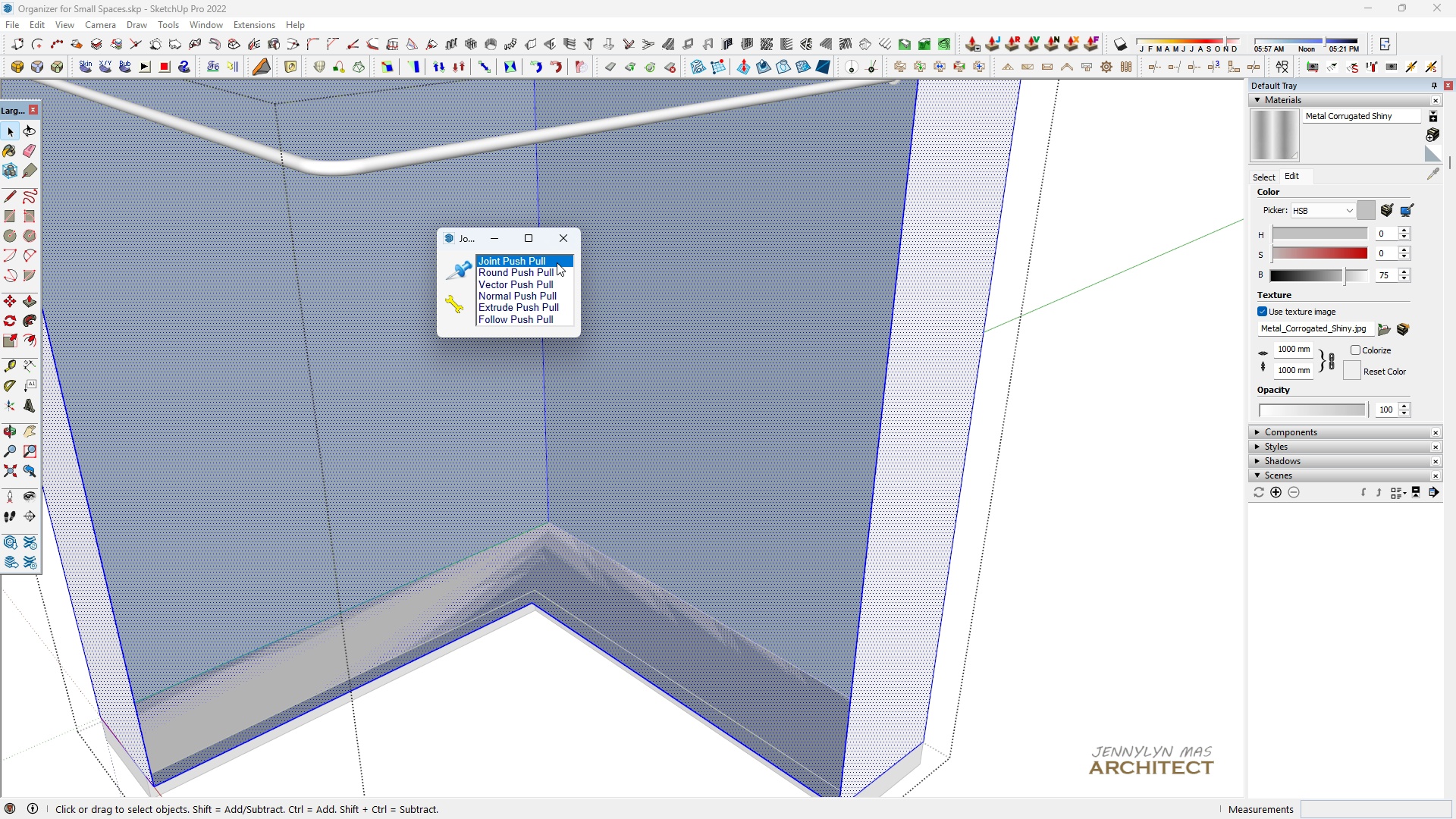 
left_click([556, 262])
 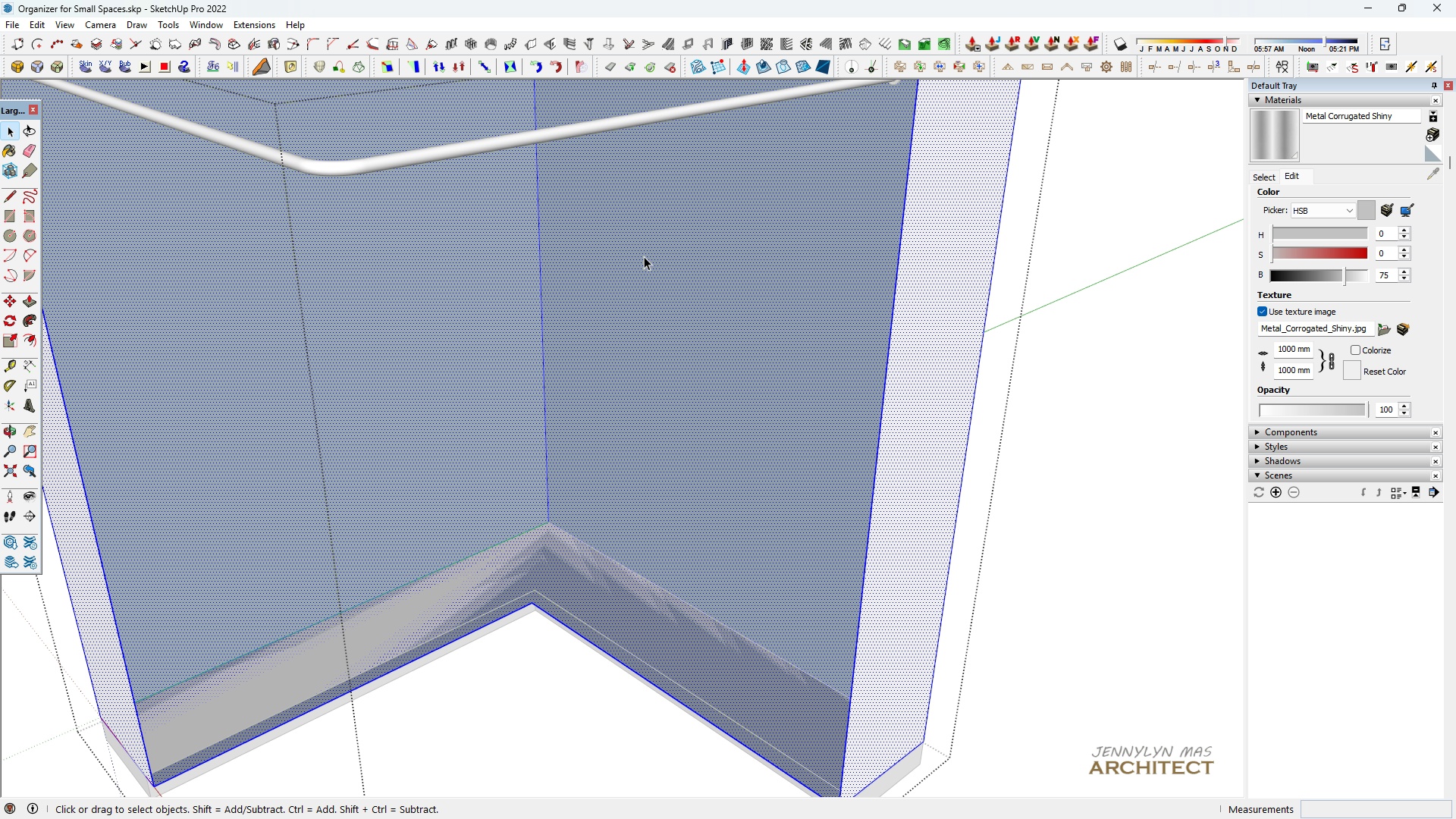 
scroll: coordinate [667, 306], scroll_direction: down, amount: 4.0
 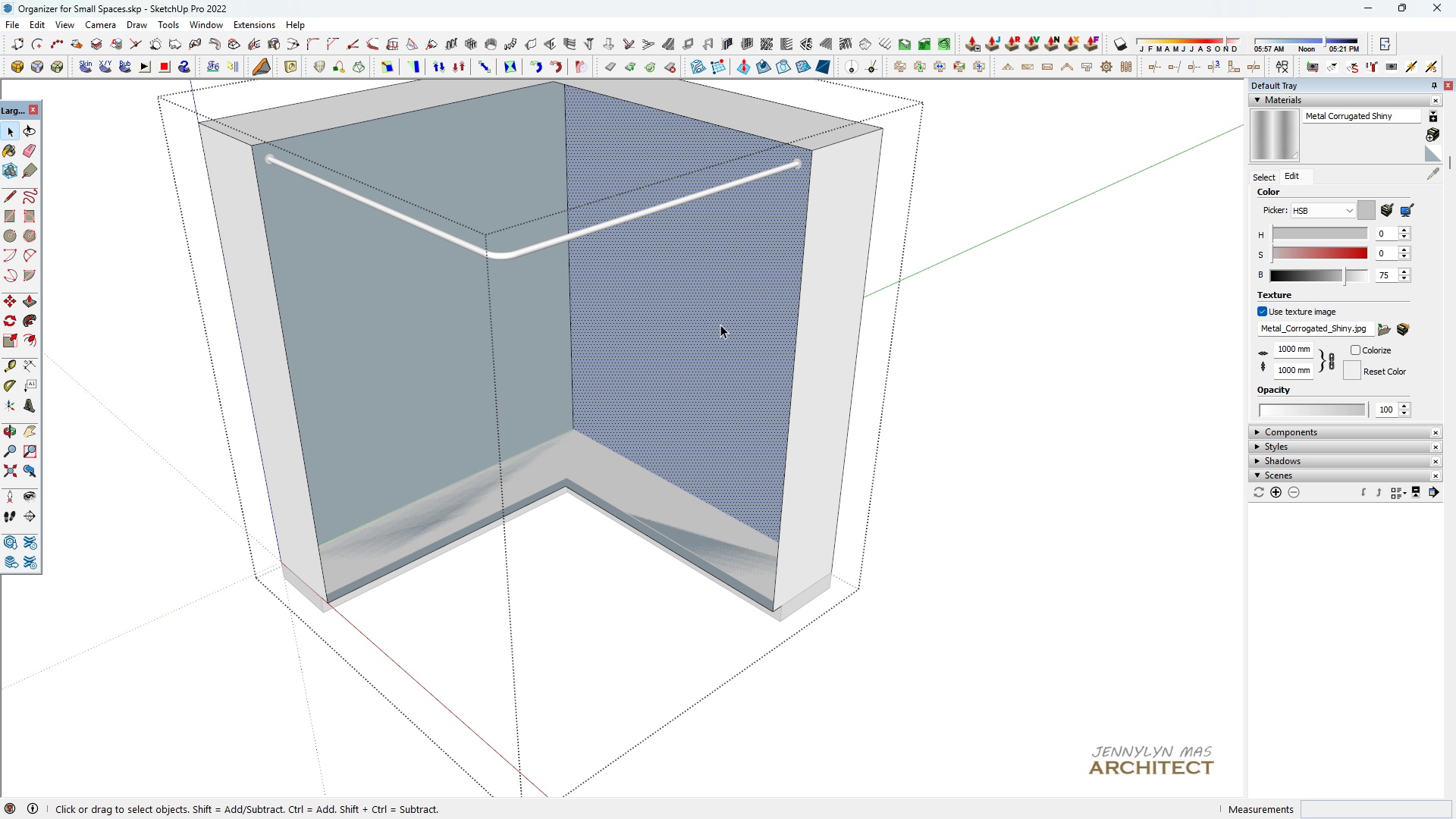 
double_click([720, 325])
 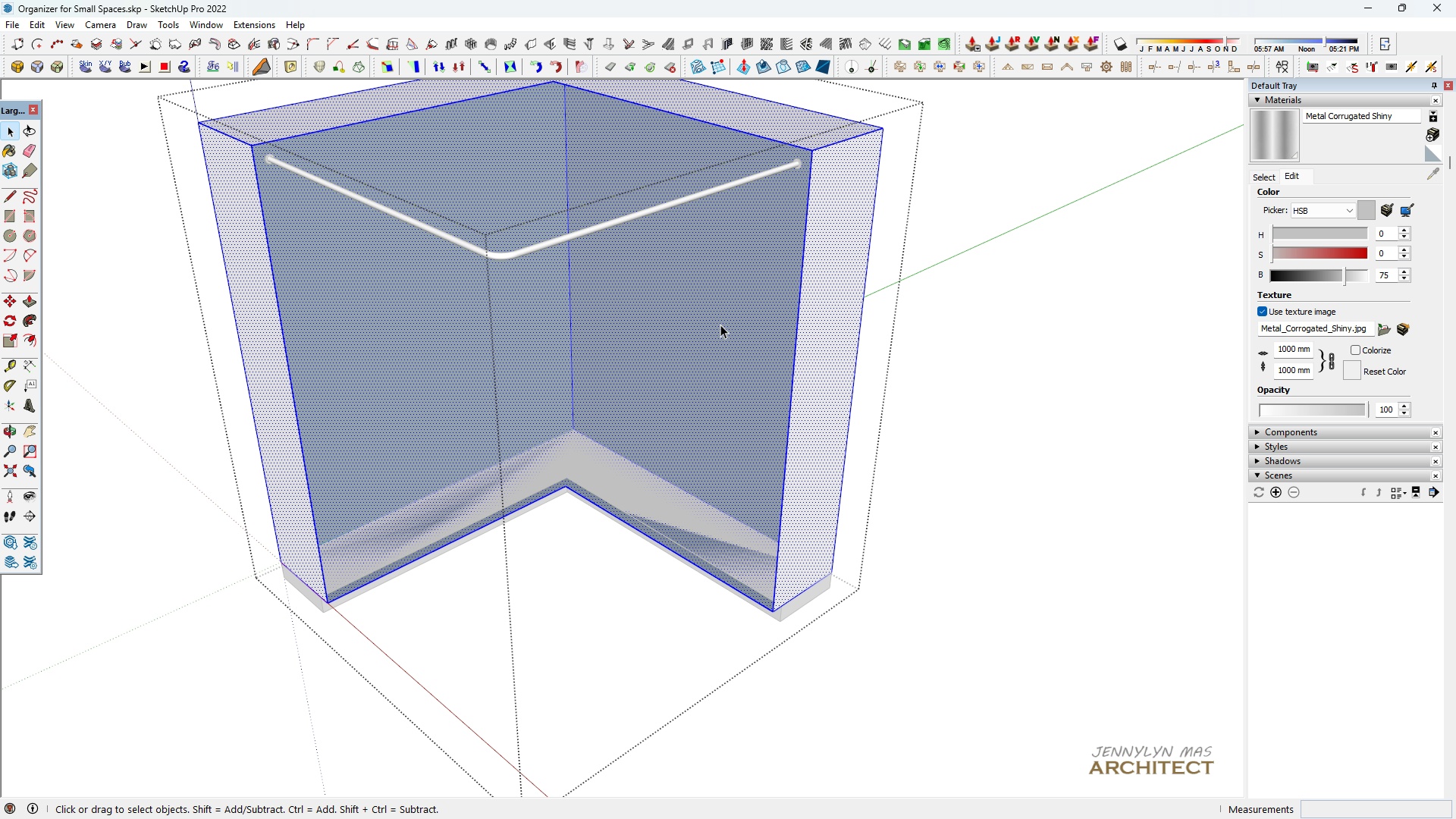 
triple_click([720, 325])
 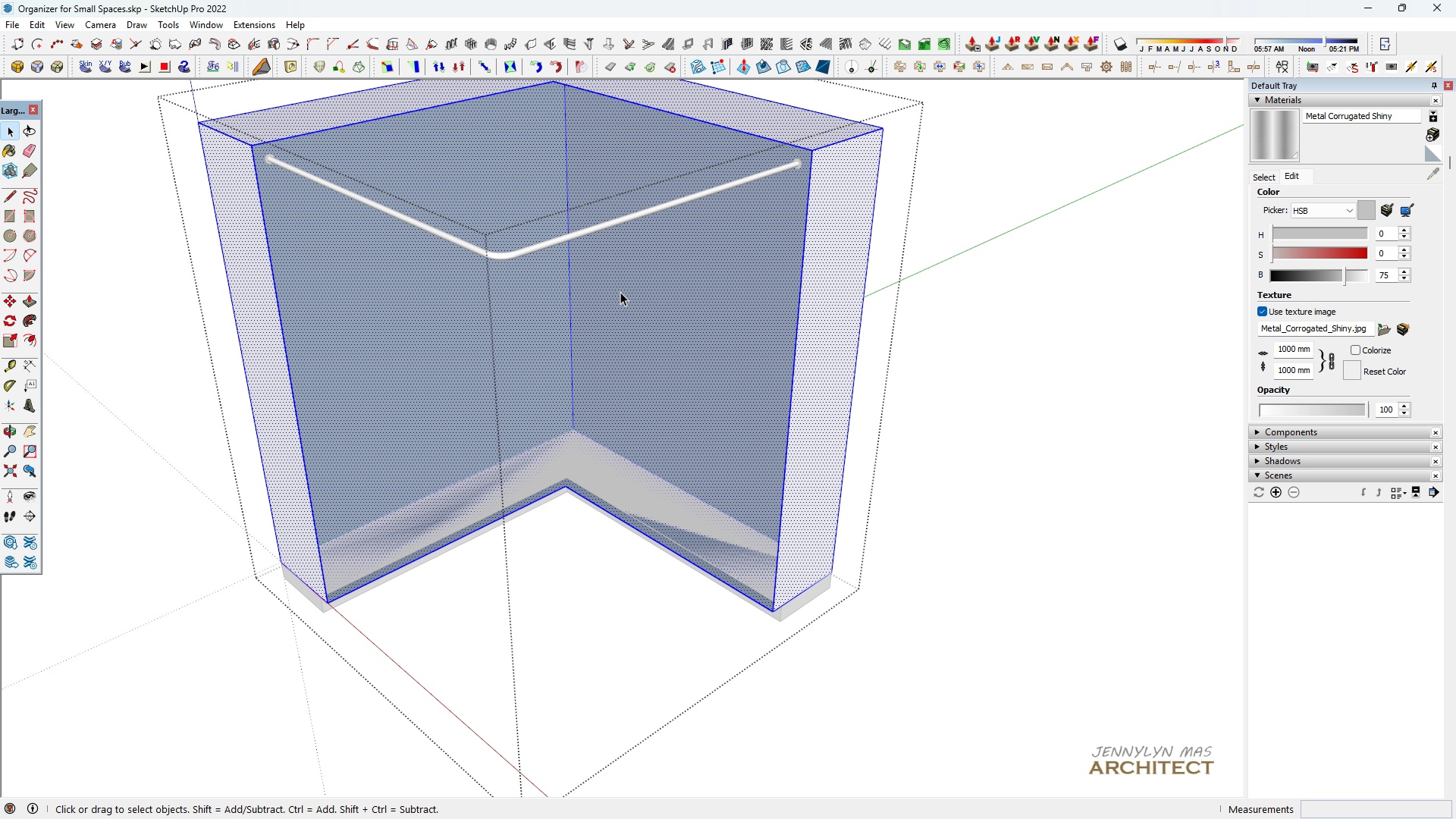 
scroll: coordinate [614, 352], scroll_direction: down, amount: 4.0
 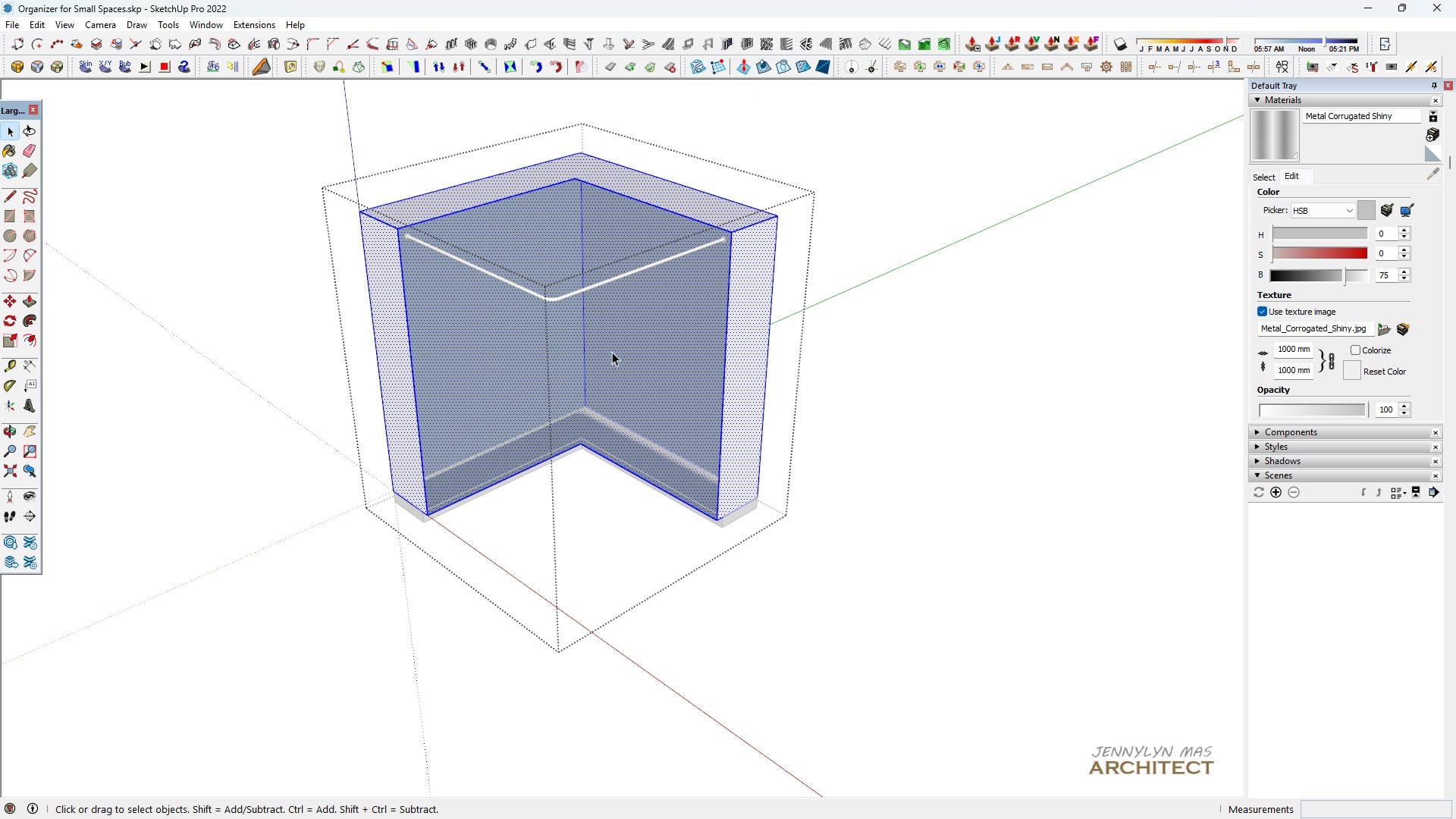 
key(Space)
 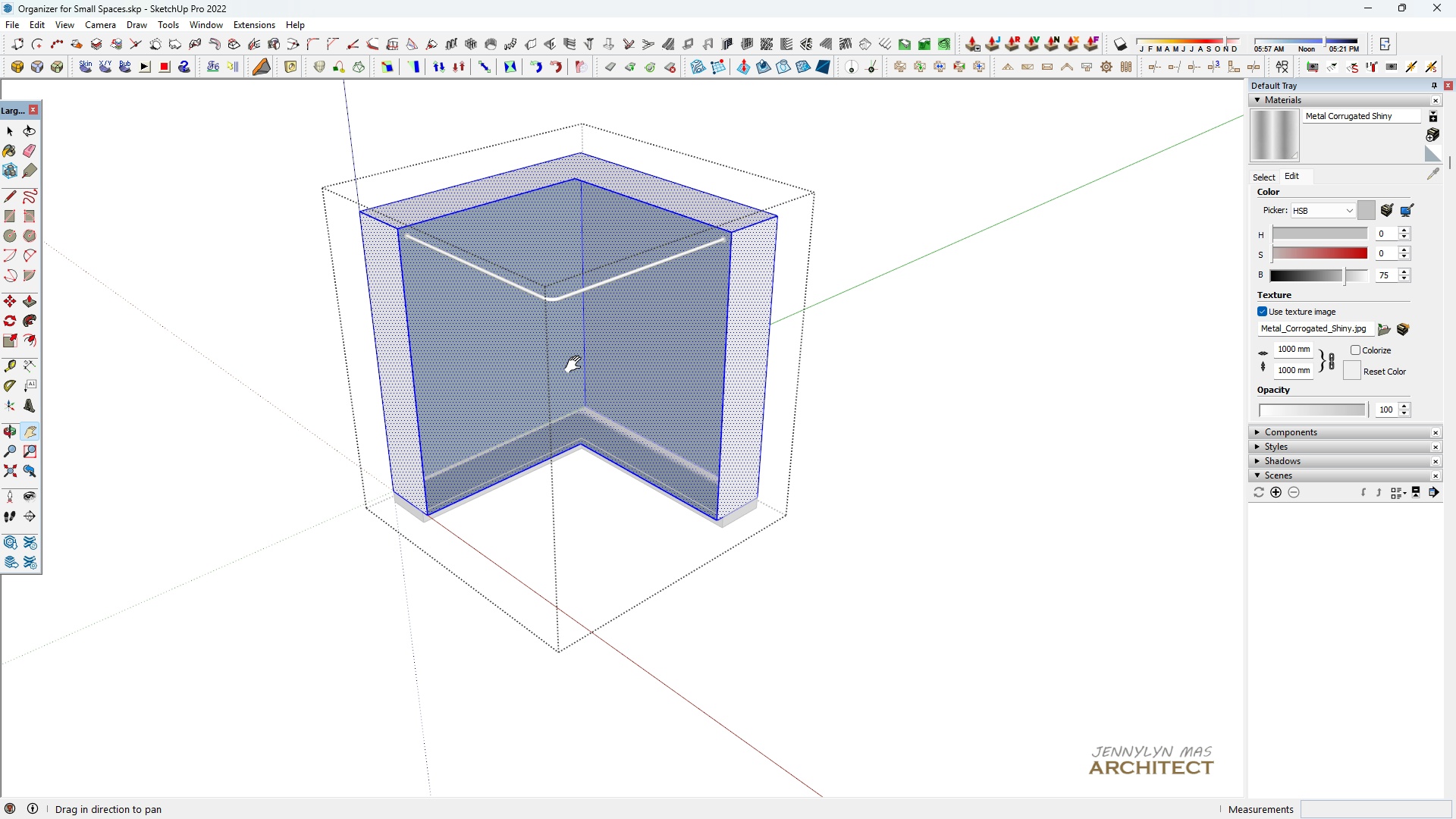 
key(H)
 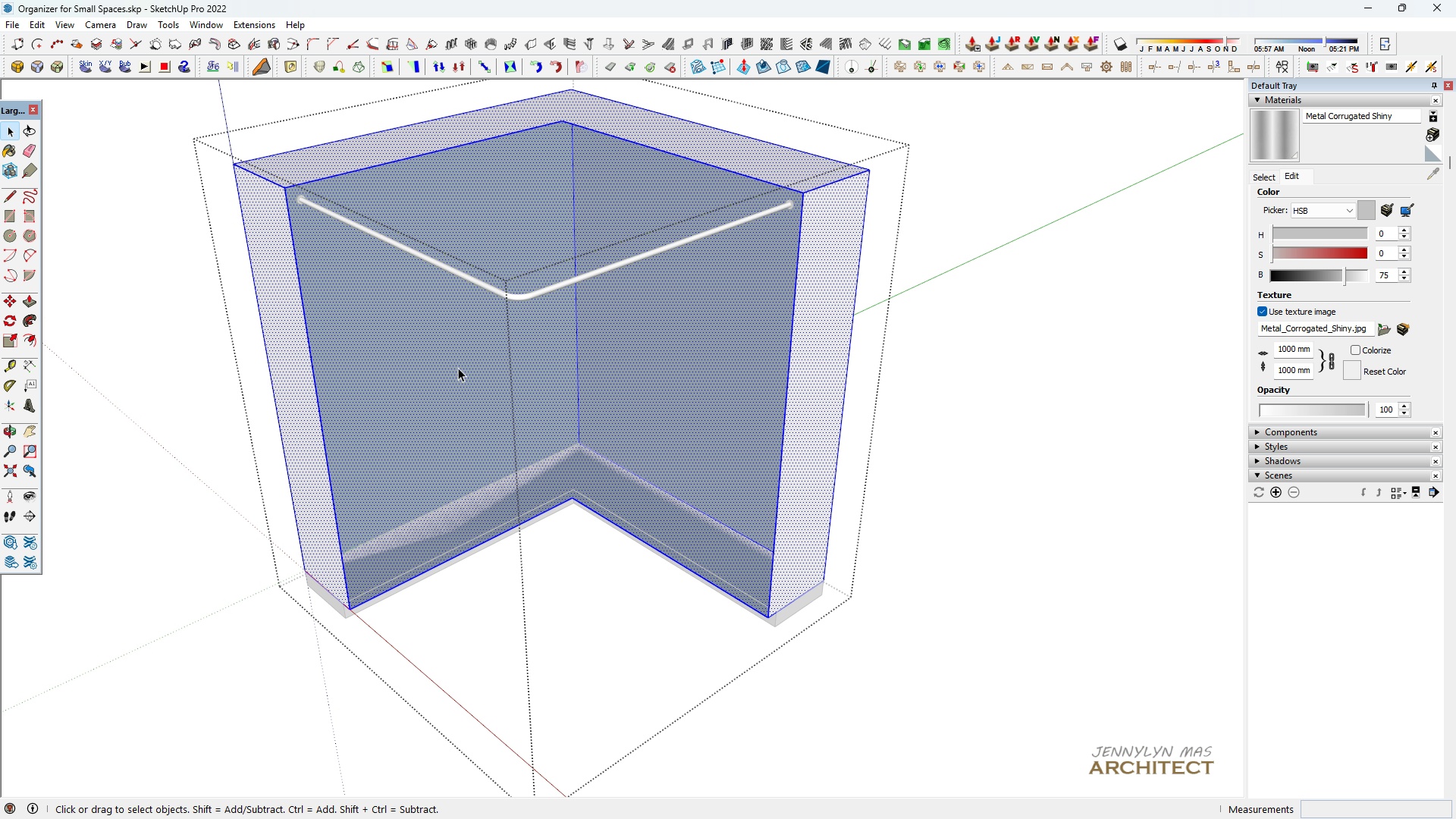 
scroll: coordinate [573, 367], scroll_direction: up, amount: 3.0
 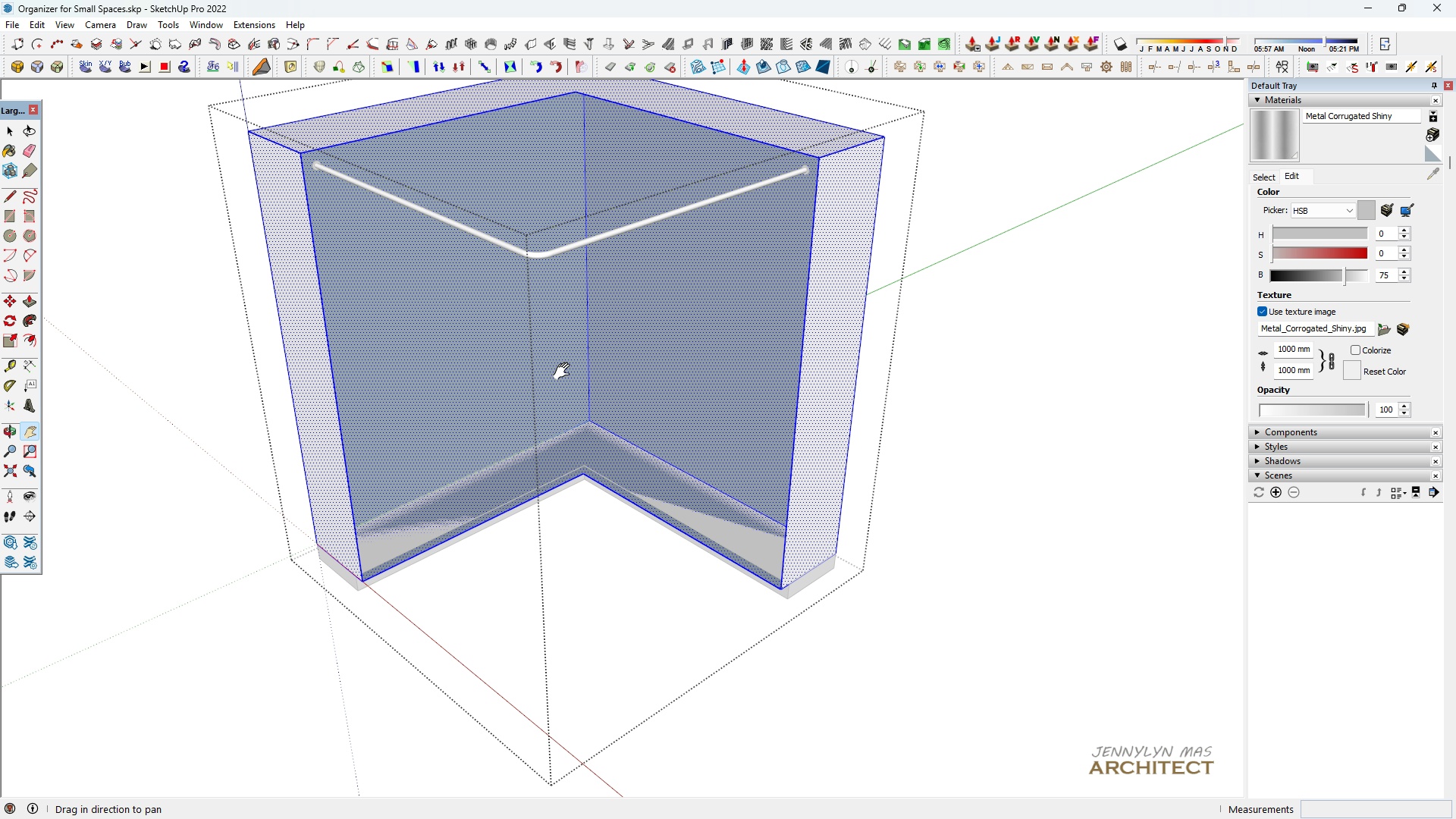 
left_click_drag(start_coordinate=[563, 374], to_coordinate=[552, 397])
 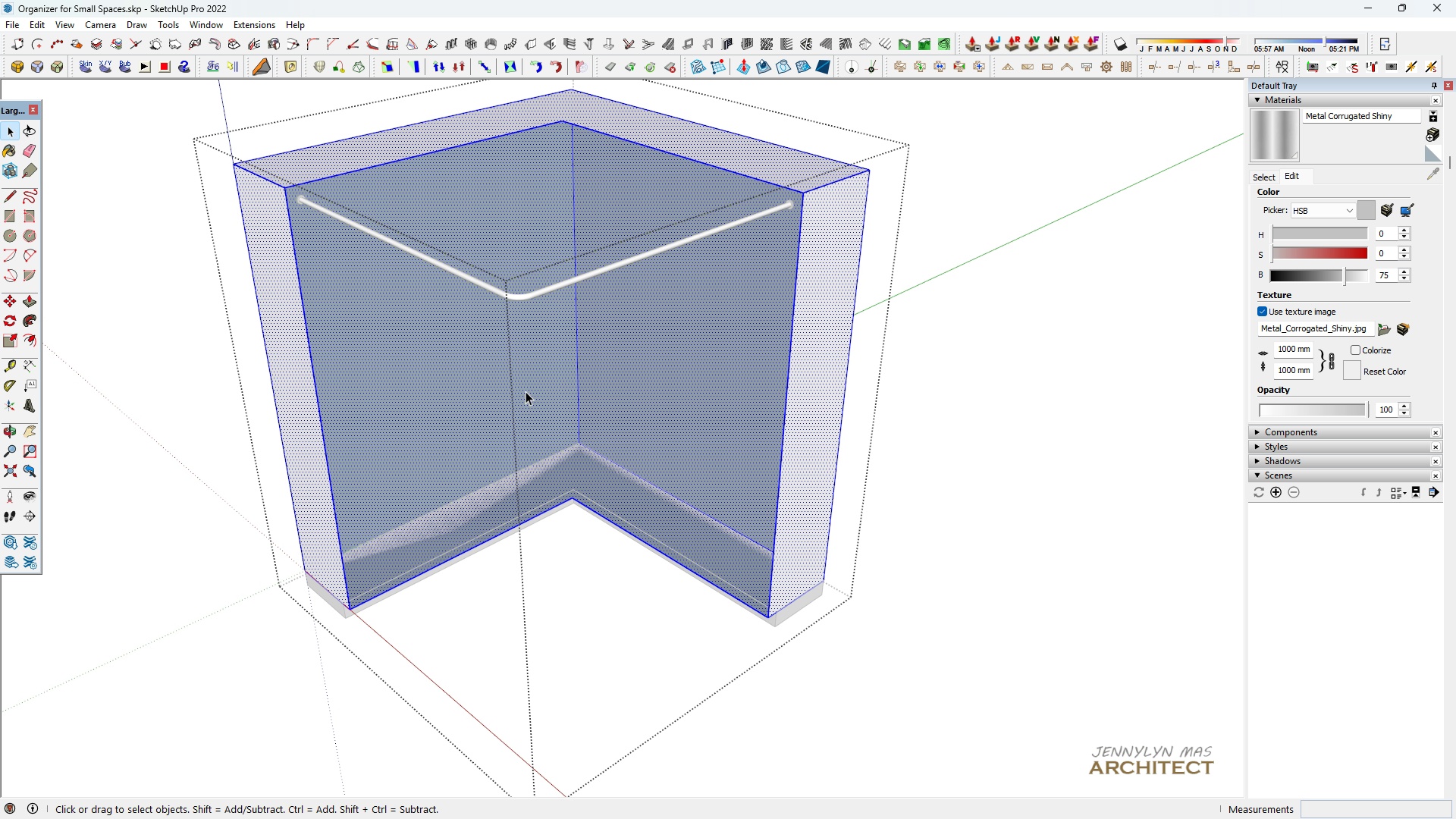 
key(Space)
 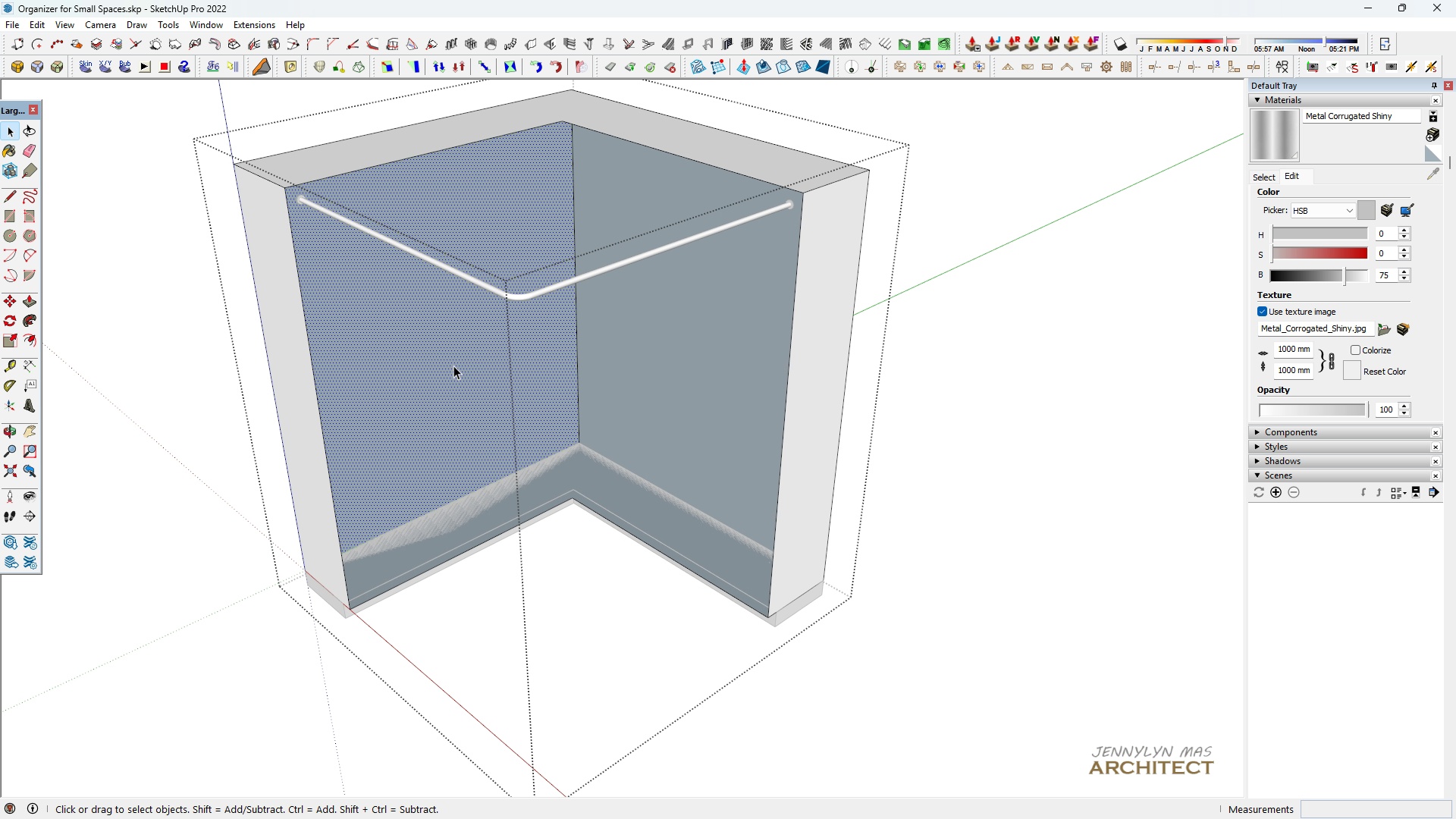 
key(Space)
 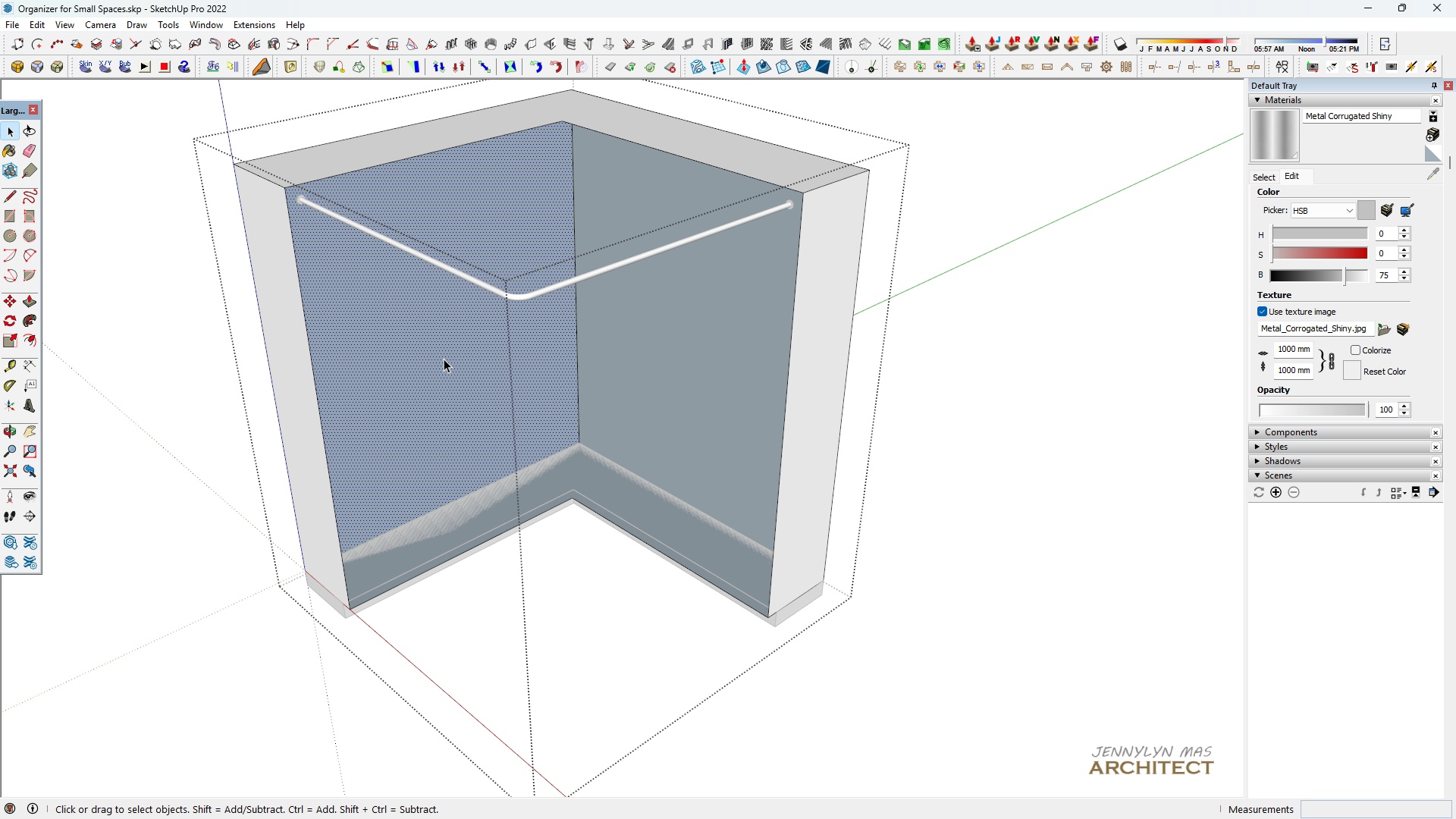 
scroll: coordinate [440, 361], scroll_direction: none, amount: 0.0
 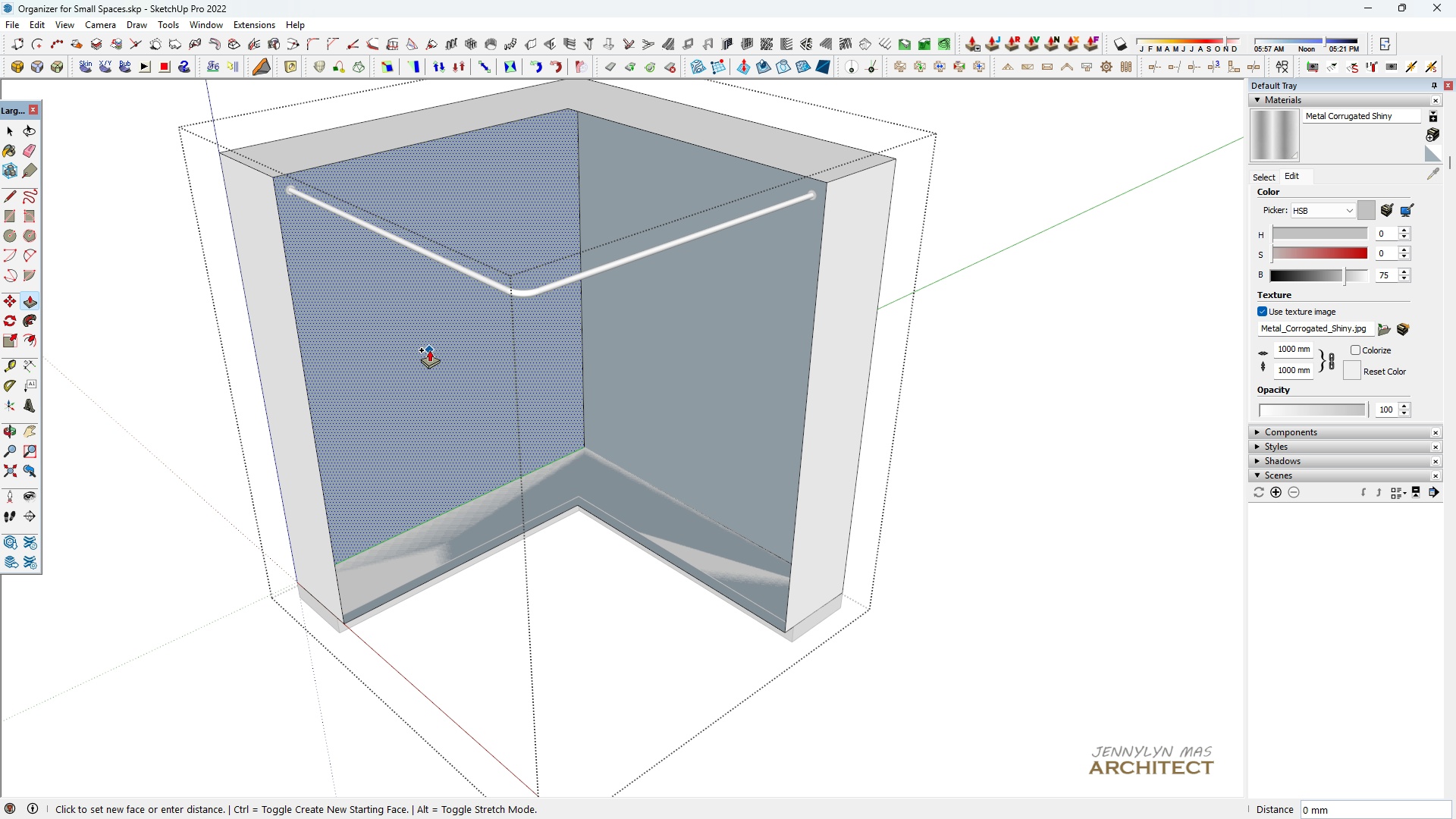 
key(P)
 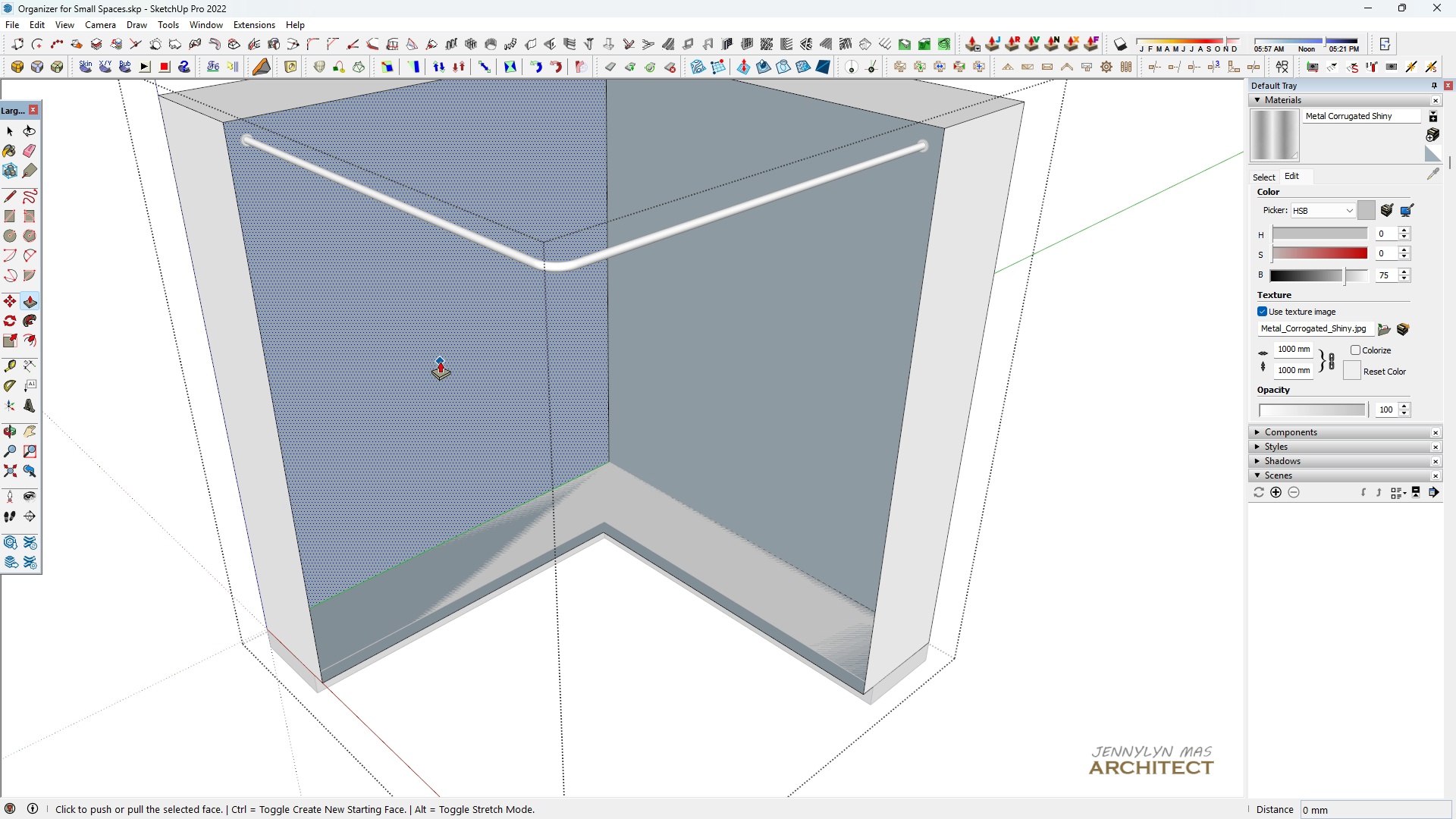 
key(Control+ControlLeft)
 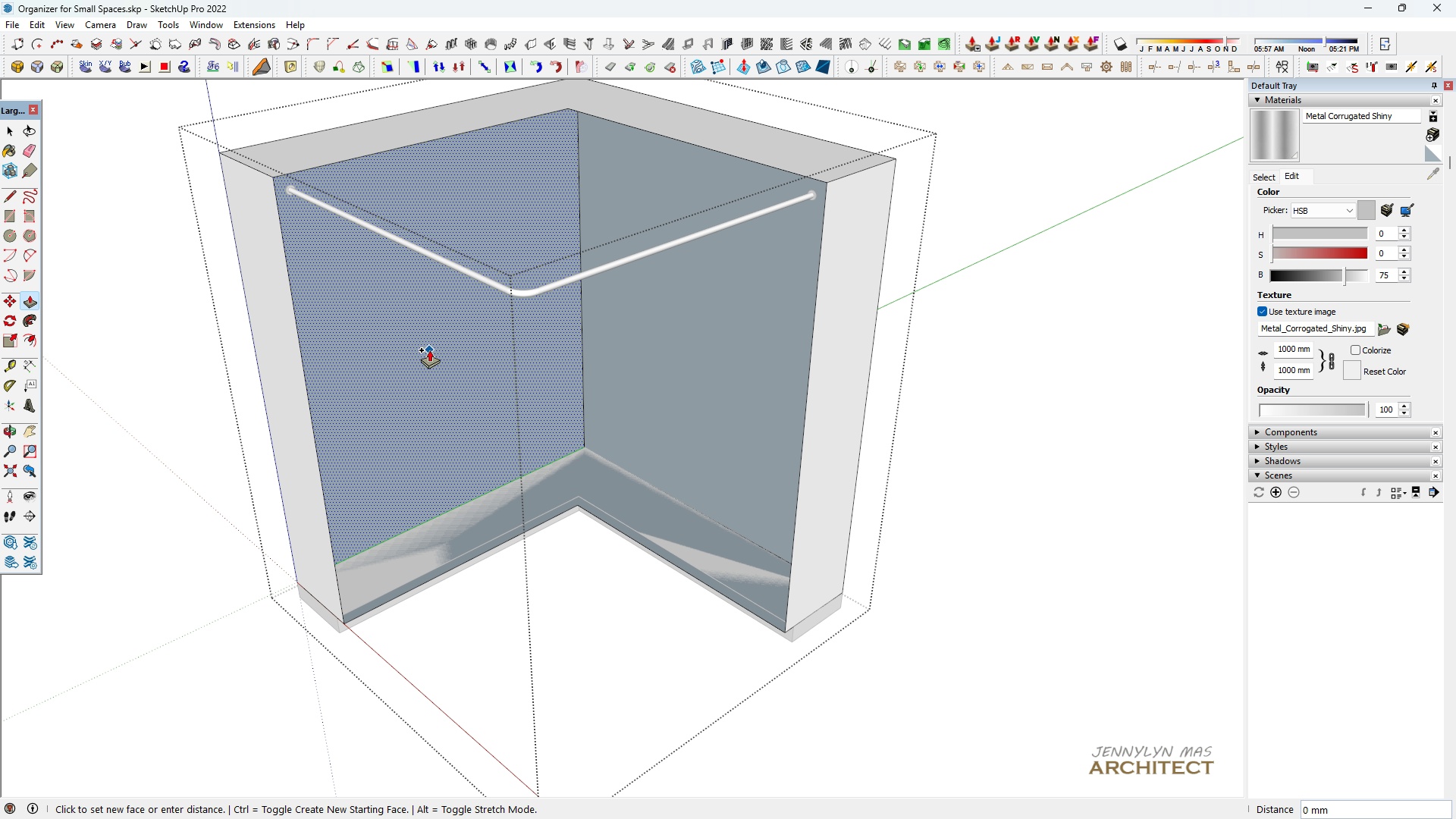 
left_click([429, 350])
 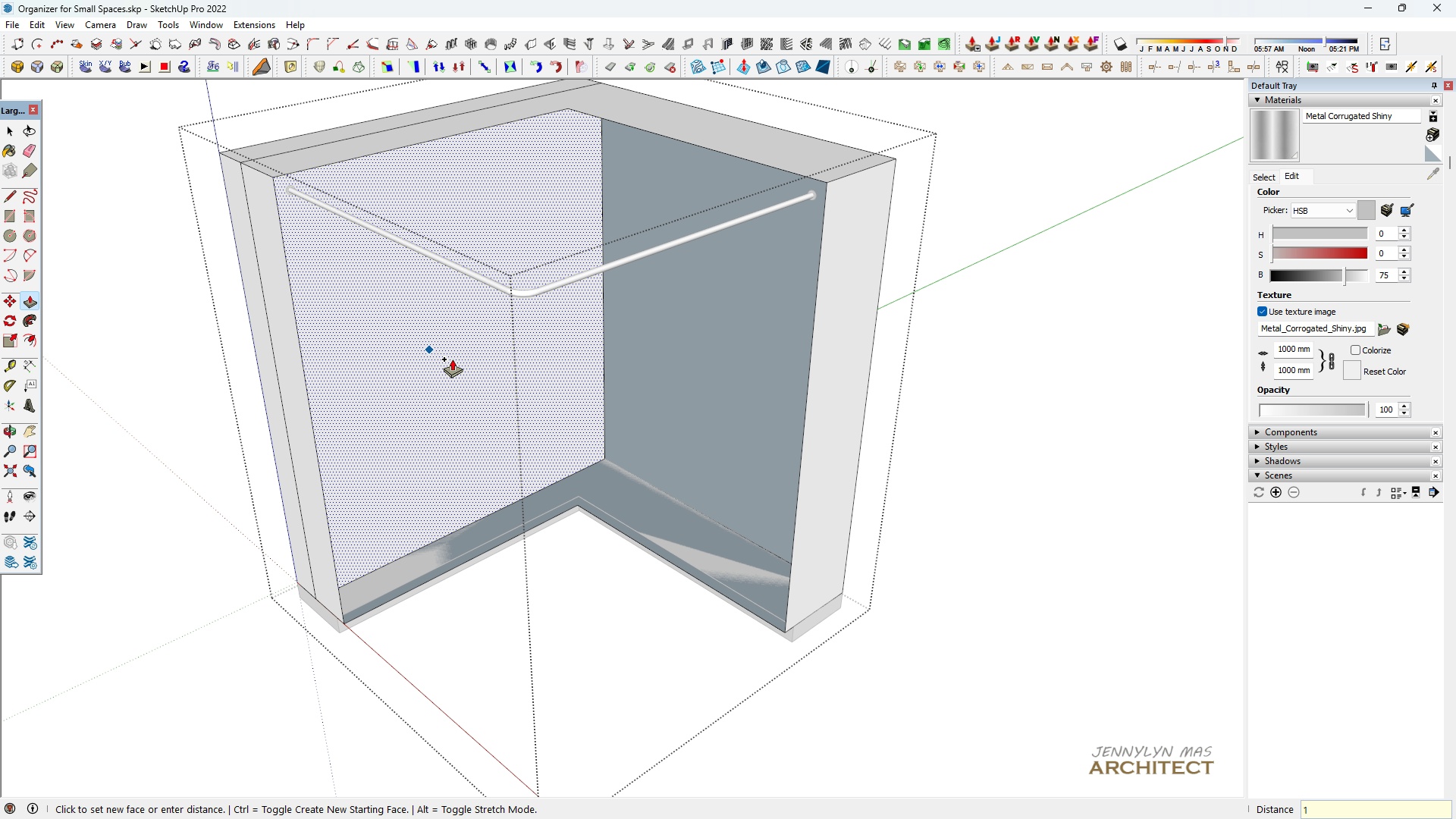 
type(17)
 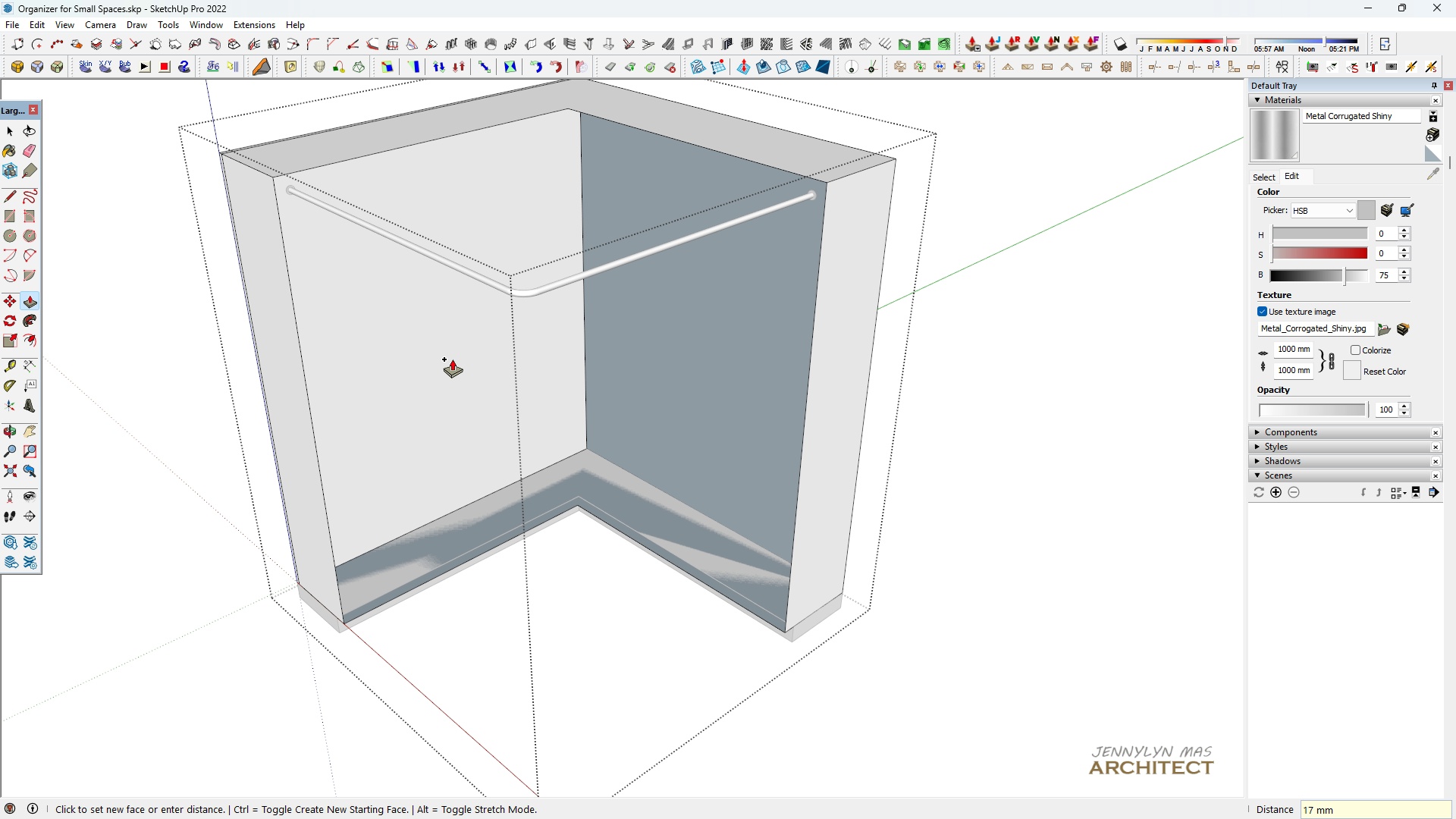 
key(Enter)
 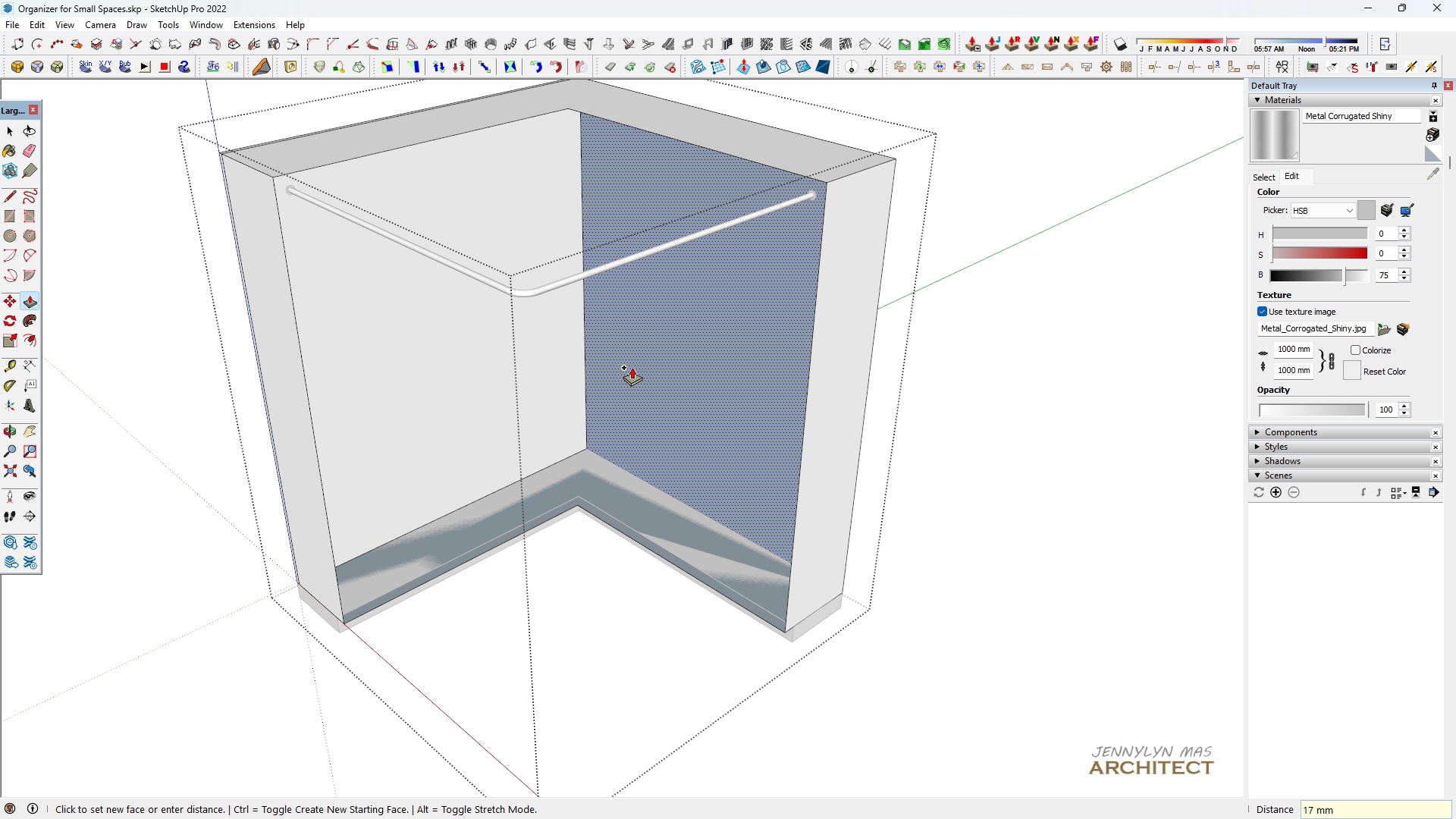 
double_click([632, 367])
 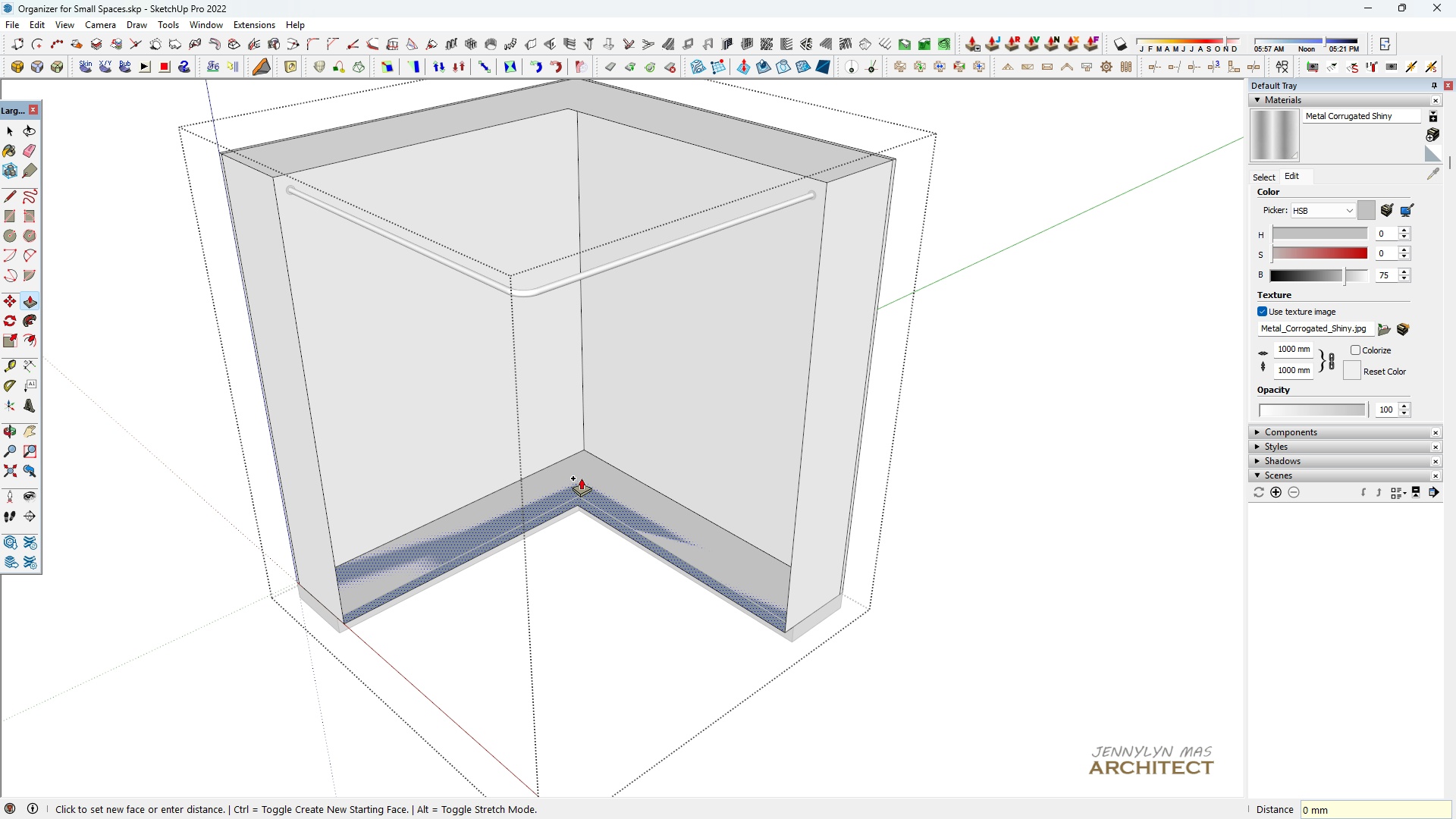 
double_click([581, 478])
 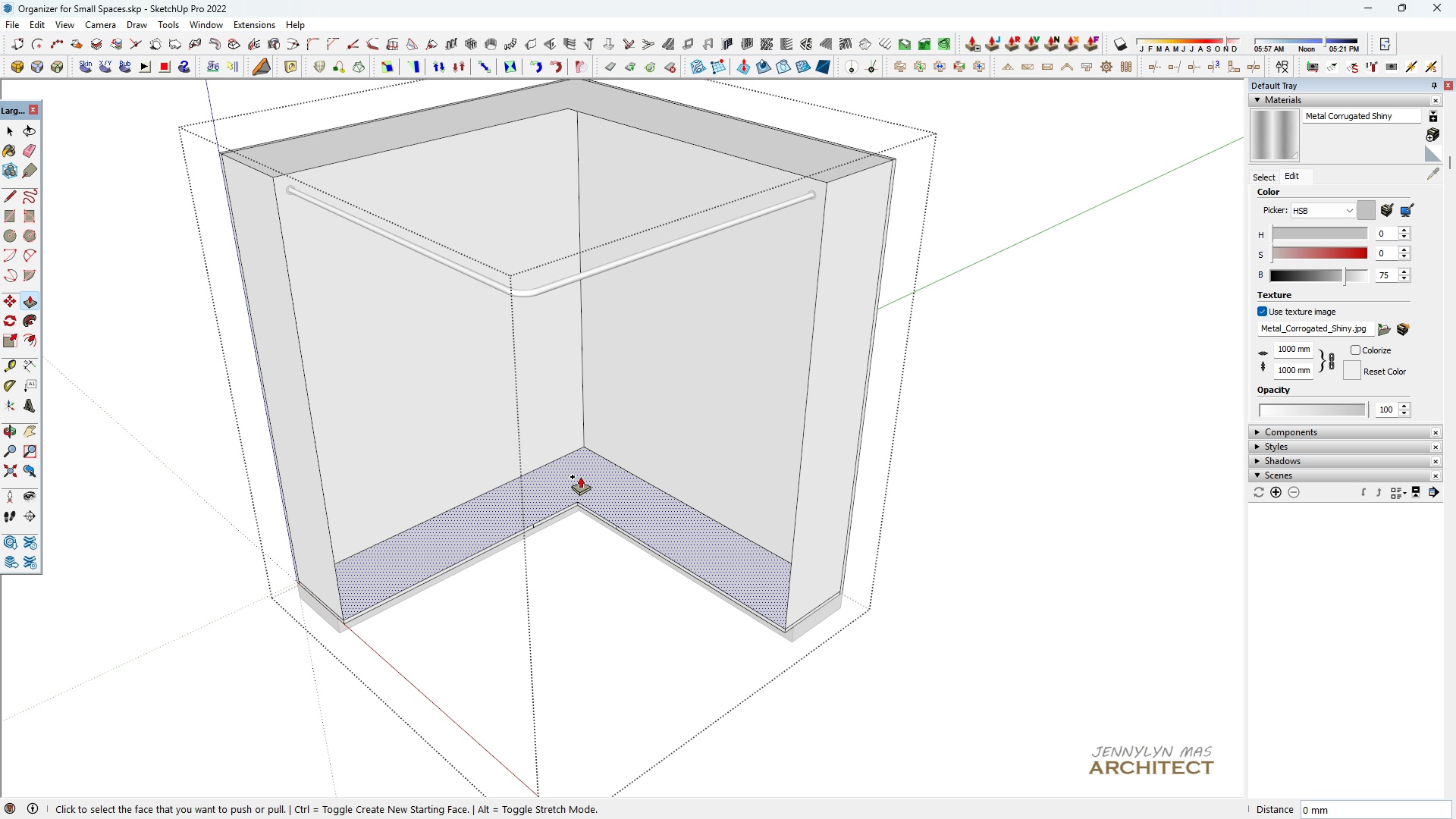 
scroll: coordinate [579, 472], scroll_direction: down, amount: 4.0
 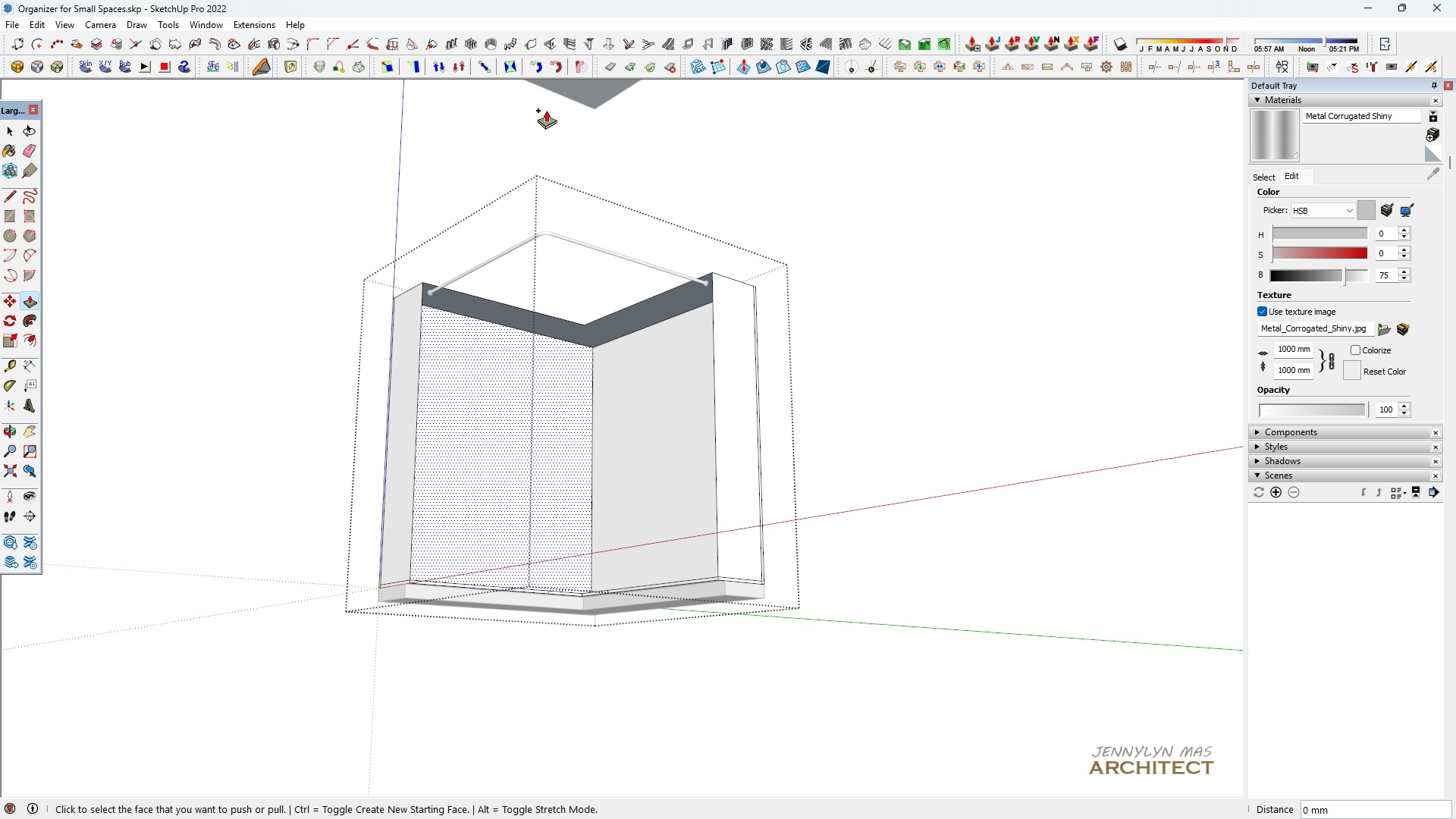 
scroll: coordinate [534, 277], scroll_direction: up, amount: 2.0
 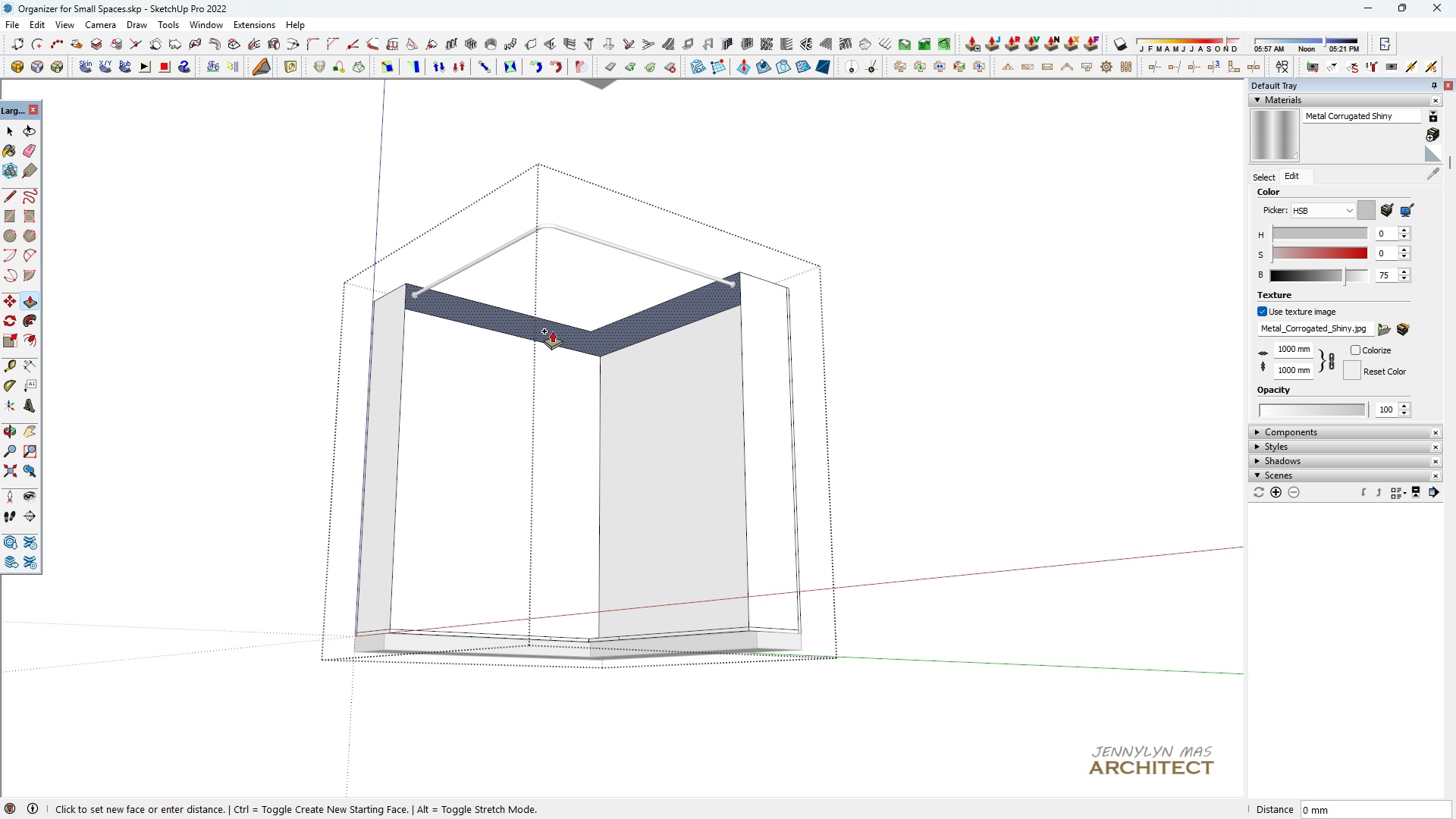 
double_click([552, 331])
 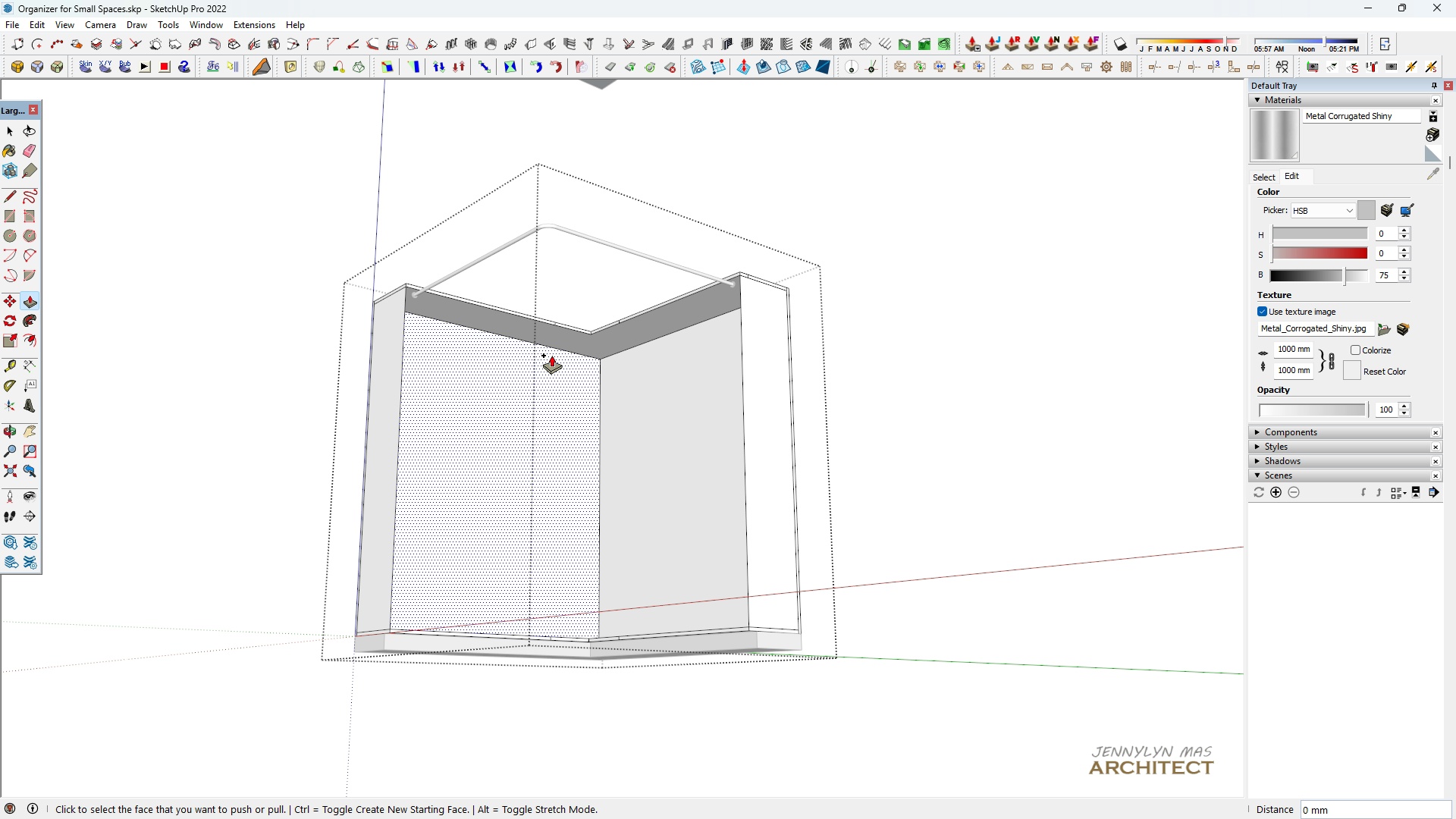 
scroll: coordinate [812, 423], scroll_direction: up, amount: 6.0
 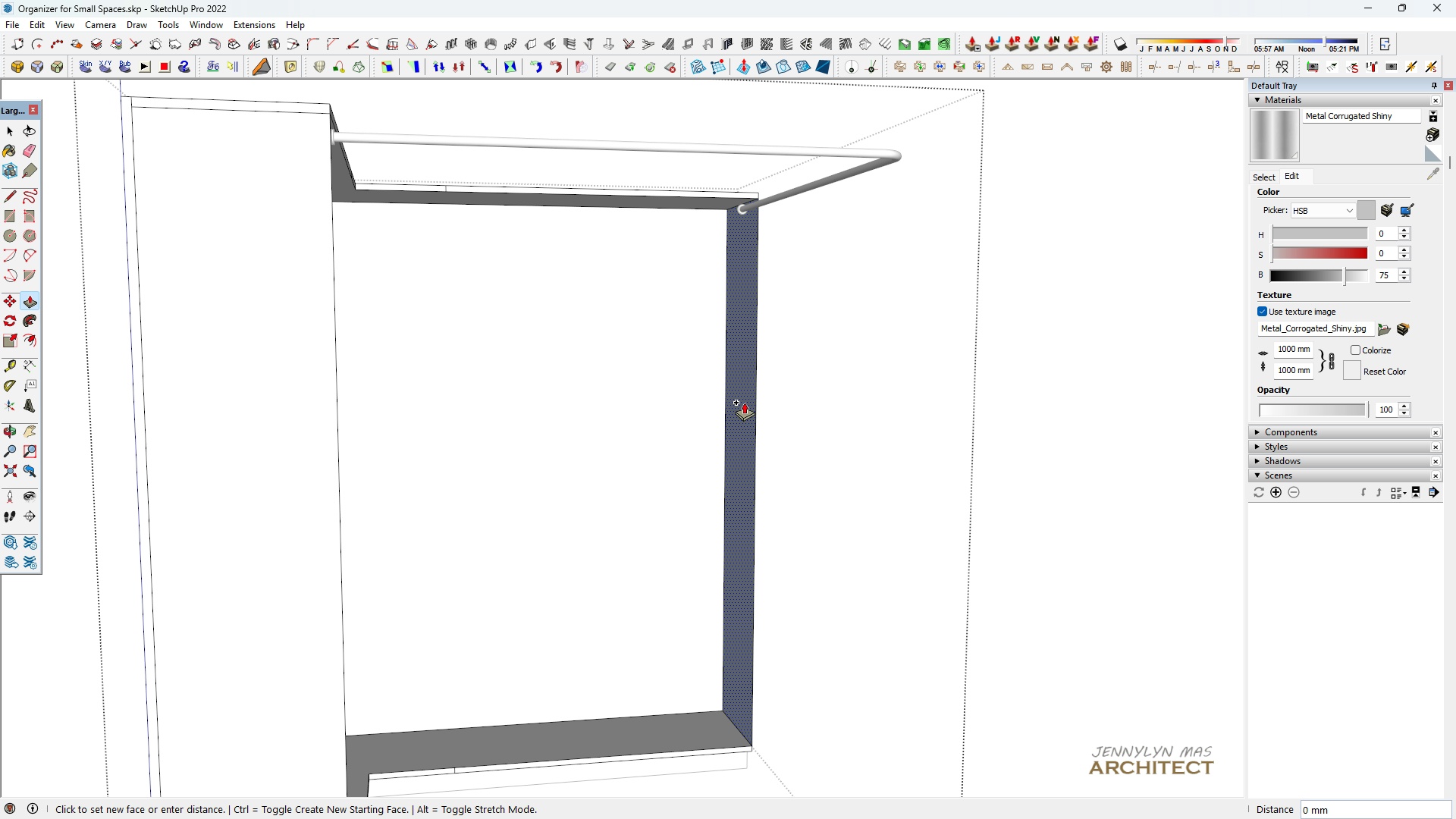 
double_click([744, 402])
 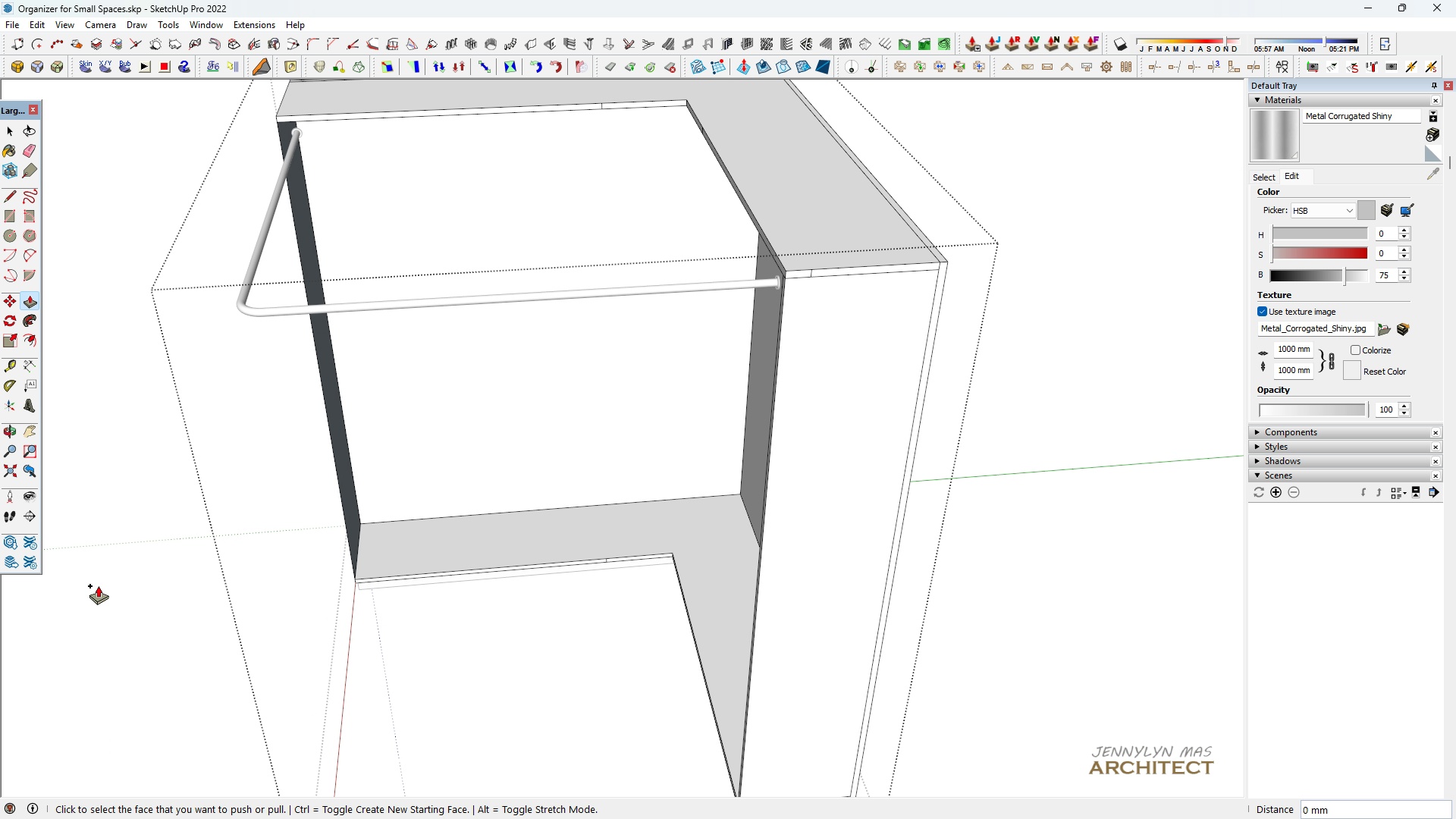 
scroll: coordinate [478, 518], scroll_direction: up, amount: 3.0
 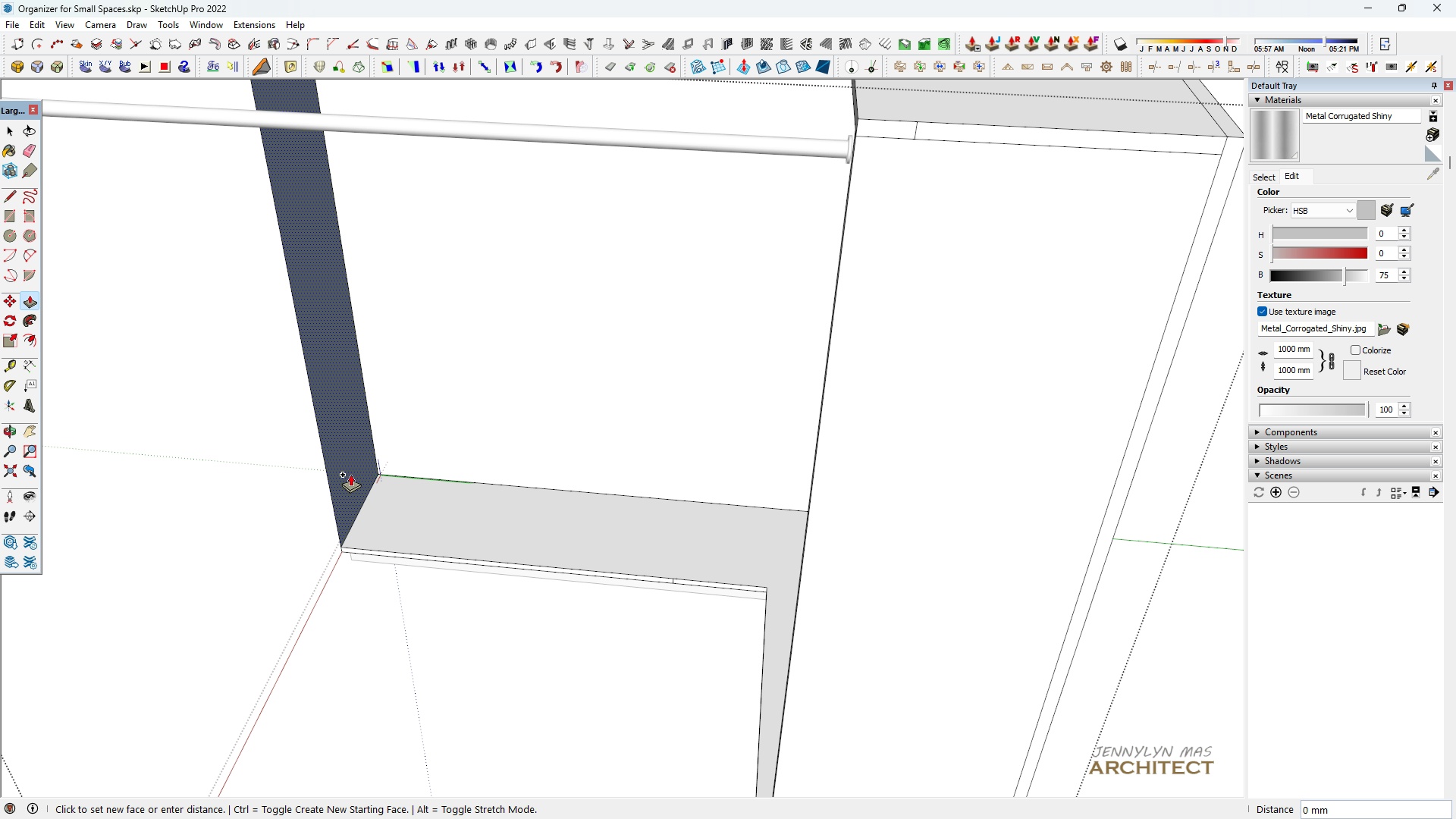 
double_click([350, 474])
 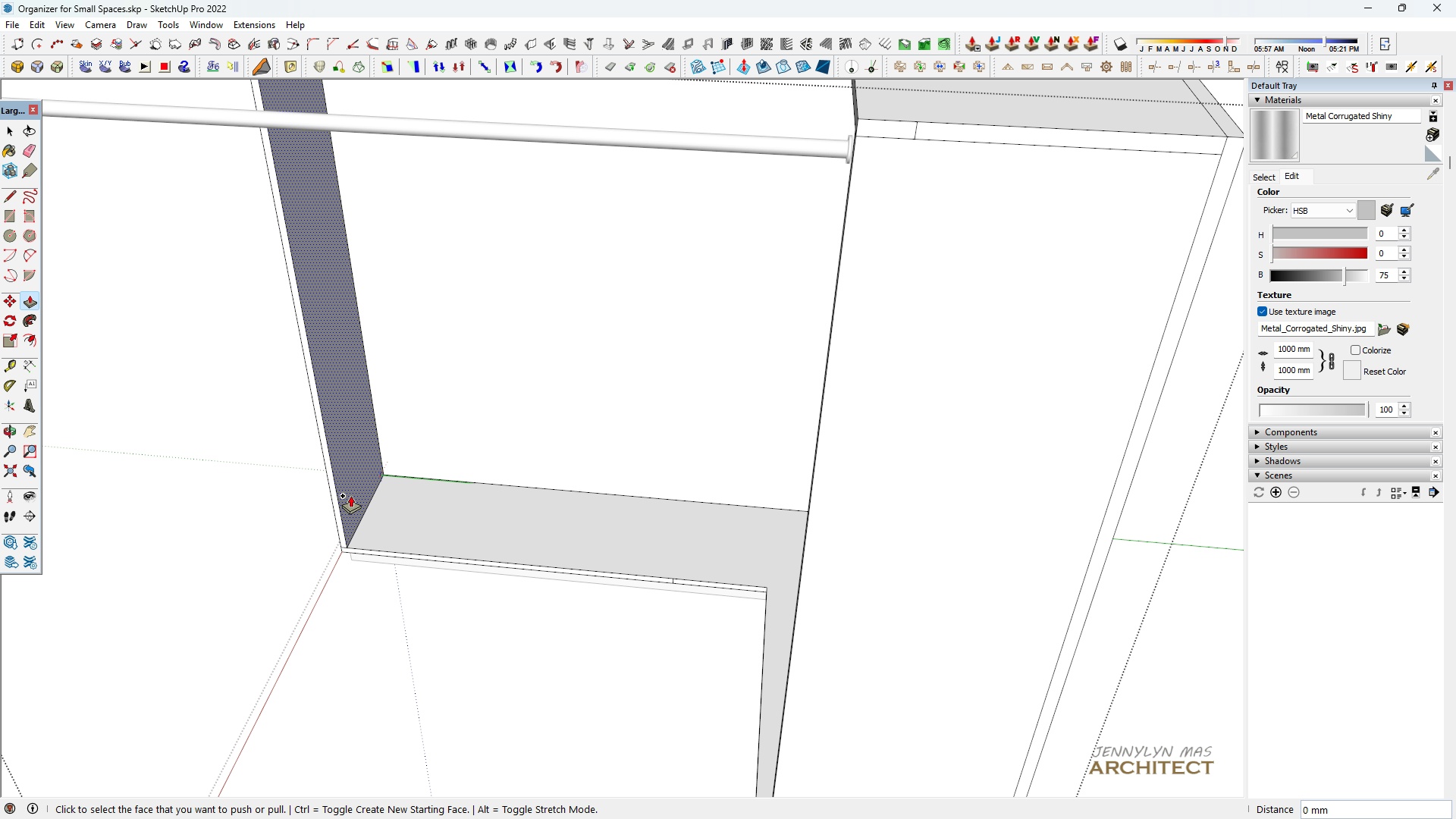 
scroll: coordinate [352, 504], scroll_direction: down, amount: 8.0
 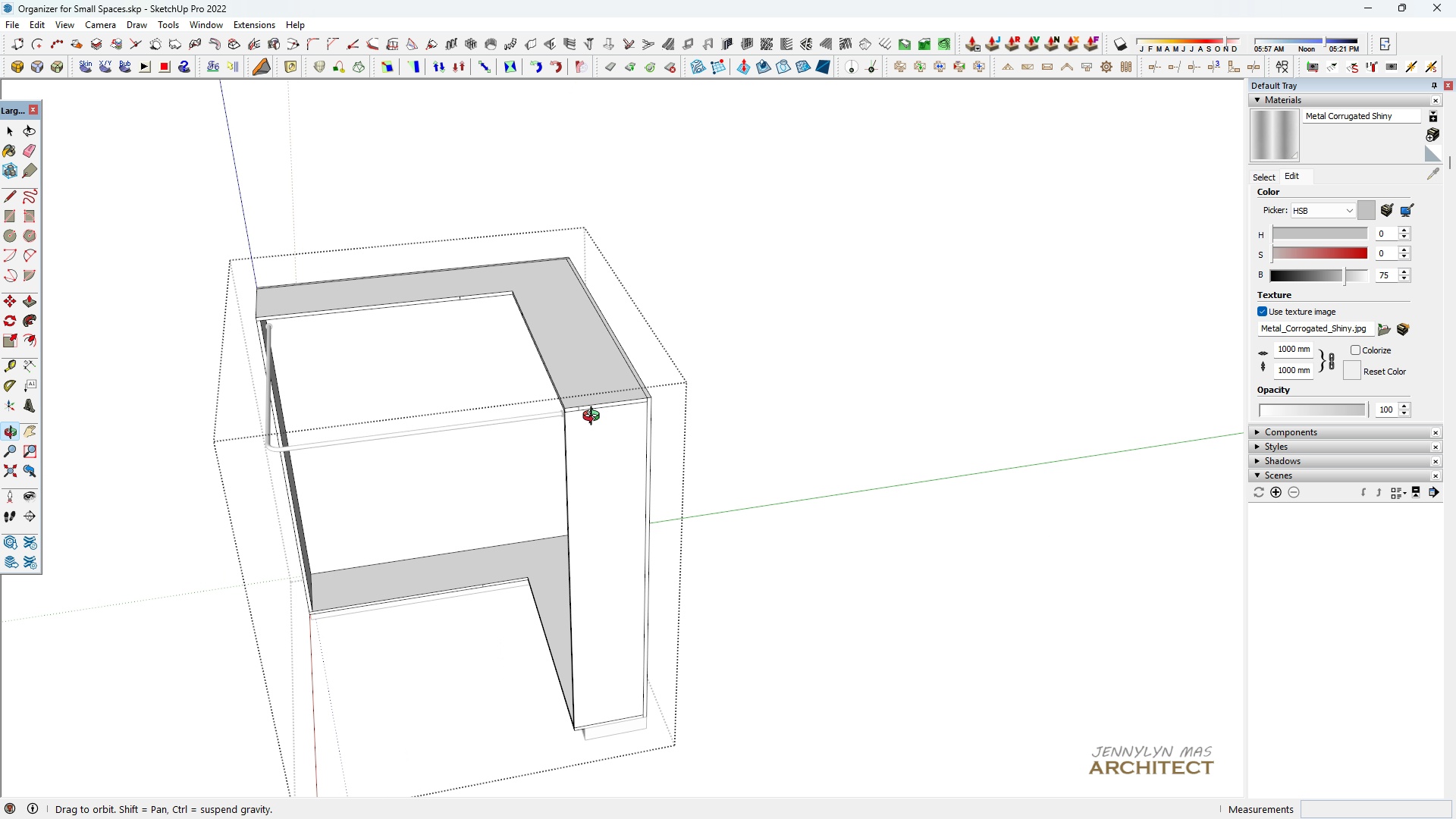 
type( hh ehhhhe)
 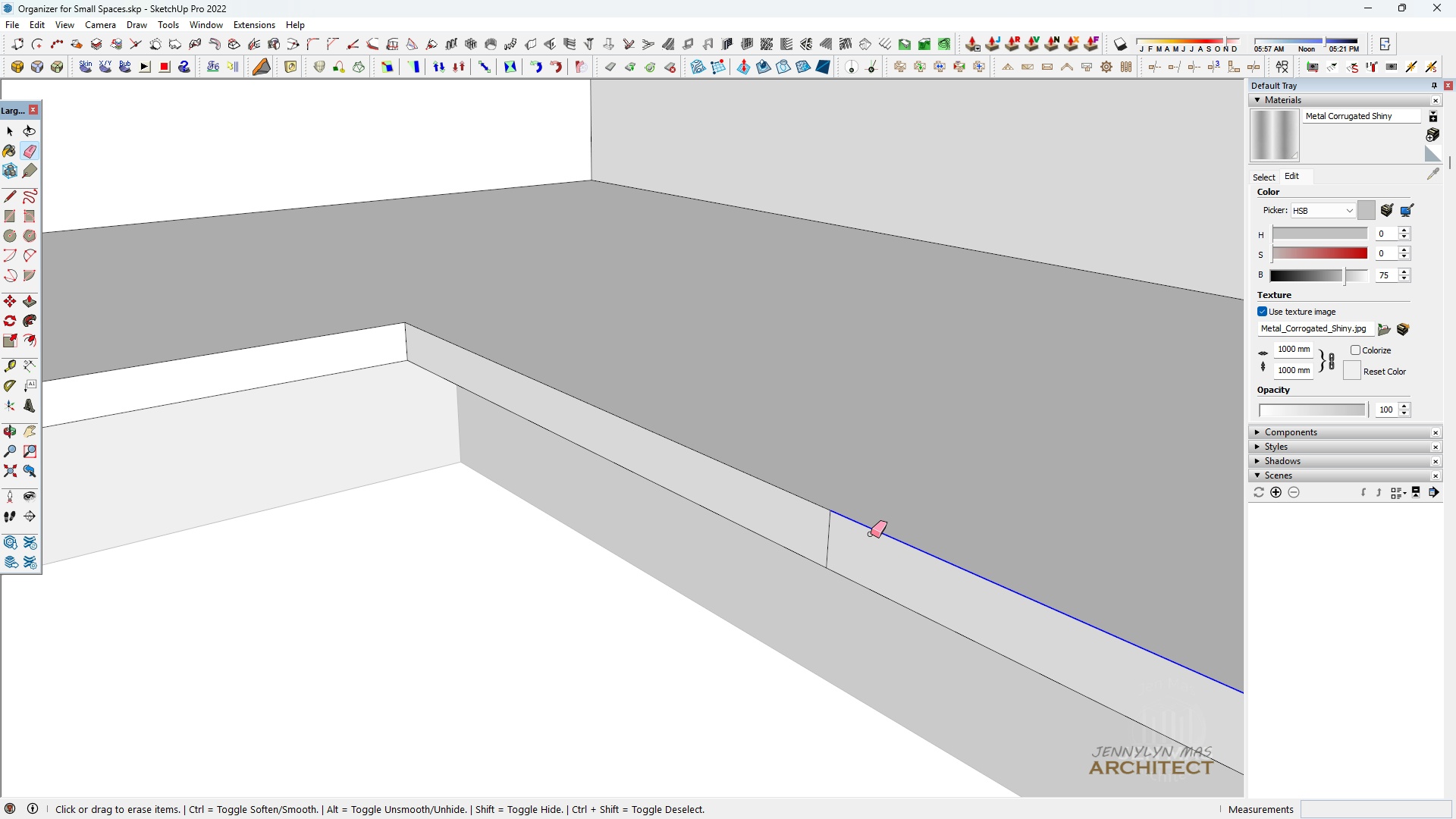 
scroll: coordinate [620, 339], scroll_direction: up, amount: 22.0
 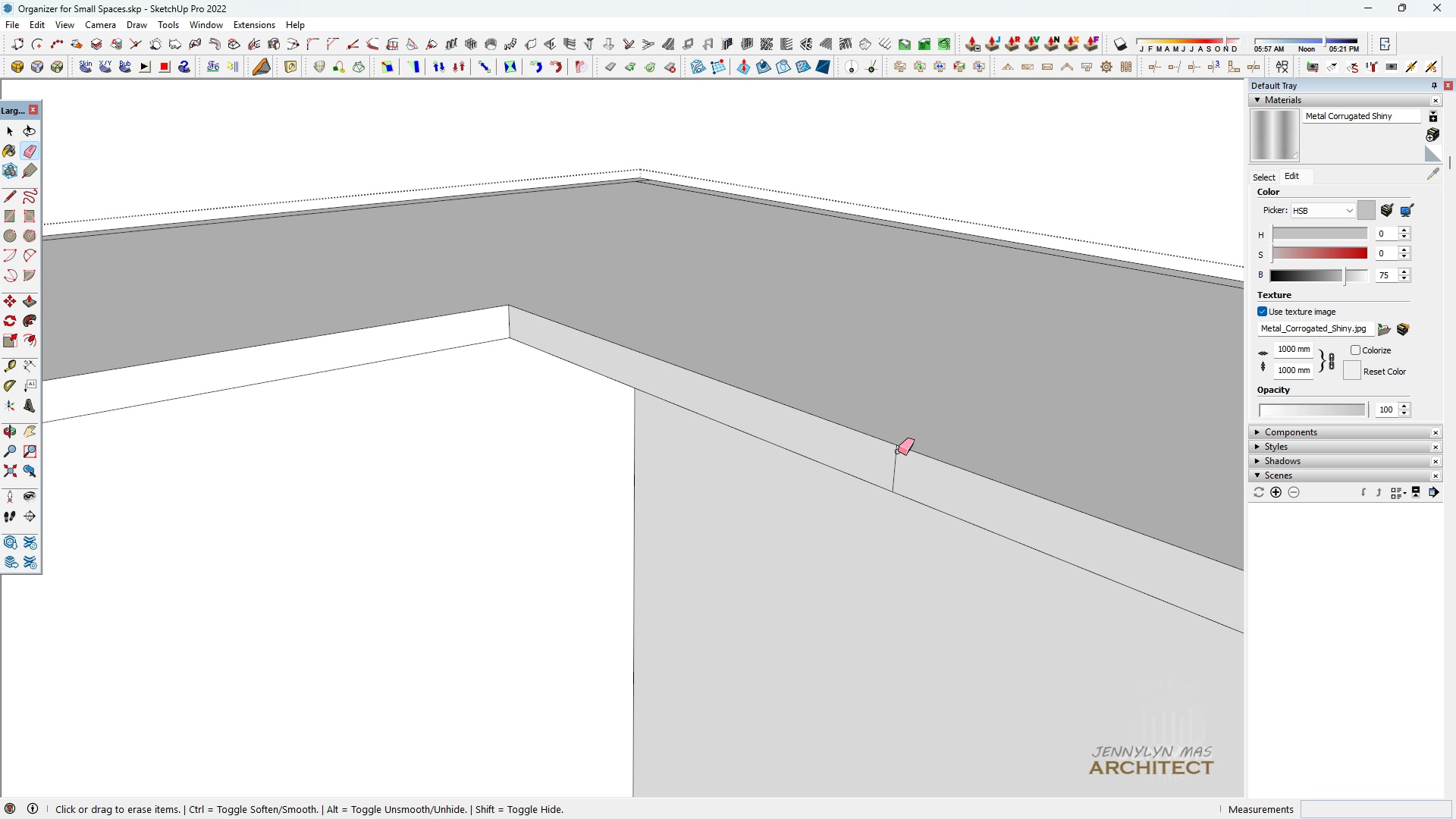 
left_click_drag(start_coordinate=[899, 468], to_coordinate=[887, 465])
 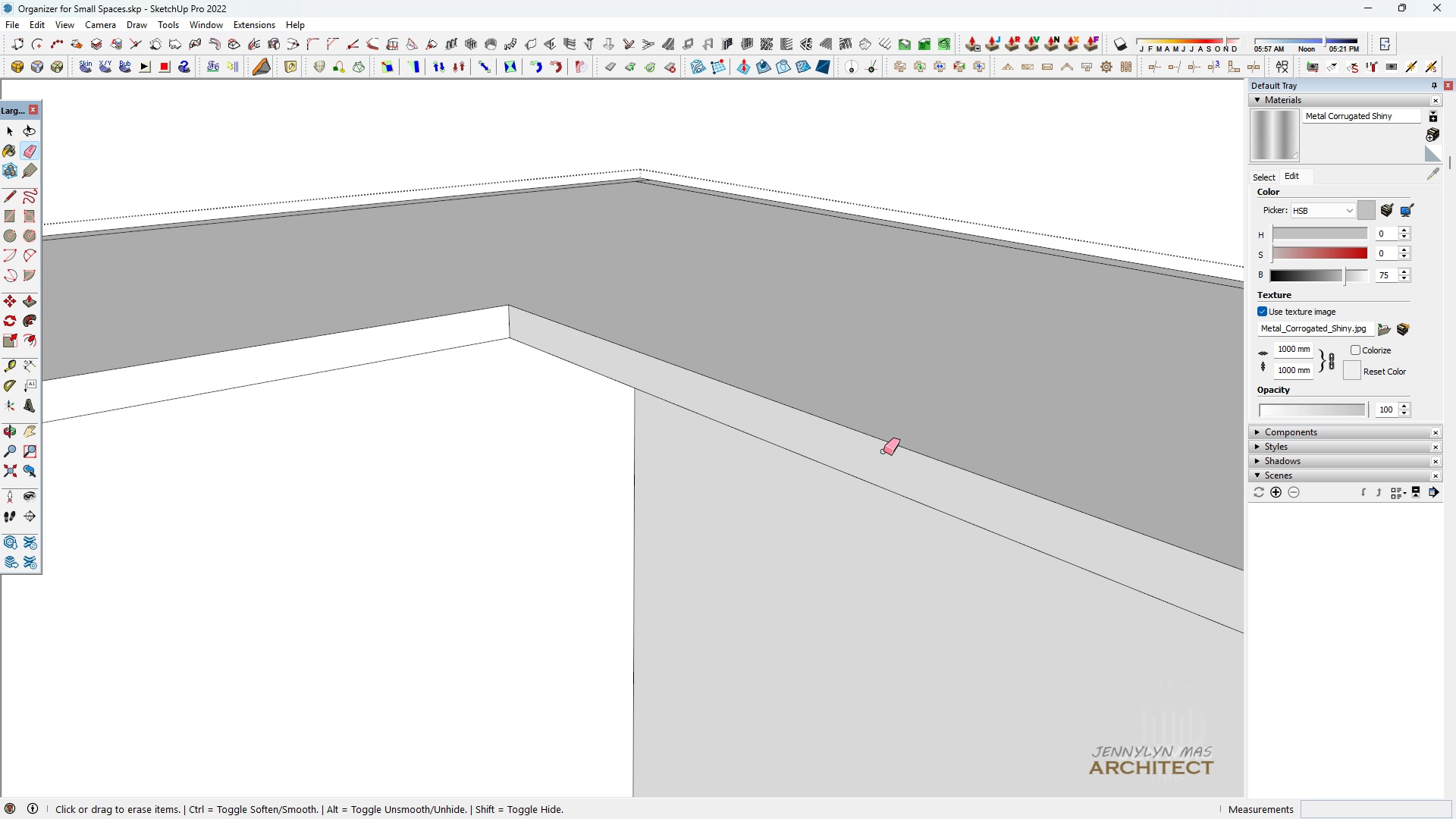 
scroll: coordinate [323, 416], scroll_direction: down, amount: 2.0
 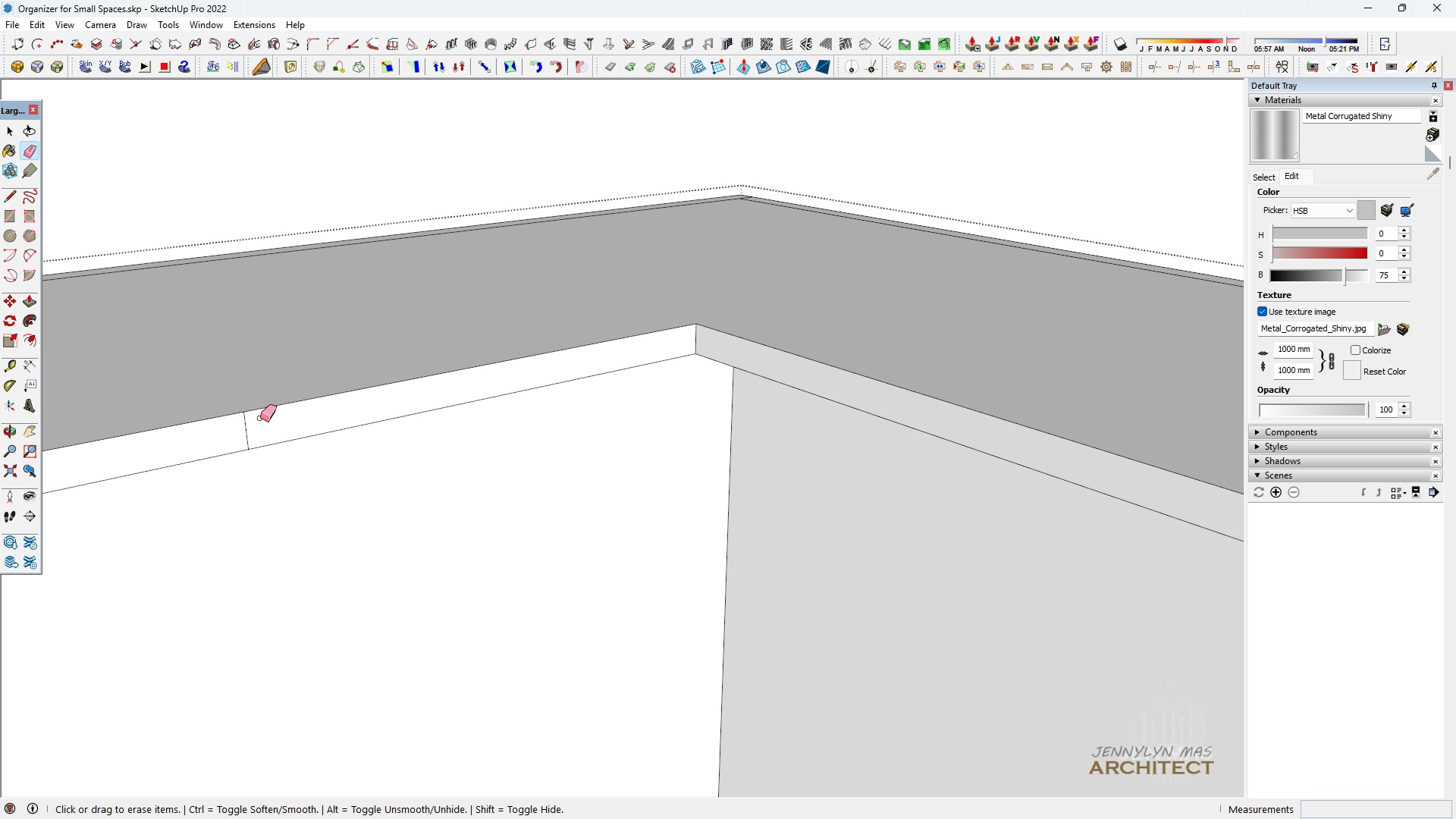 
left_click_drag(start_coordinate=[252, 422], to_coordinate=[244, 425])
 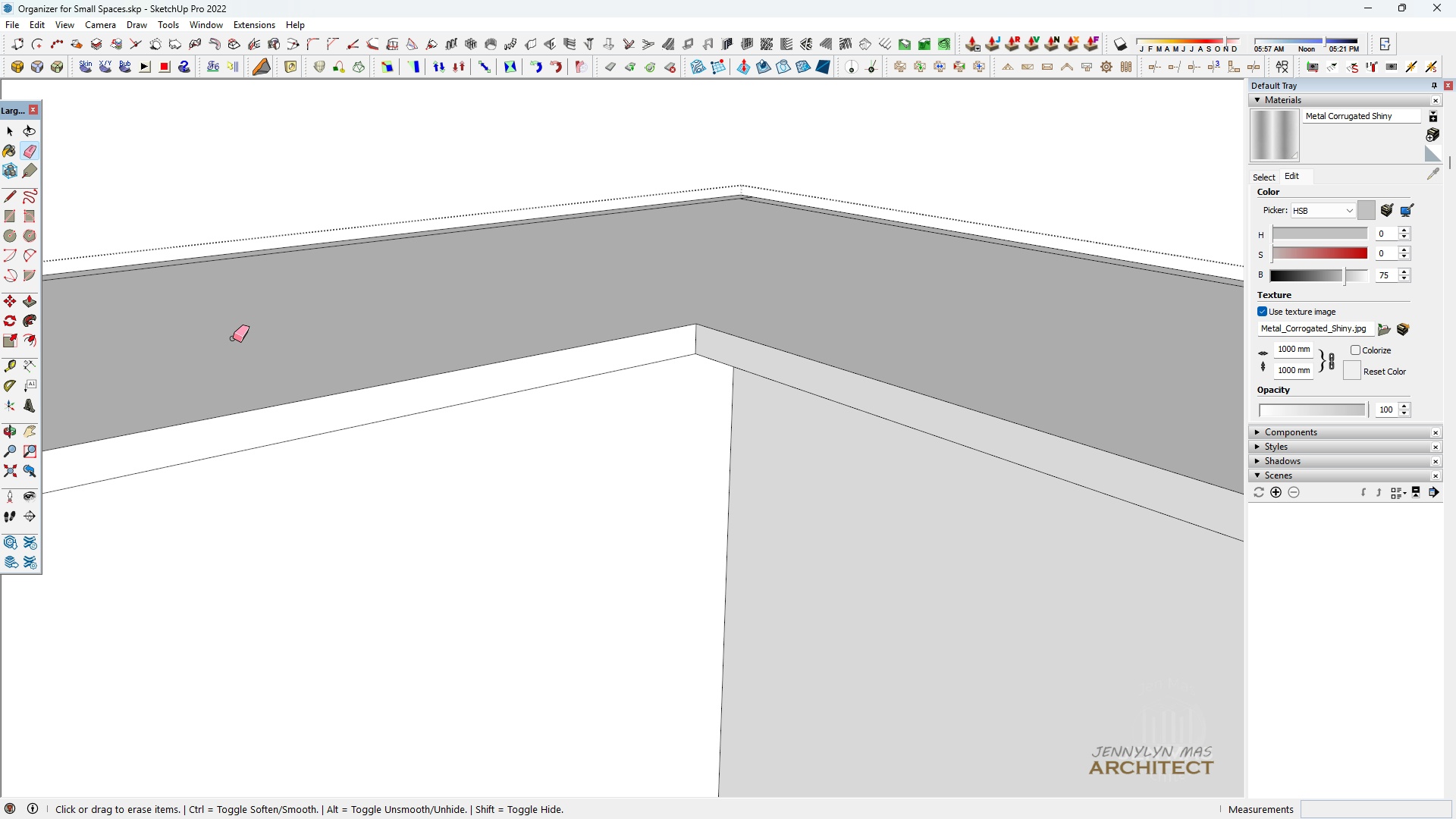 
scroll: coordinate [520, 295], scroll_direction: down, amount: 23.0
 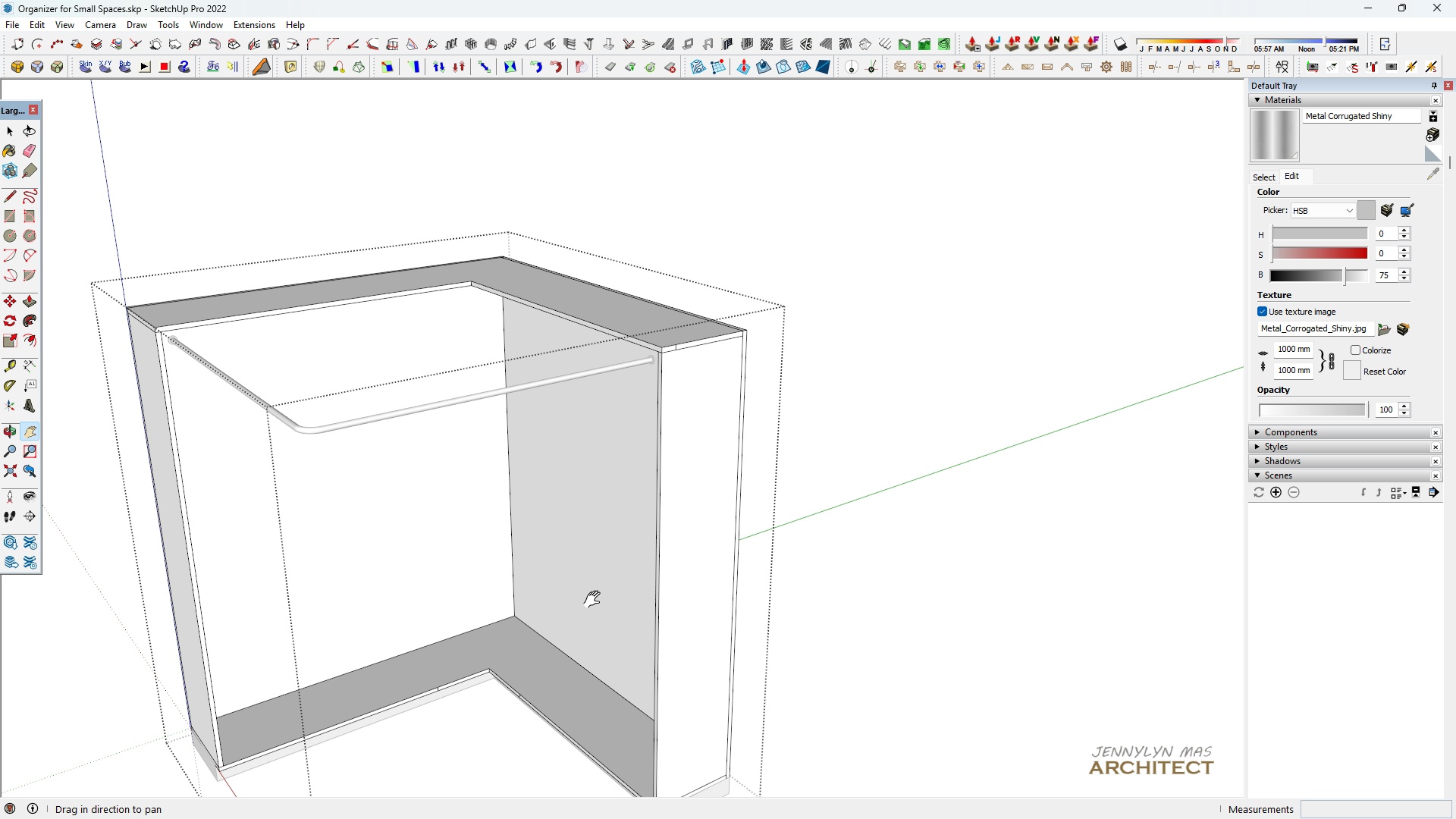 
left_click_drag(start_coordinate=[610, 578], to_coordinate=[758, 350])
 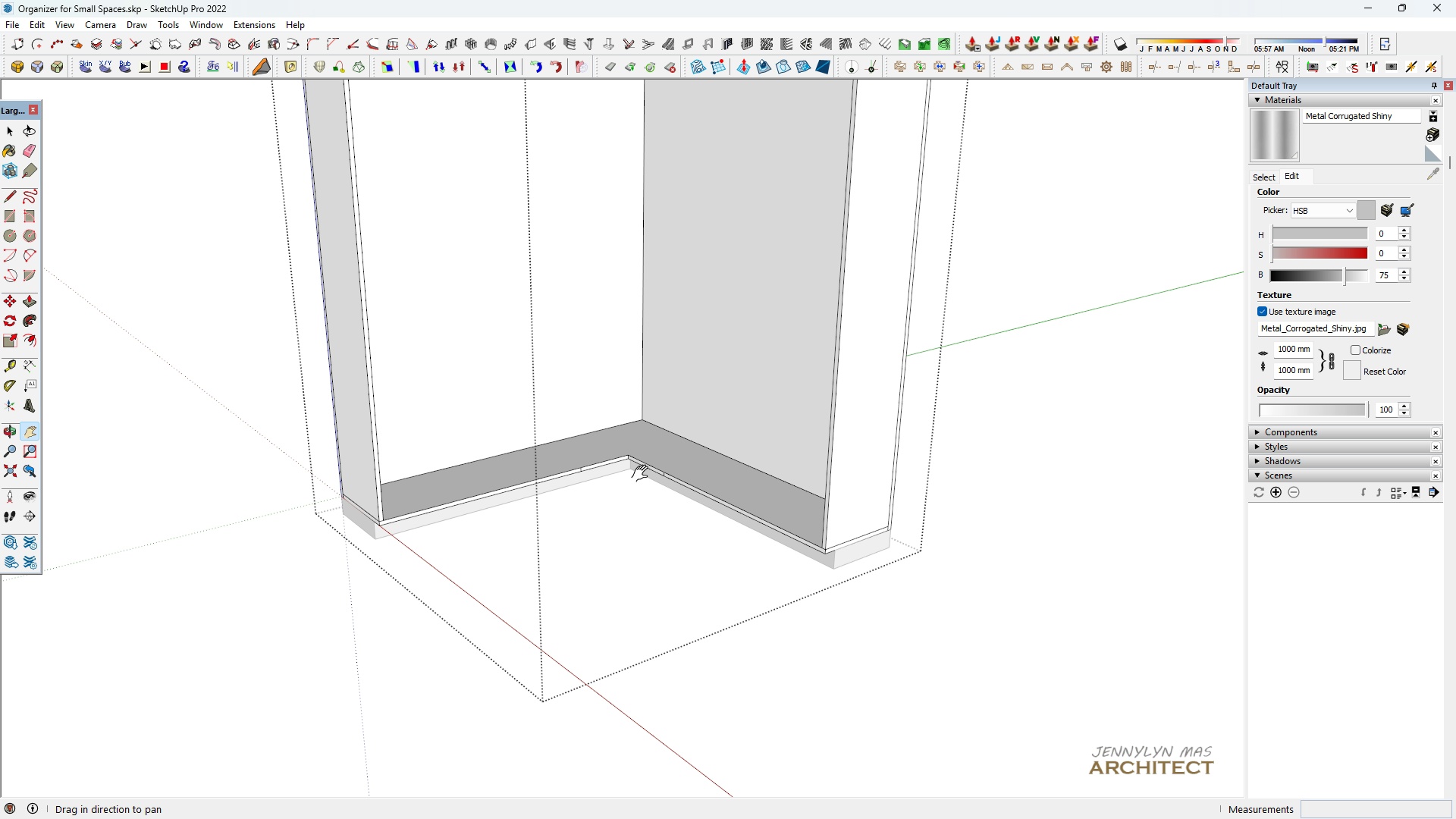 
scroll: coordinate [772, 508], scroll_direction: up, amount: 24.0
 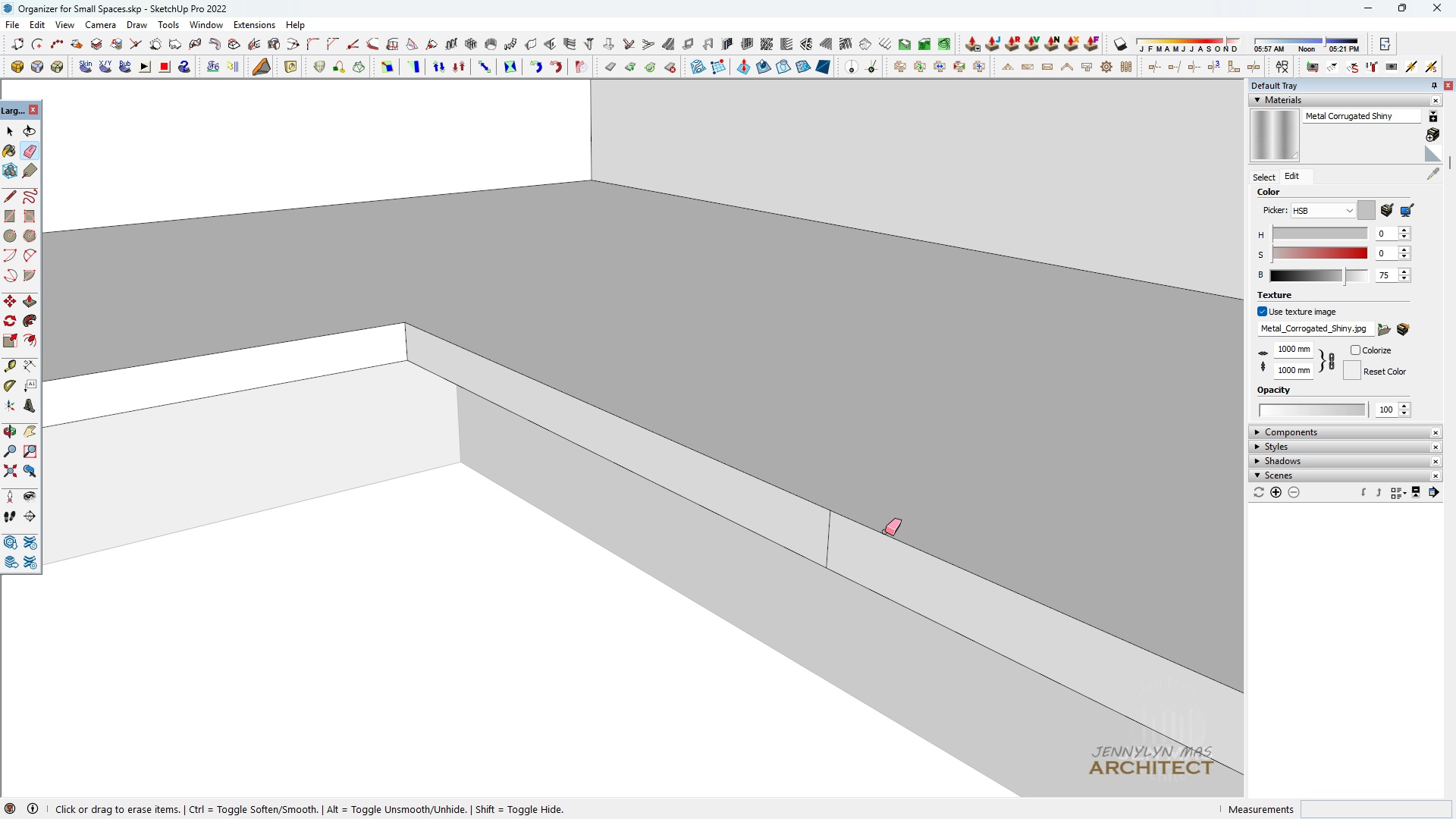 
left_click_drag(start_coordinate=[888, 532], to_coordinate=[868, 534])
 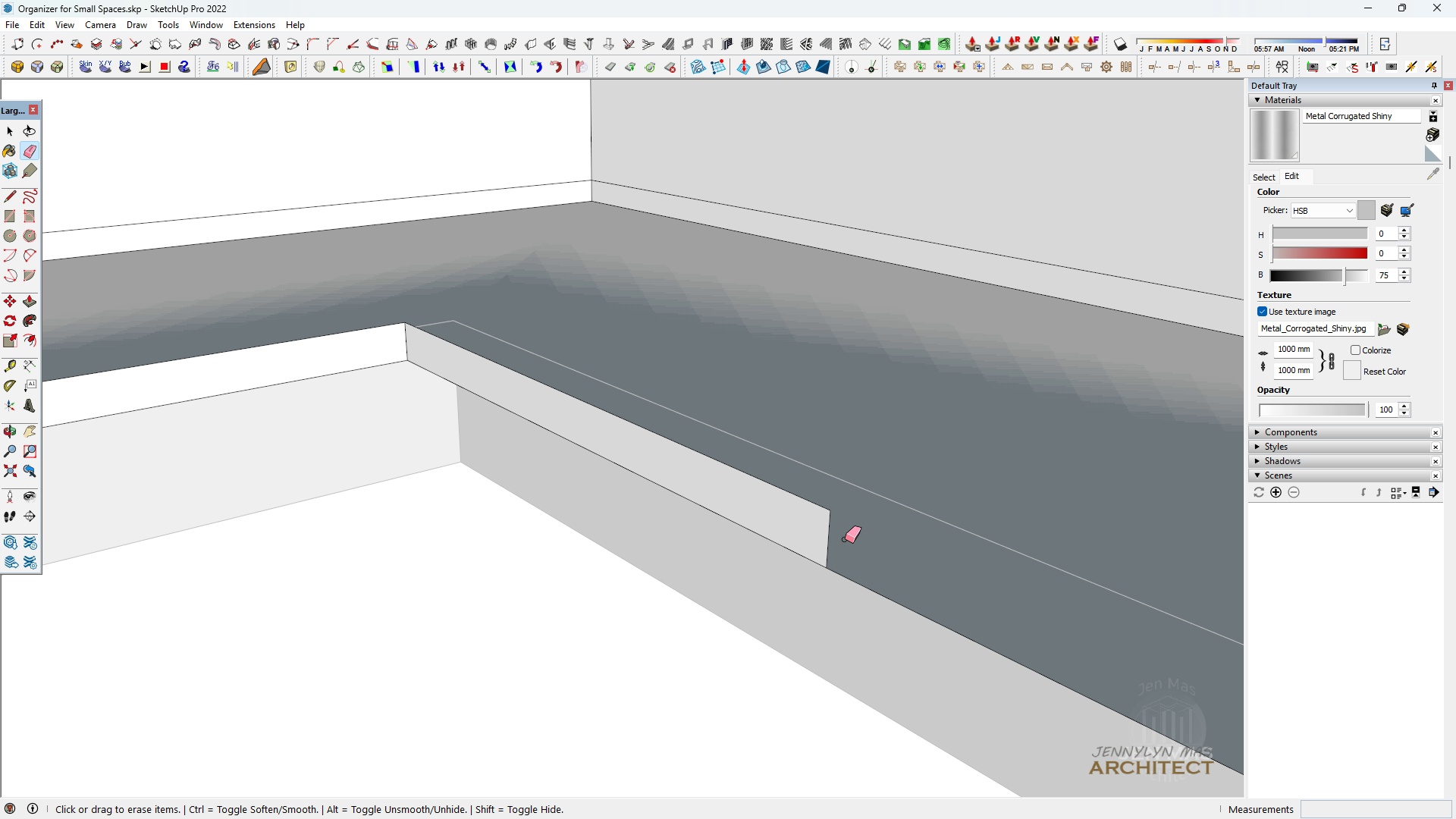 
key(Control+ControlLeft)
 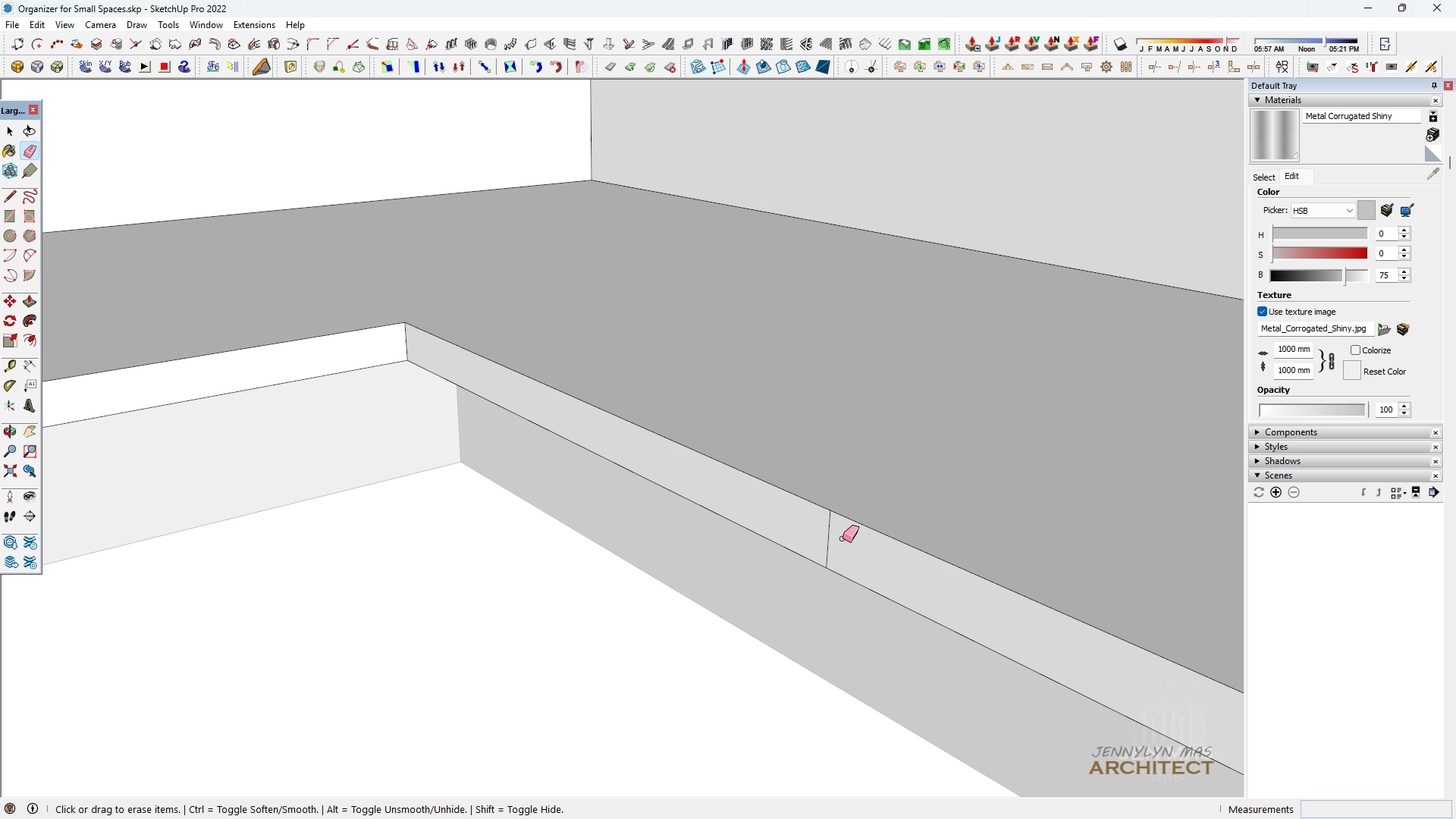 
key(Control+Z)
 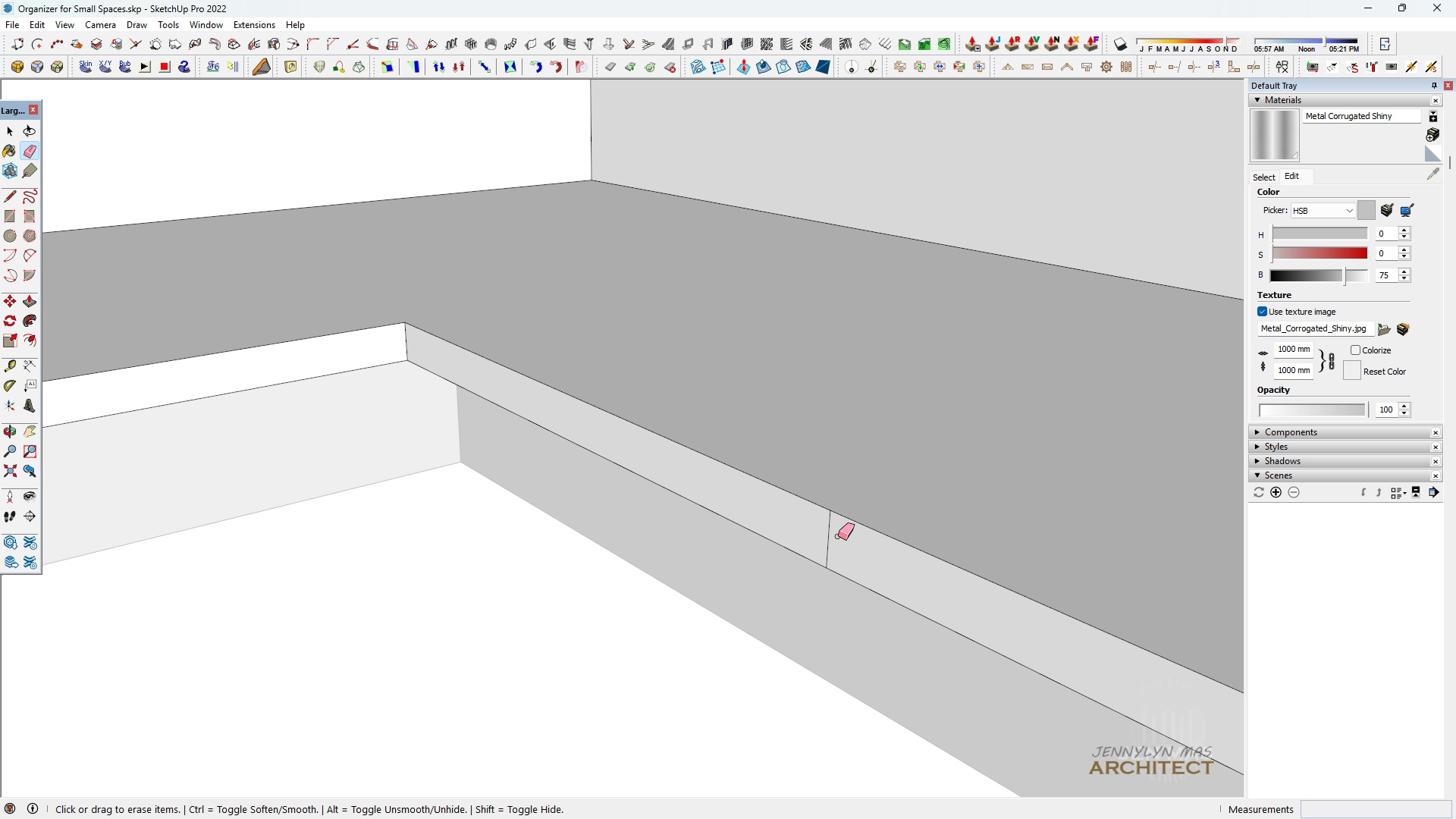 
left_click_drag(start_coordinate=[837, 536], to_coordinate=[826, 531])
 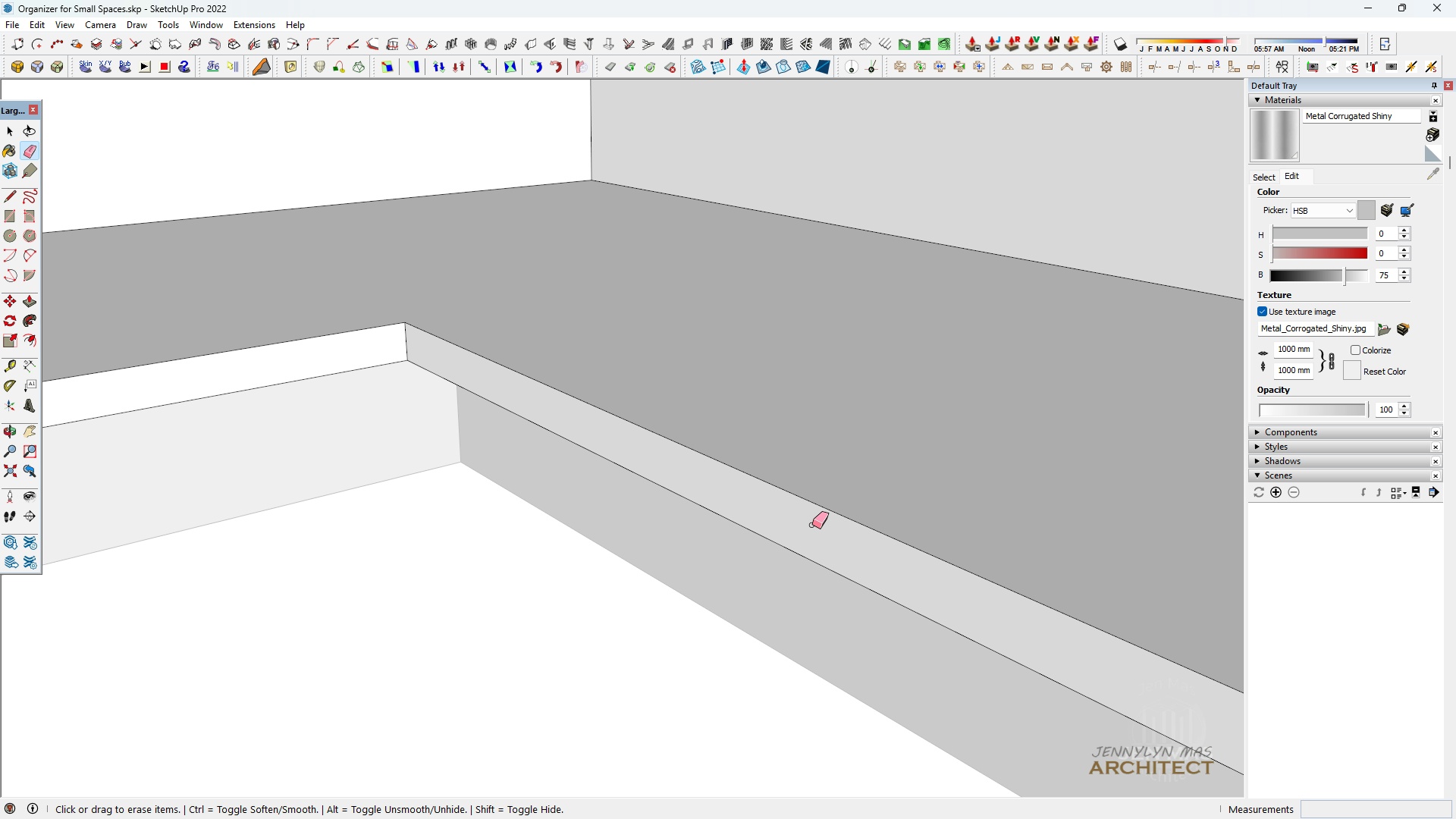 
scroll: coordinate [232, 453], scroll_direction: down, amount: 6.0
 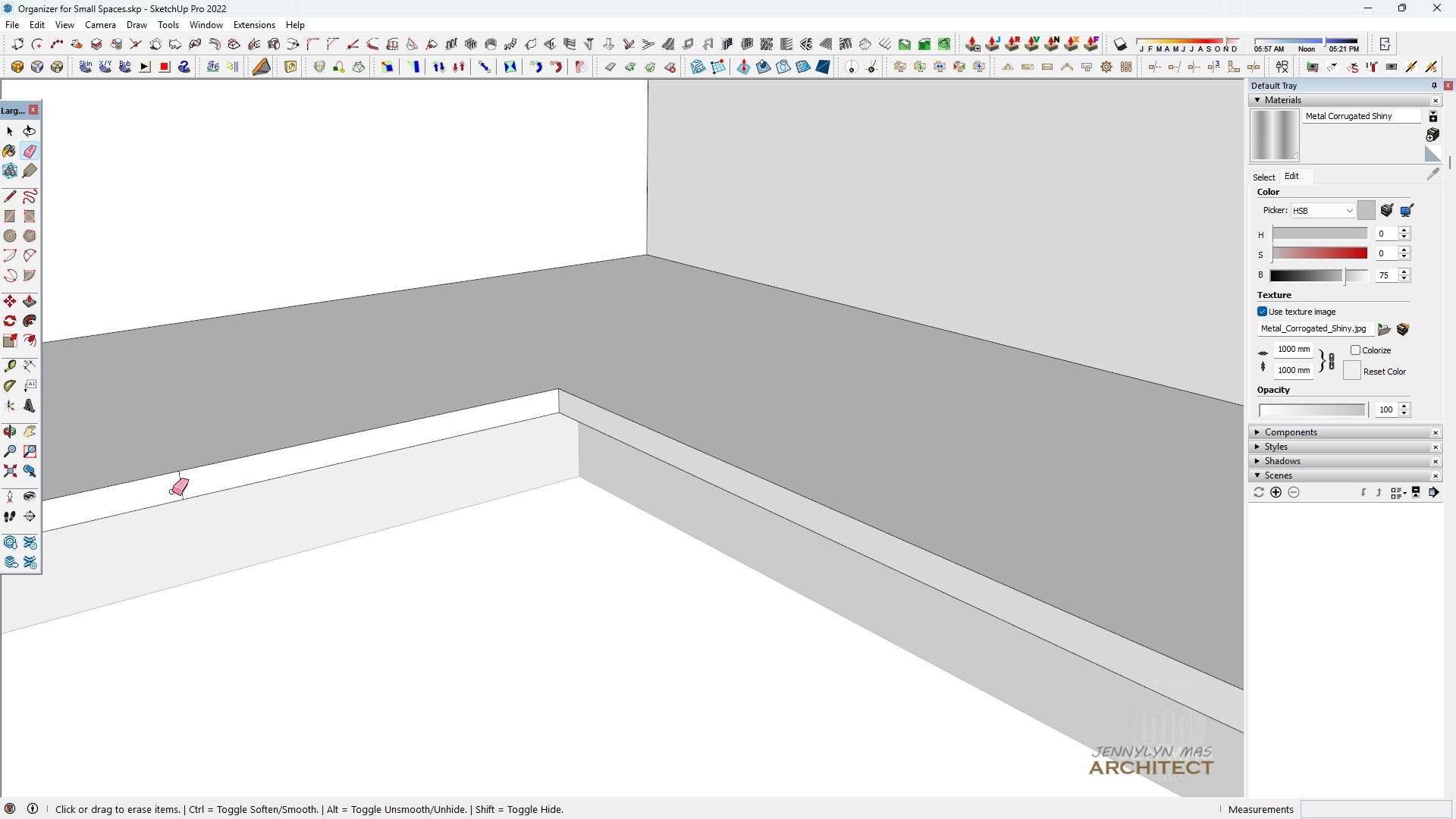 
left_click_drag(start_coordinate=[177, 491], to_coordinate=[187, 493])
 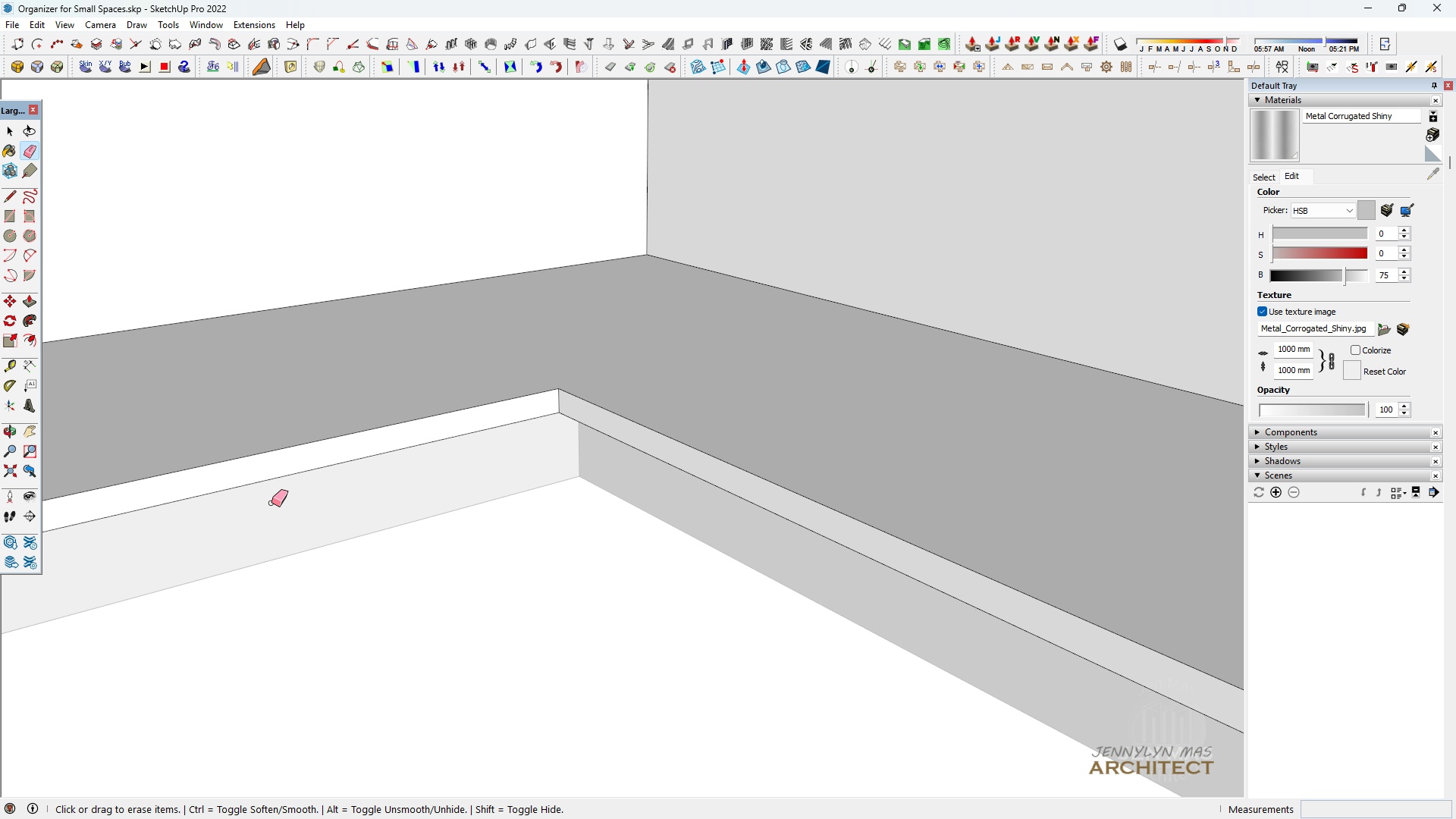 
scroll: coordinate [522, 425], scroll_direction: down, amount: 26.0
 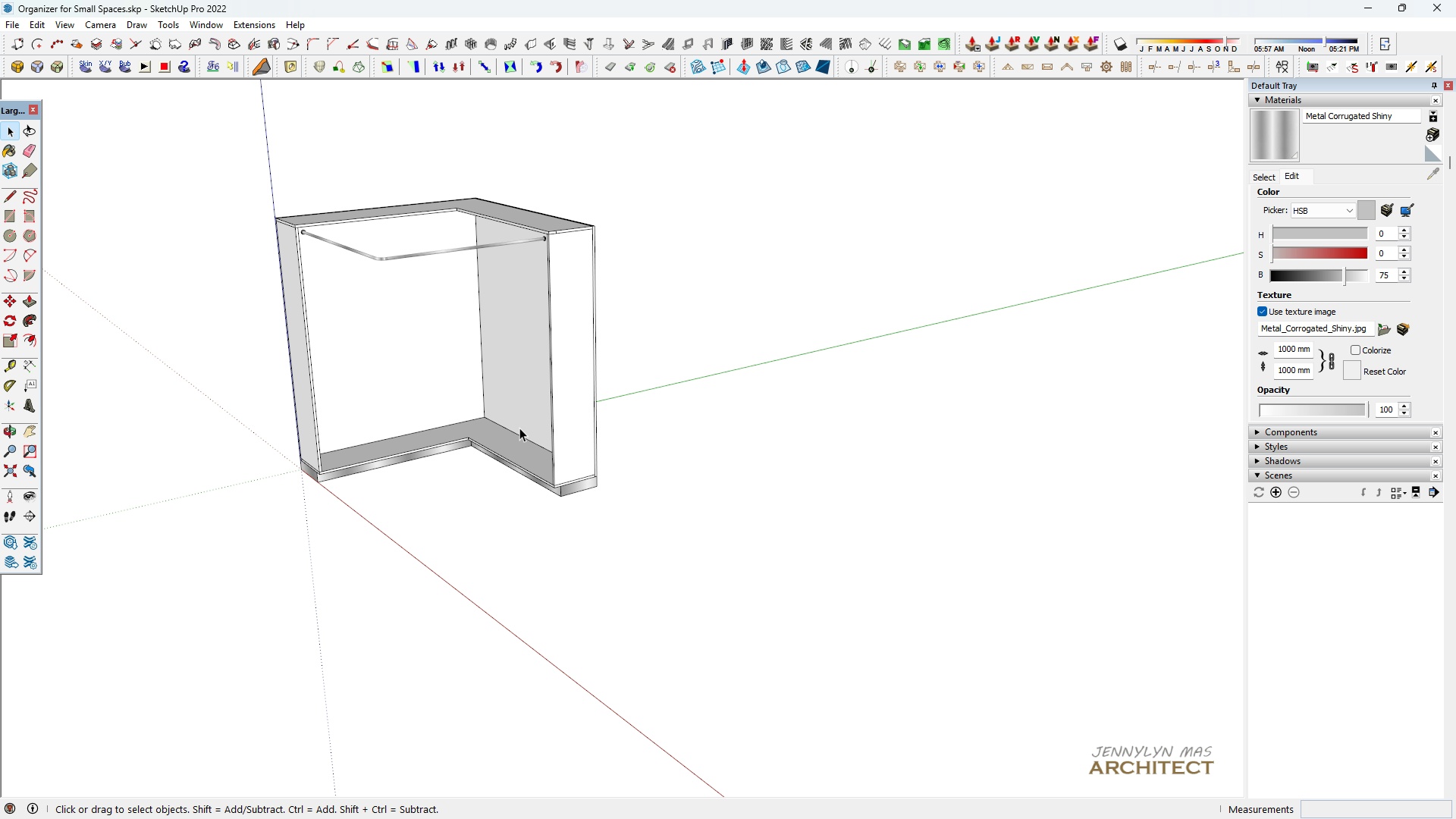 
key(Space)
 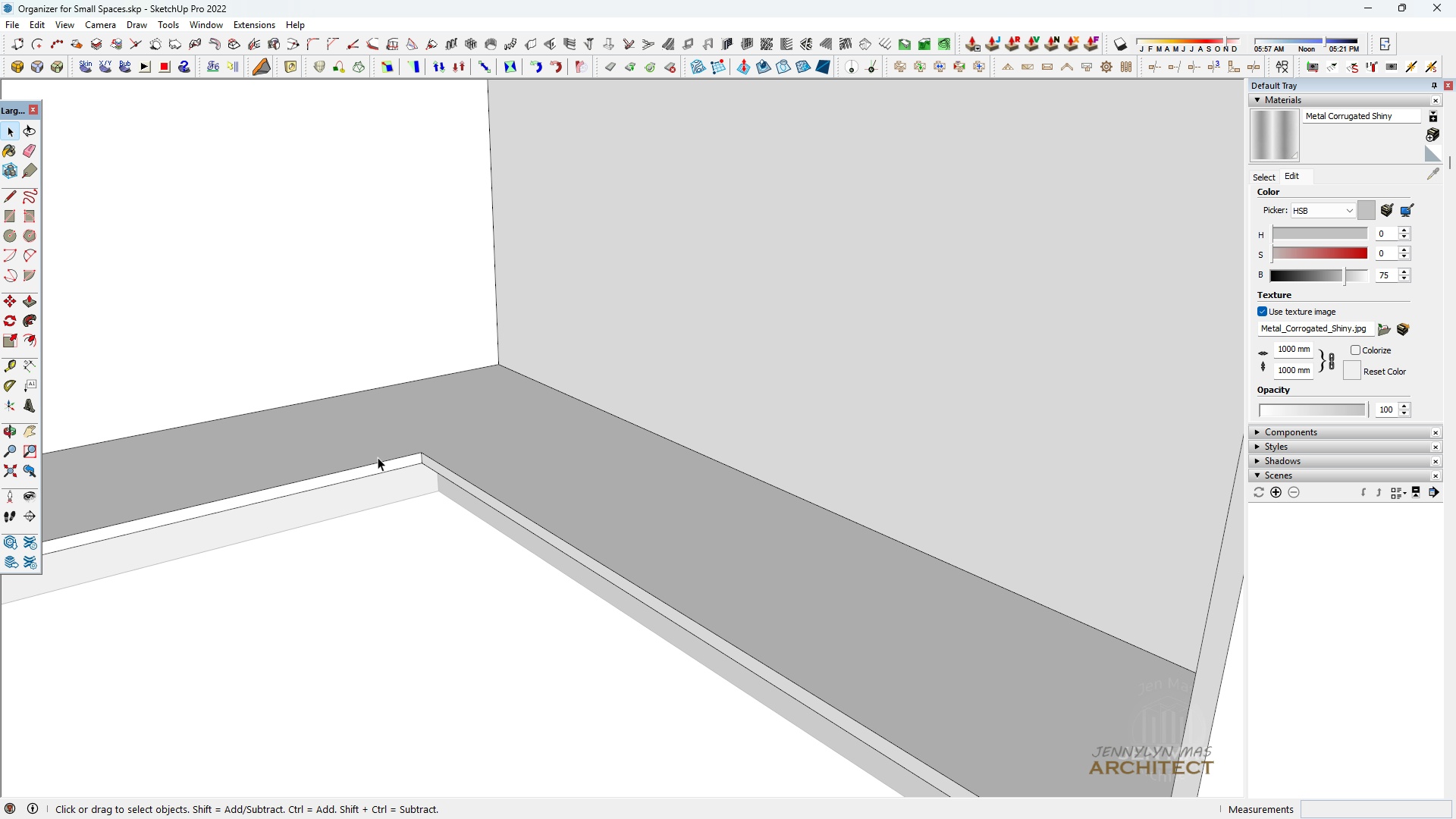 
key(H)
 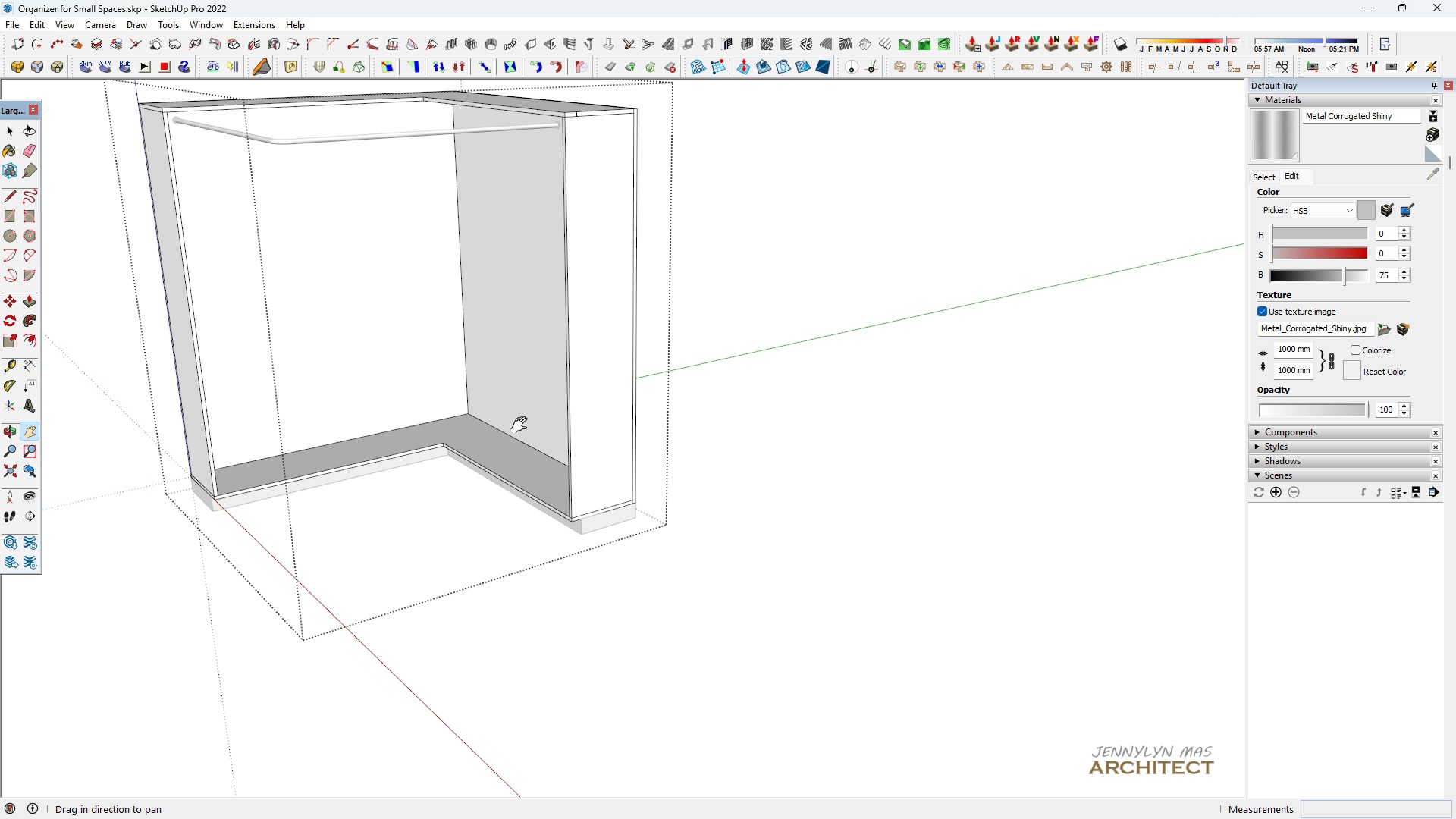 
key(Space)
 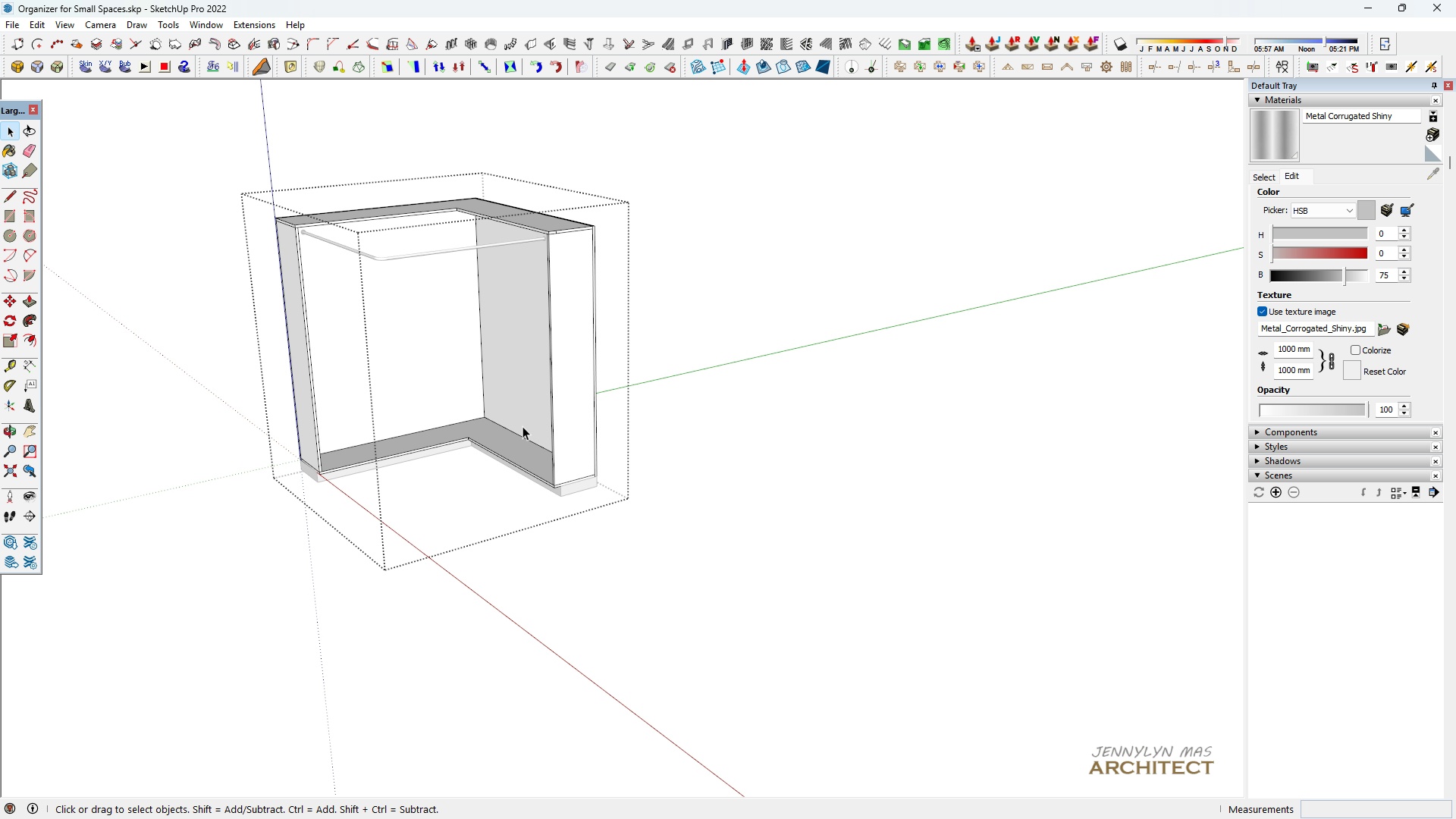 
key(Escape)
 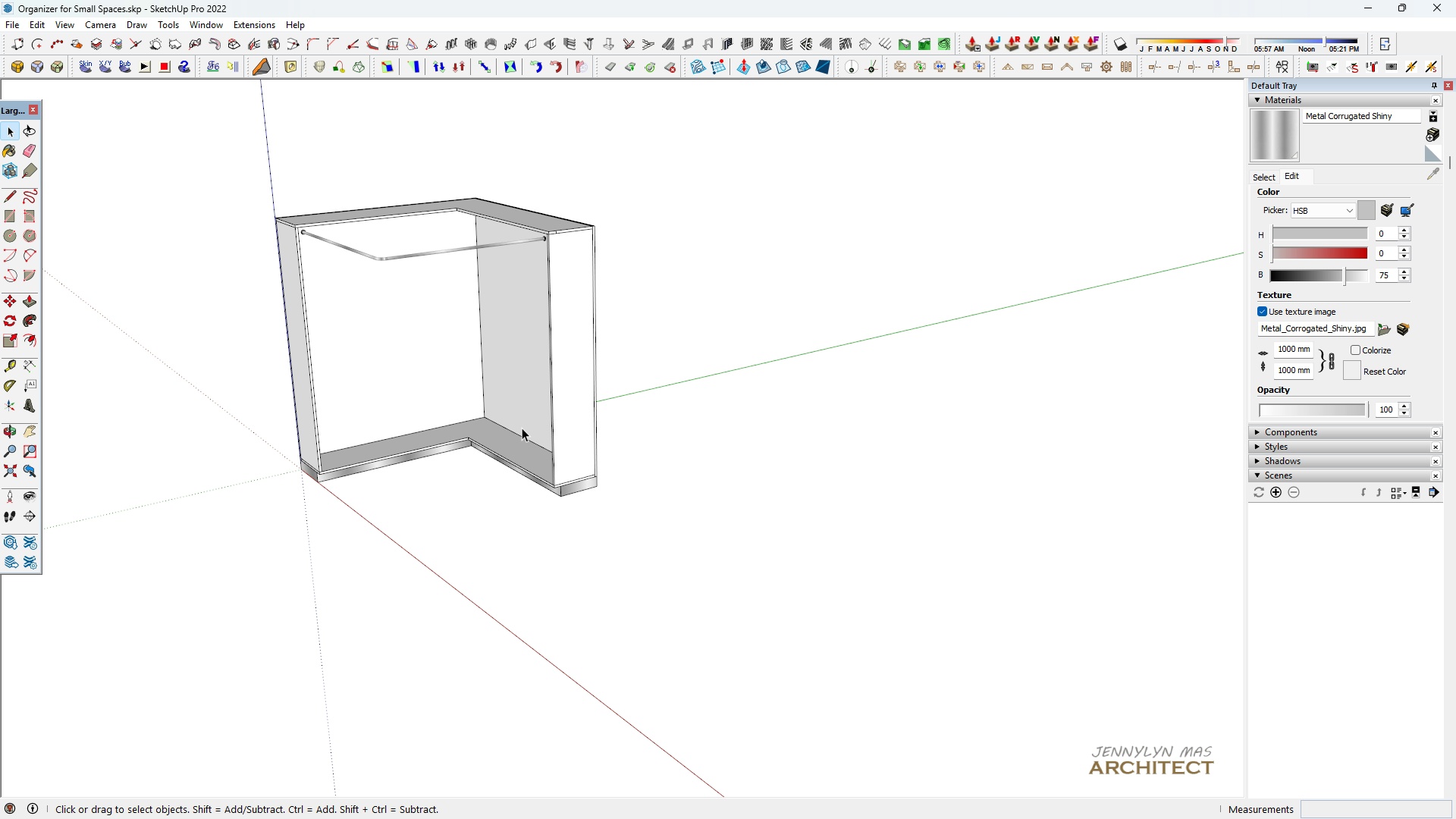 
key(Escape)
 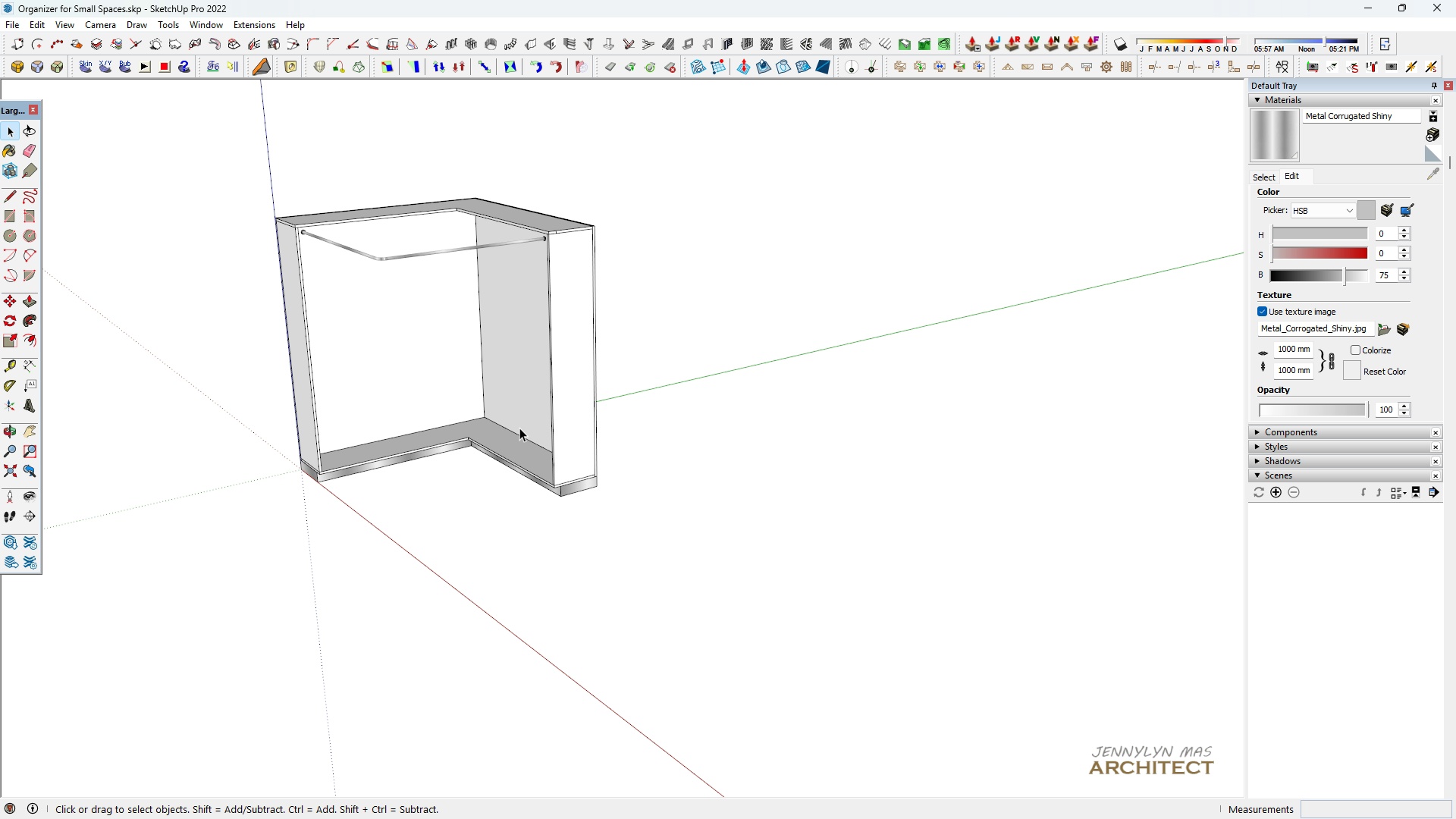 
key(Escape)
 